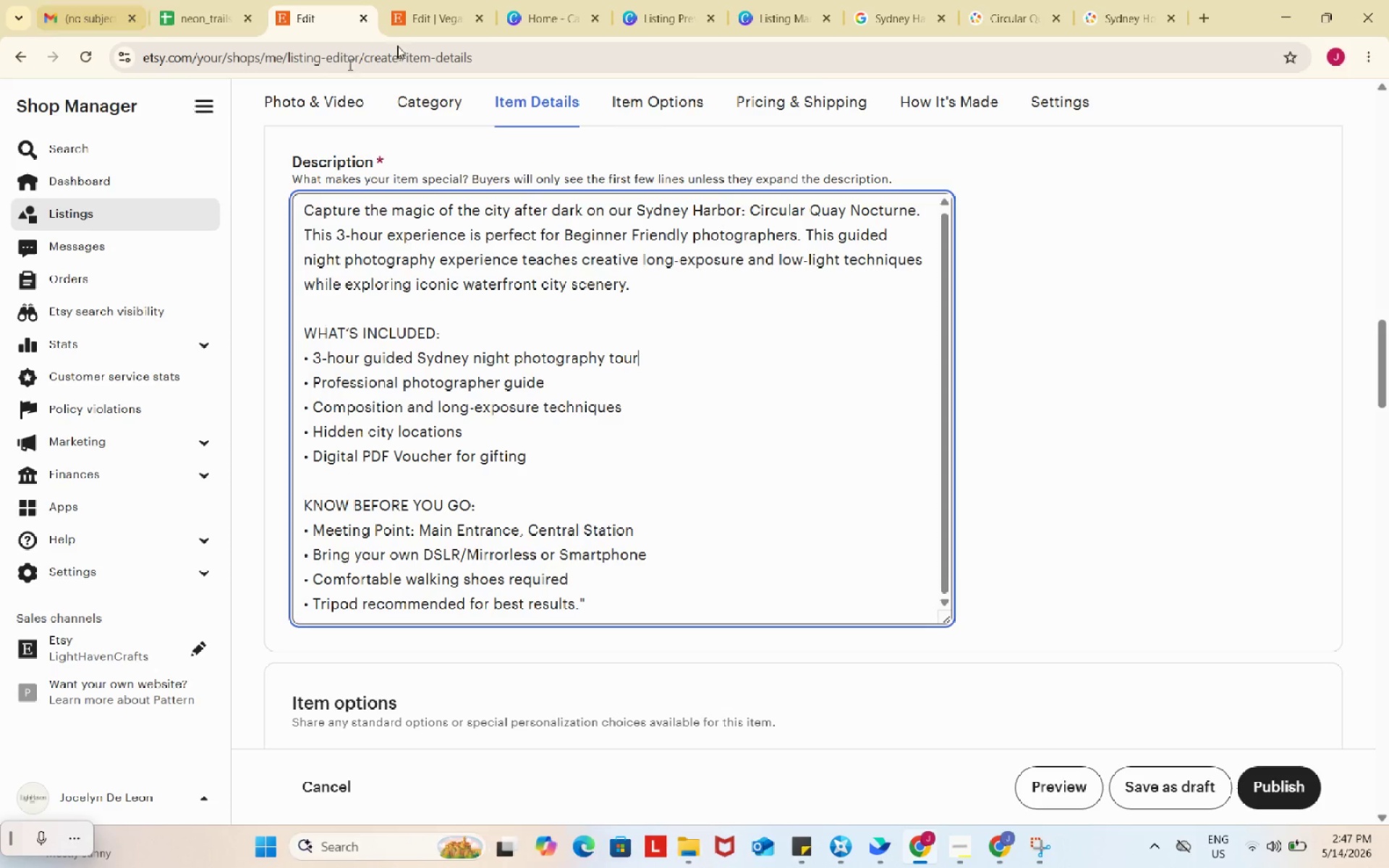 
left_click([430, 0])
 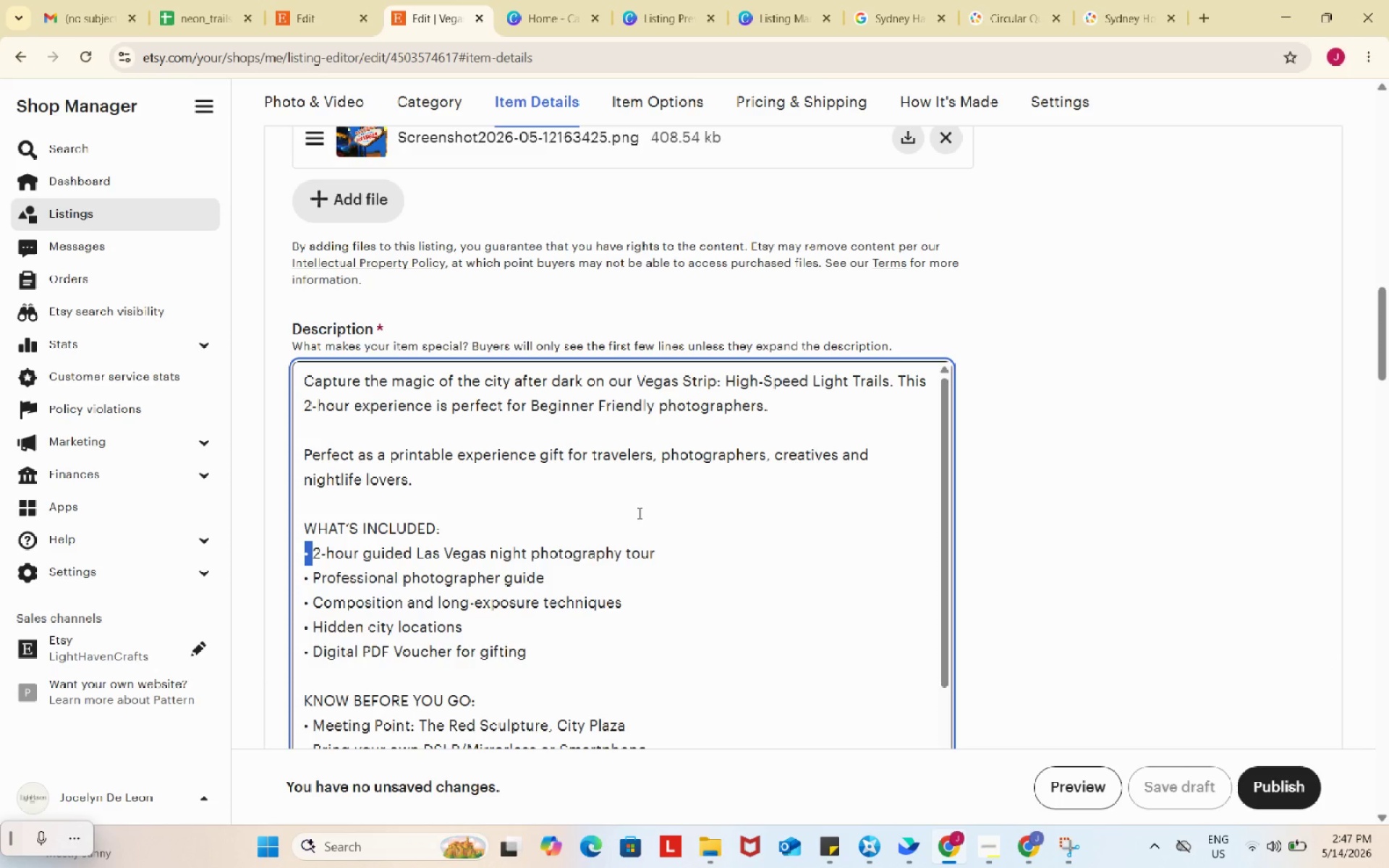 
scroll: coordinate [757, 548], scroll_direction: down, amount: 5.0
 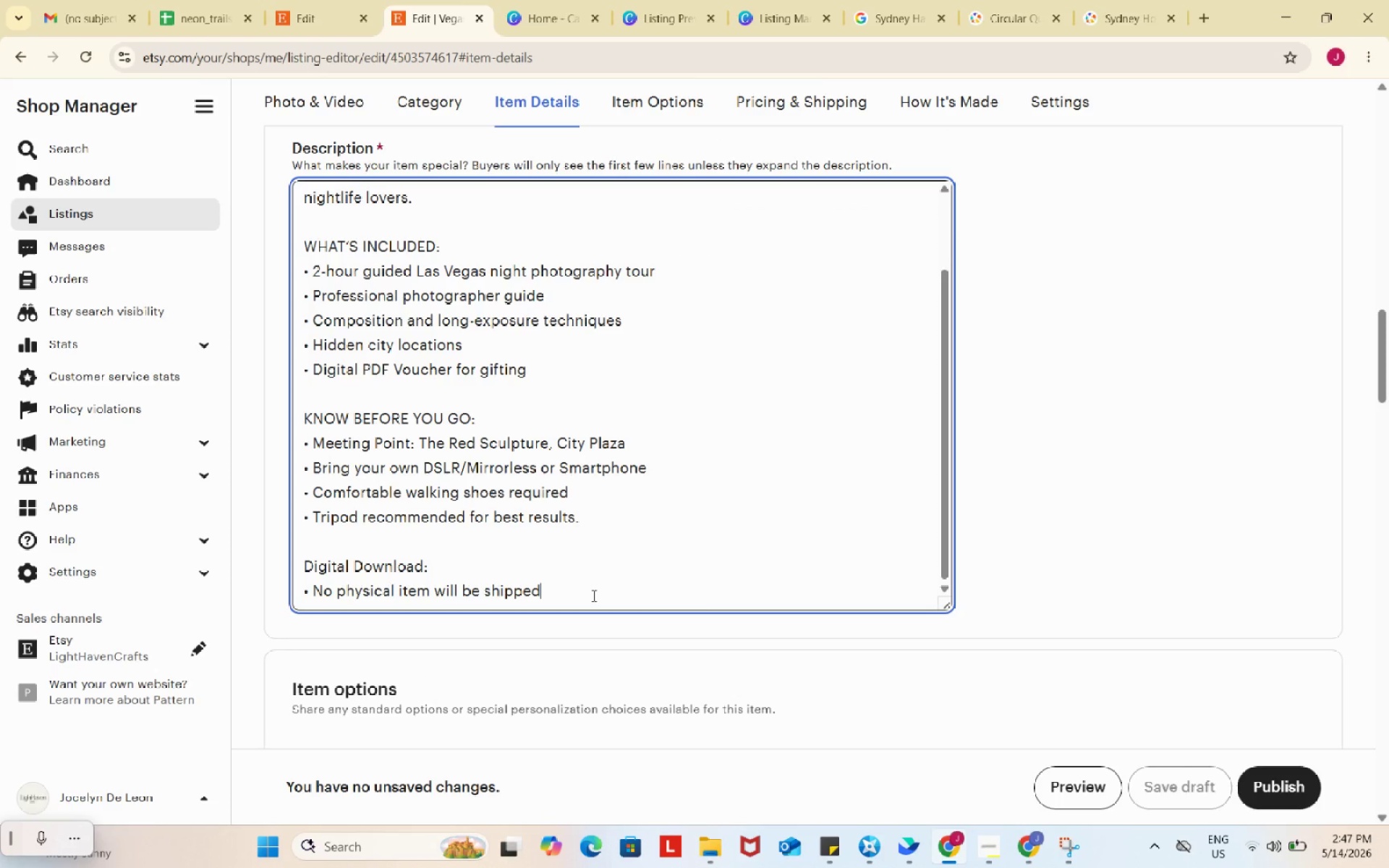 
left_click_drag(start_coordinate=[592, 595], to_coordinate=[295, 556])
 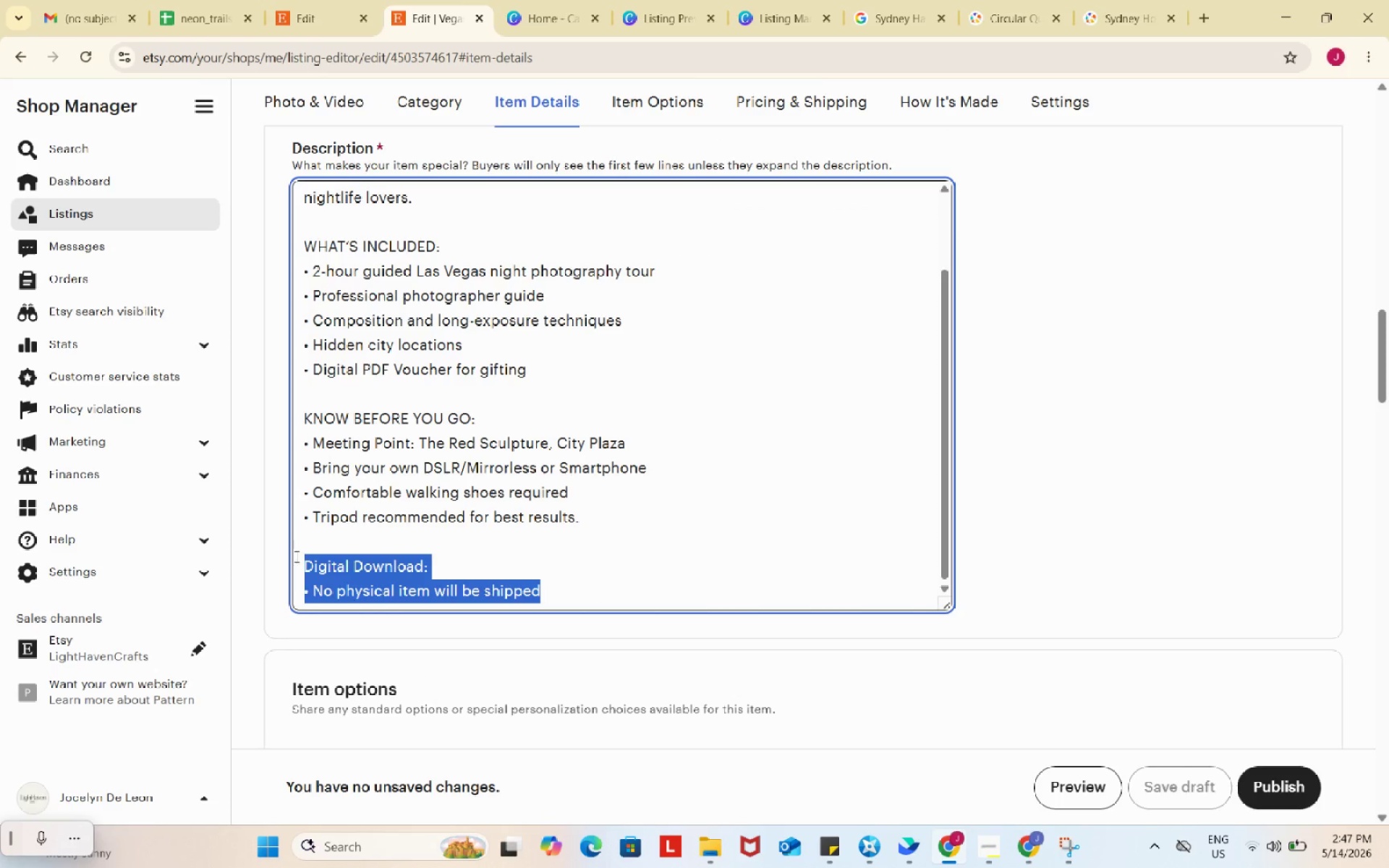 
key(Control+C)
 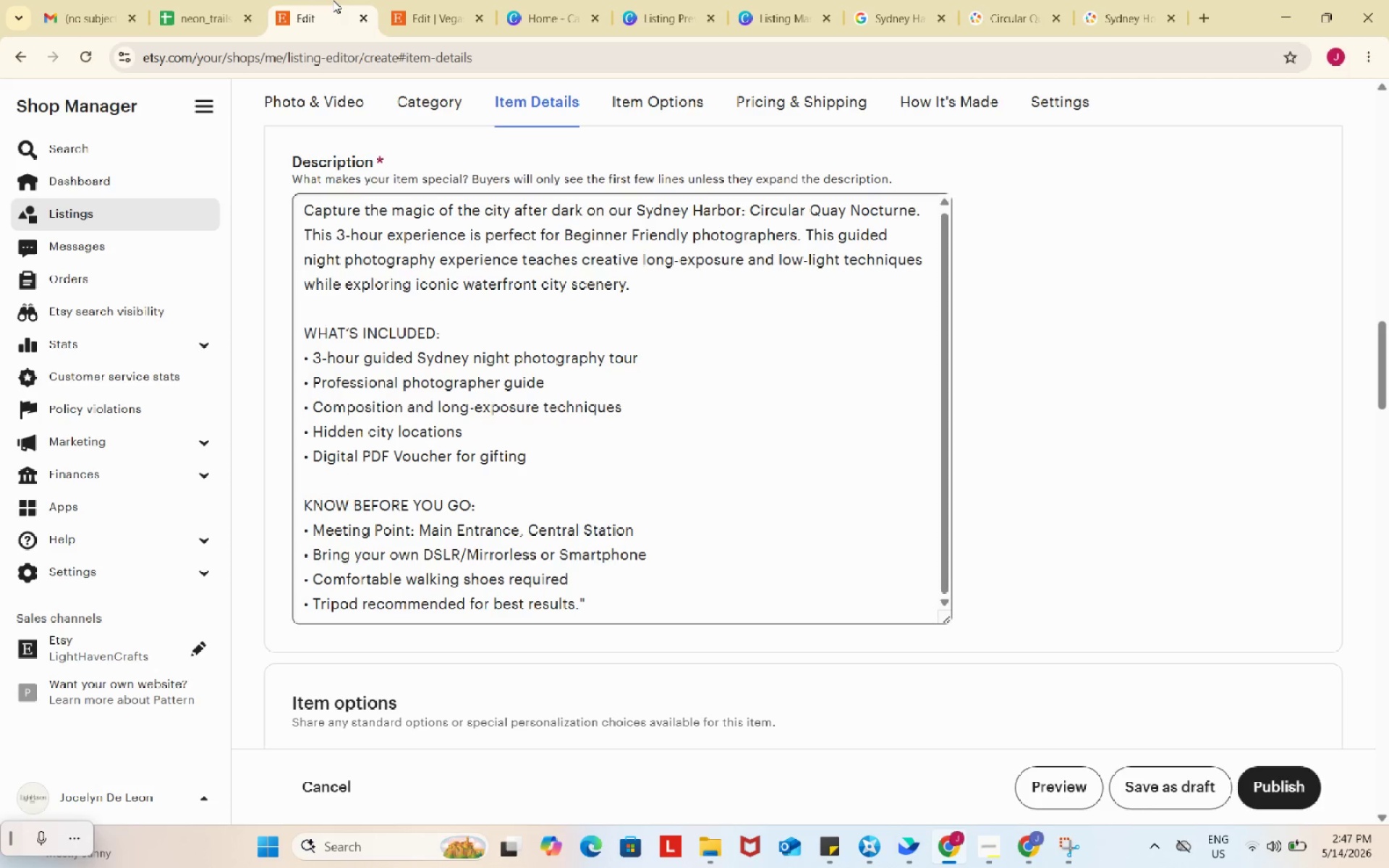 
left_click([333, 0])
 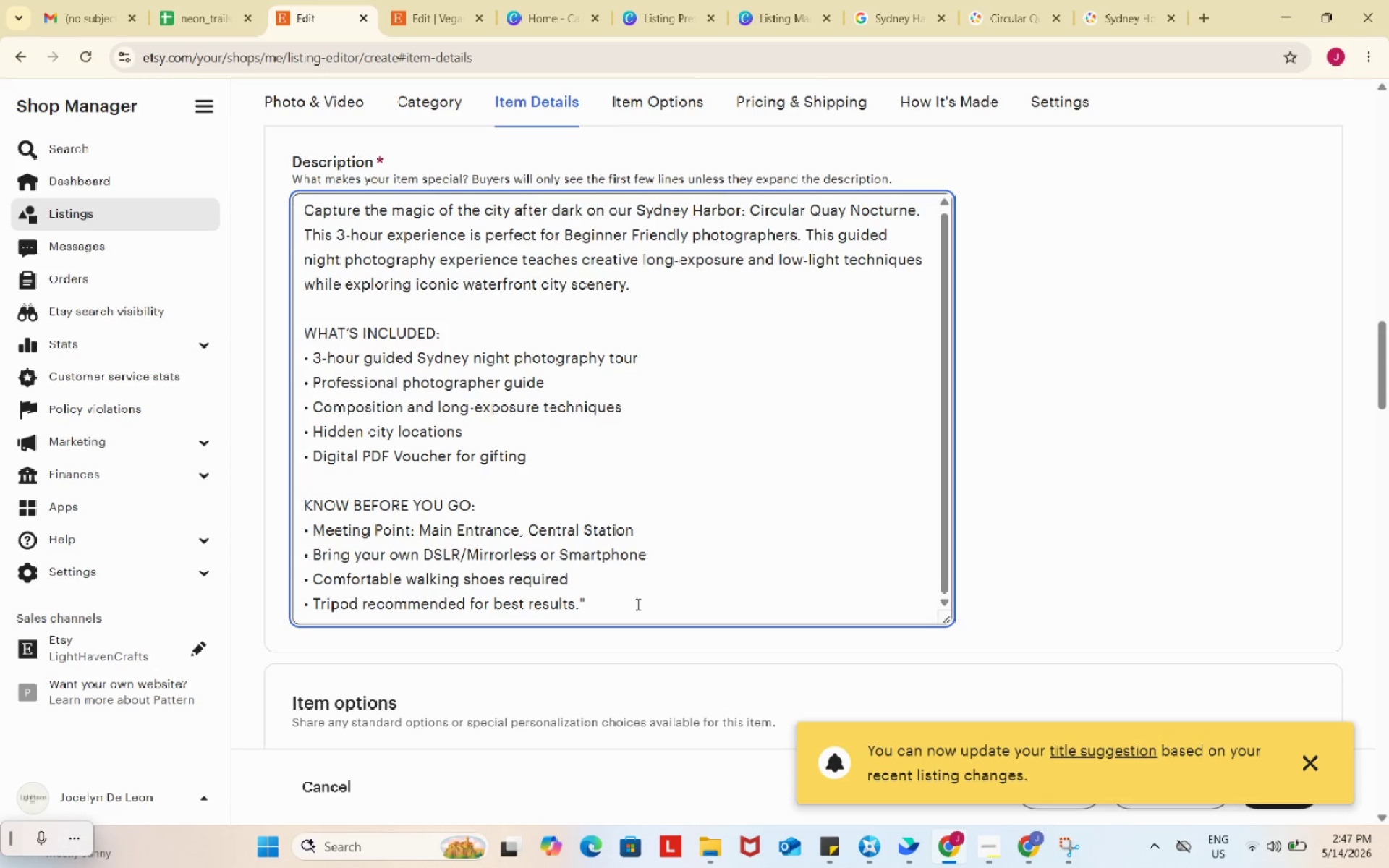 
left_click([637, 604])
 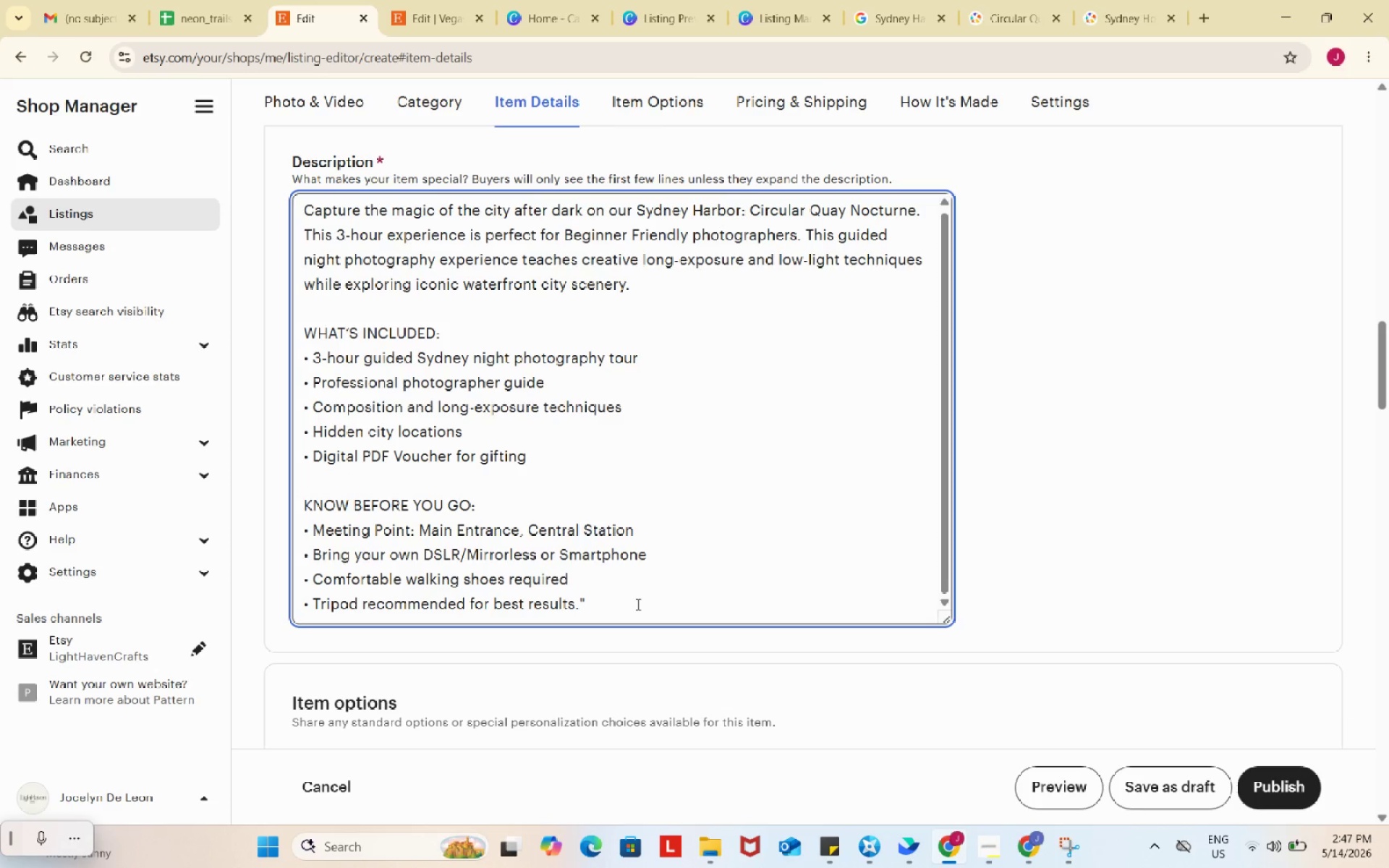 
key(Backspace)
 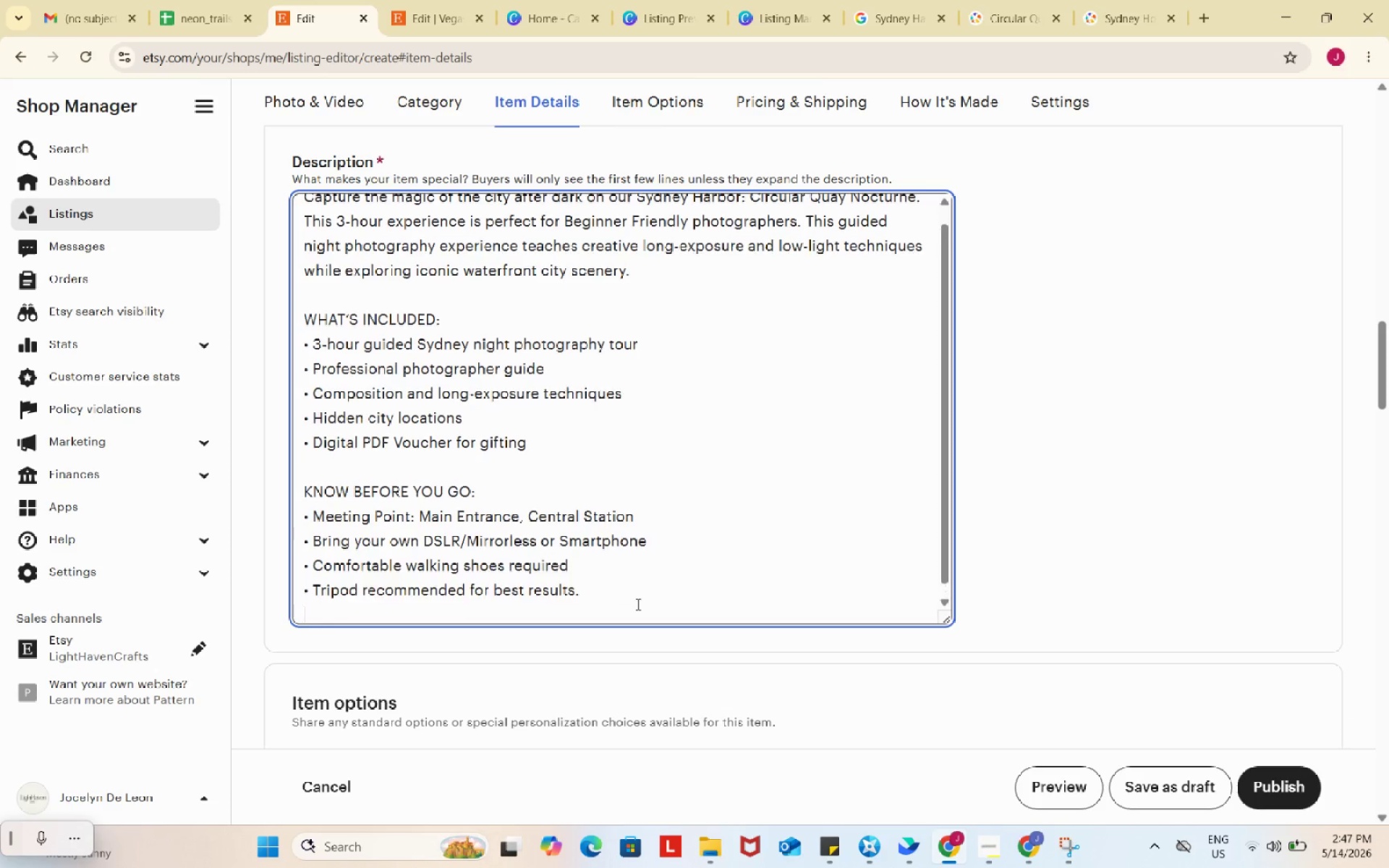 
key(Enter)
 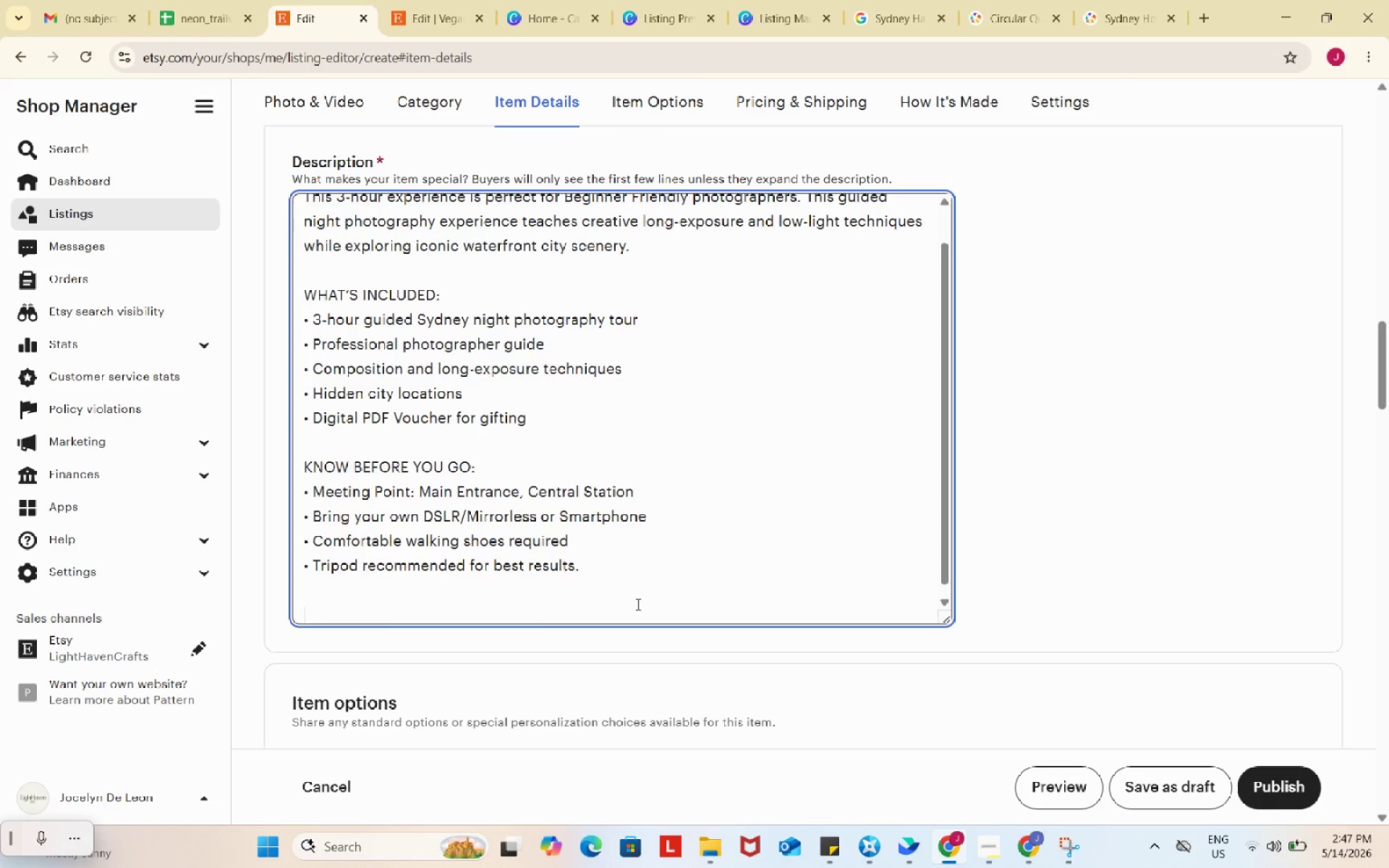 
key(Enter)
 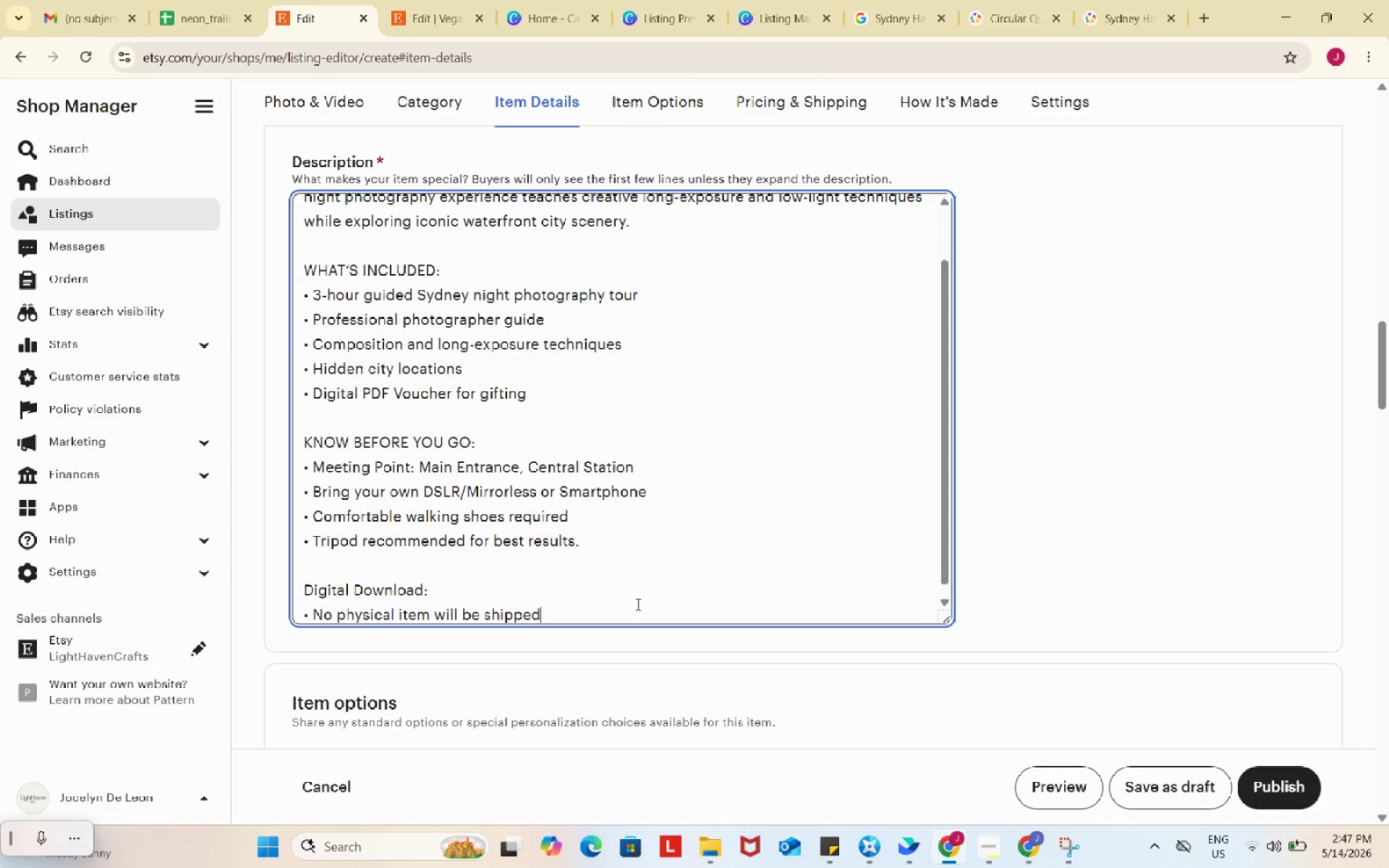 
key(Control+ControlLeft)
 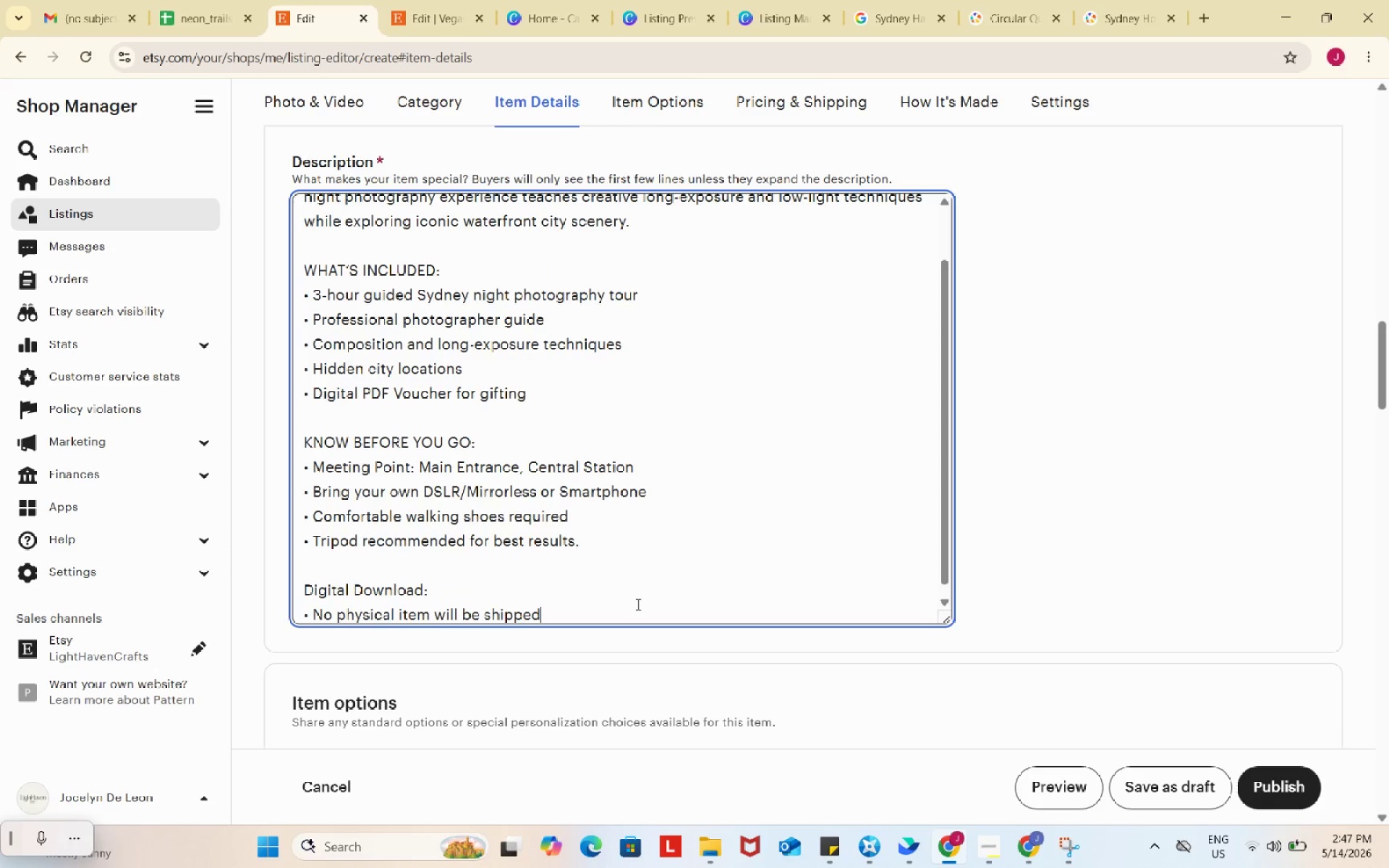 
key(Control+V)
 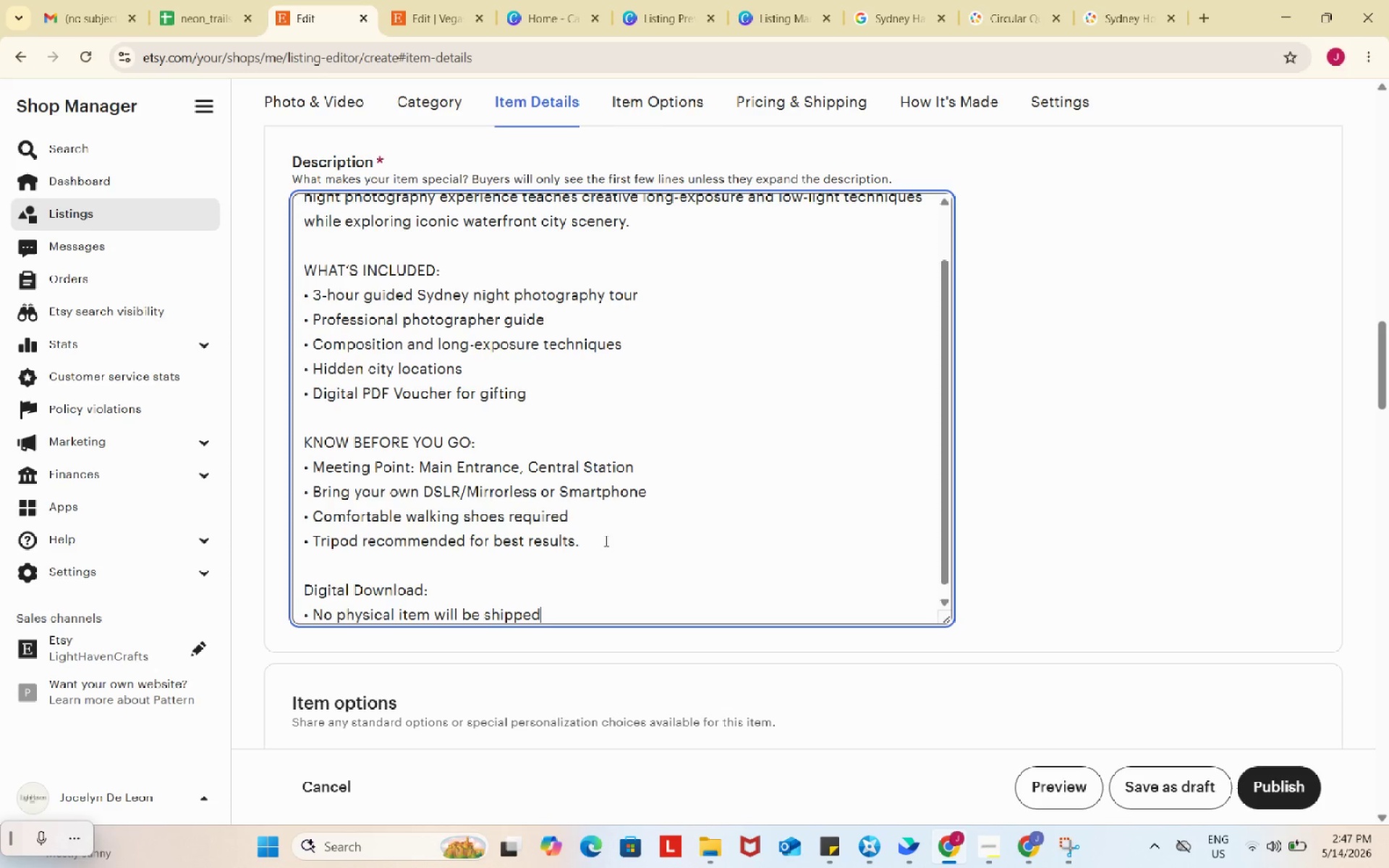 
wait(16.61)
 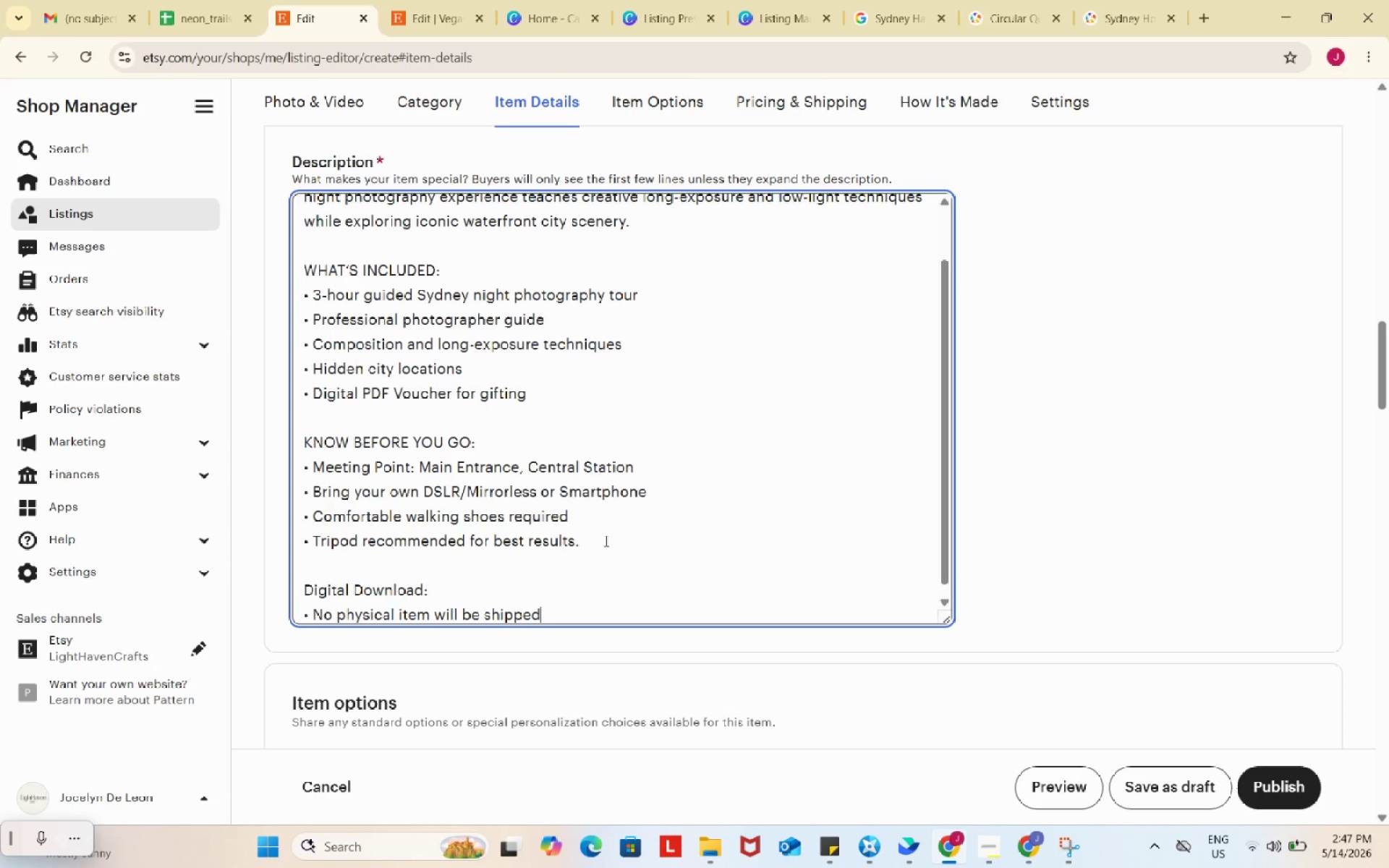 
scroll: coordinate [602, 537], scroll_direction: down, amount: 2.0
 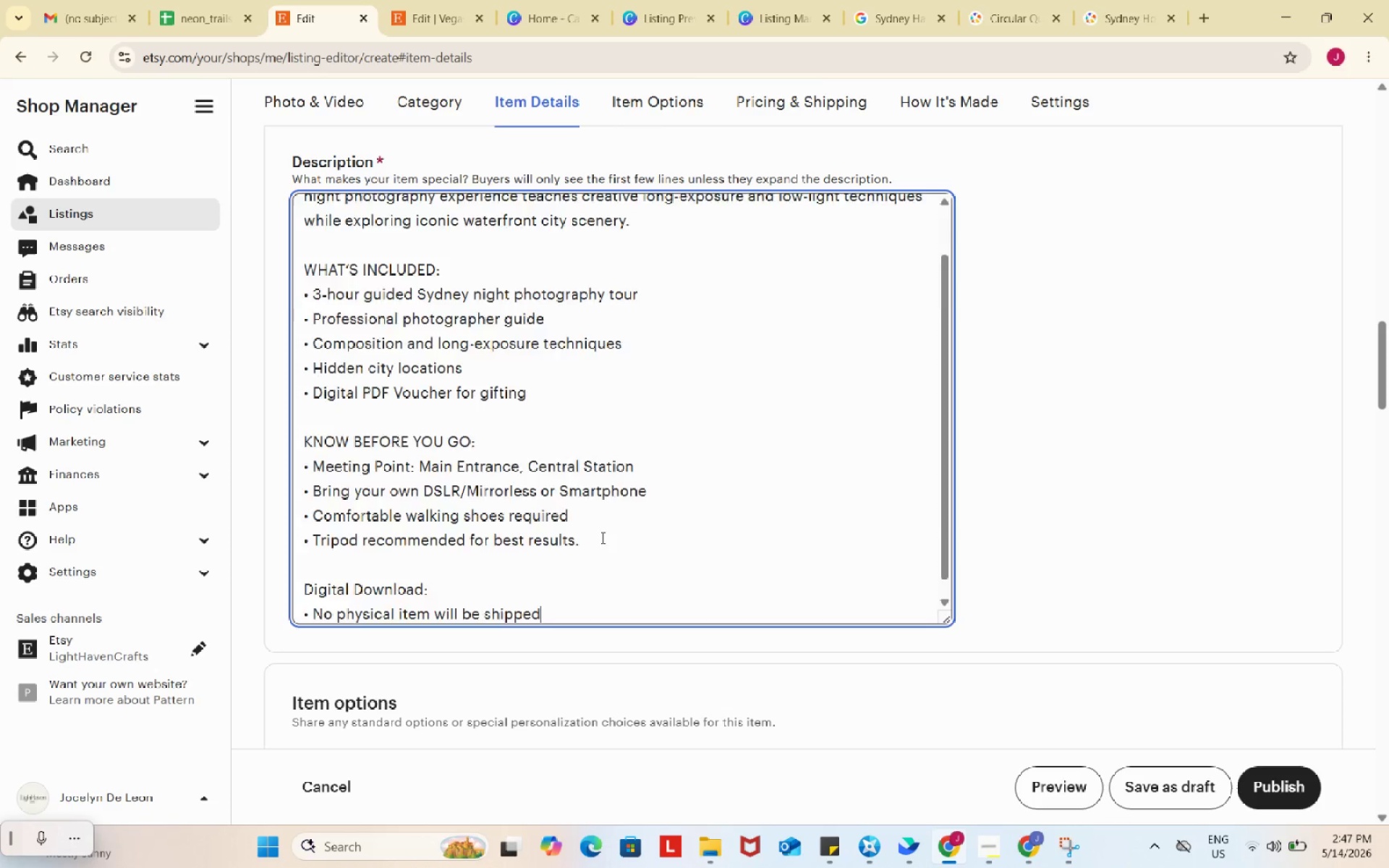 
scroll: coordinate [601, 537], scroll_direction: up, amount: 4.0
 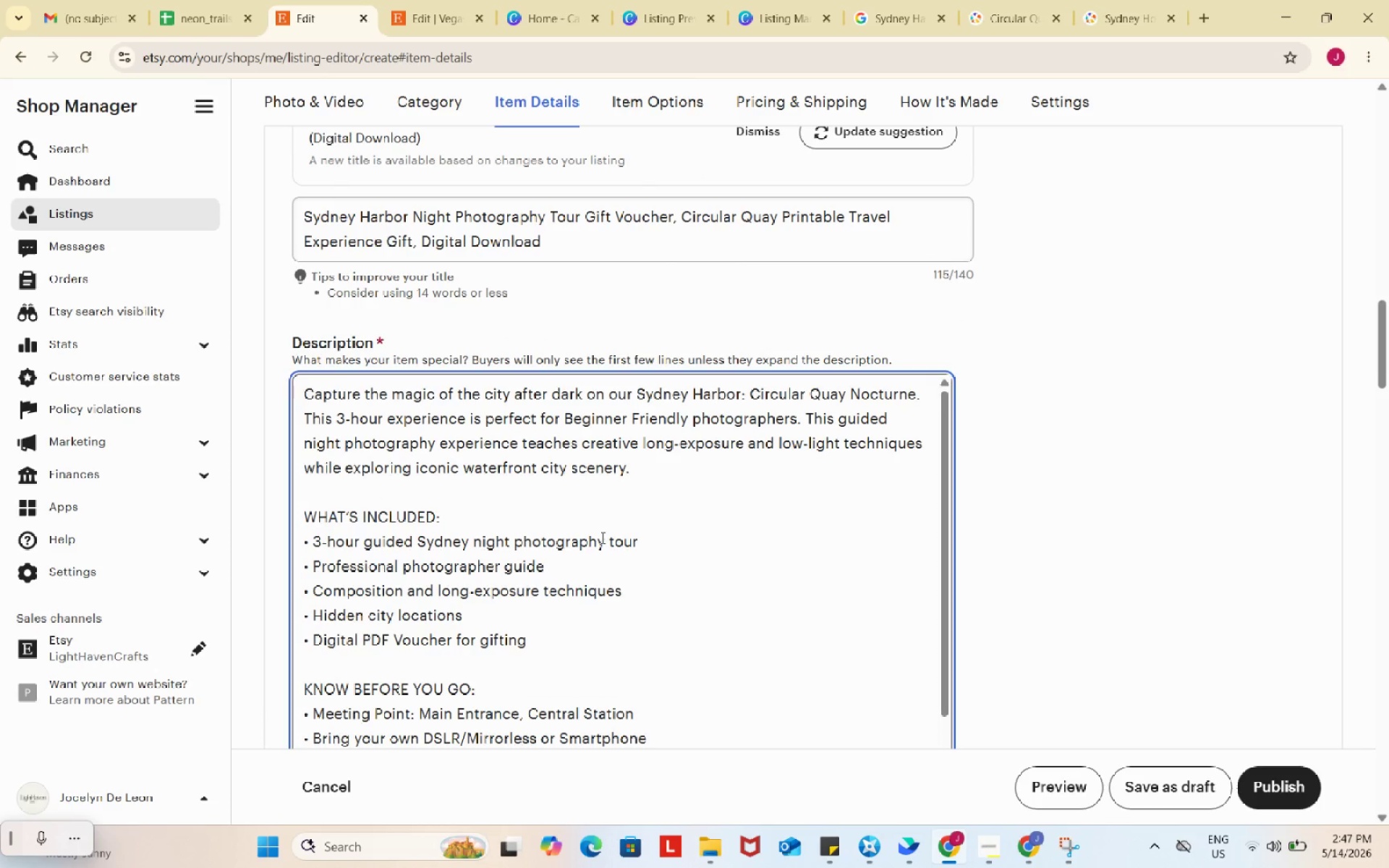 
wait(6.05)
 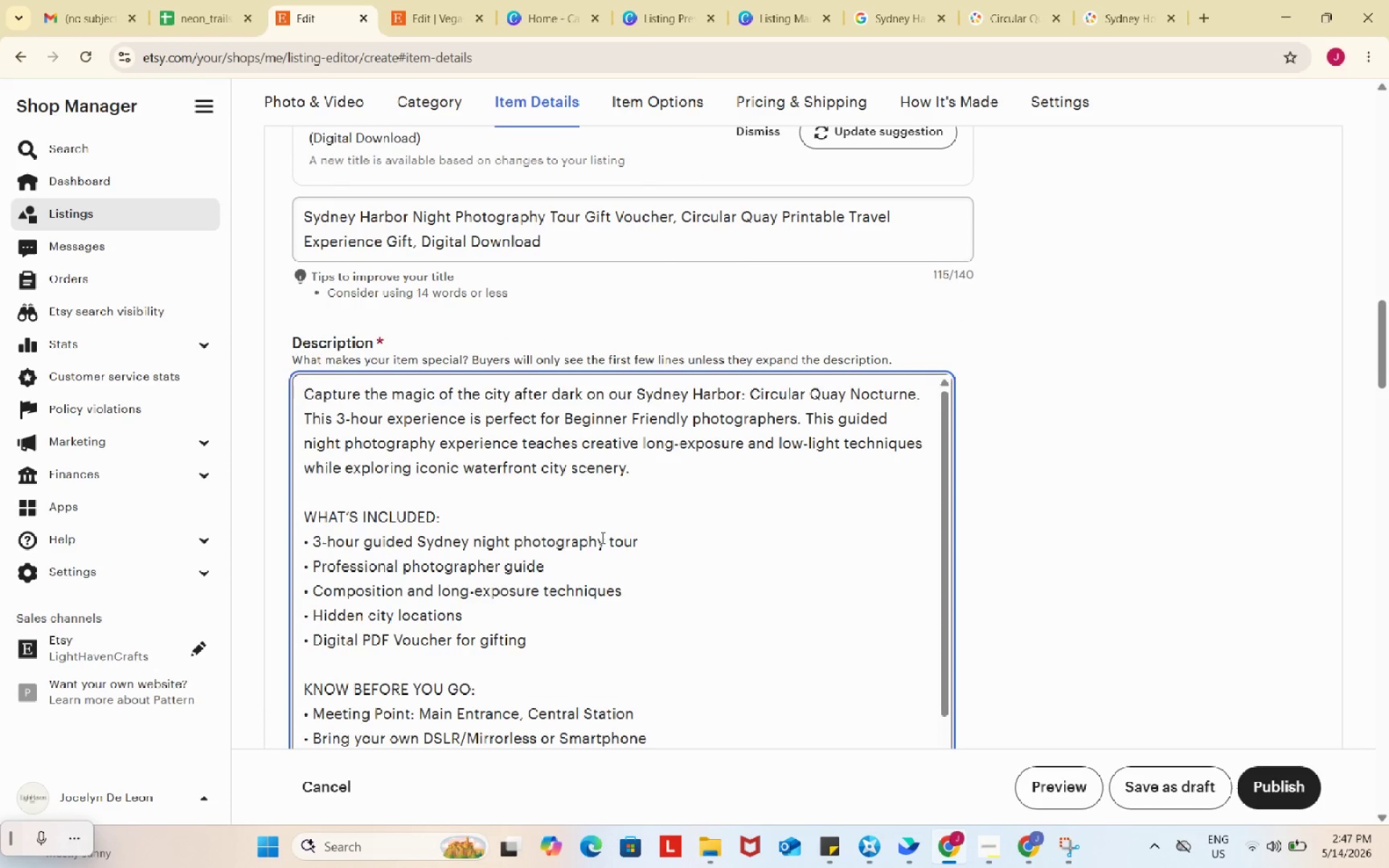 
left_click([679, 475])
 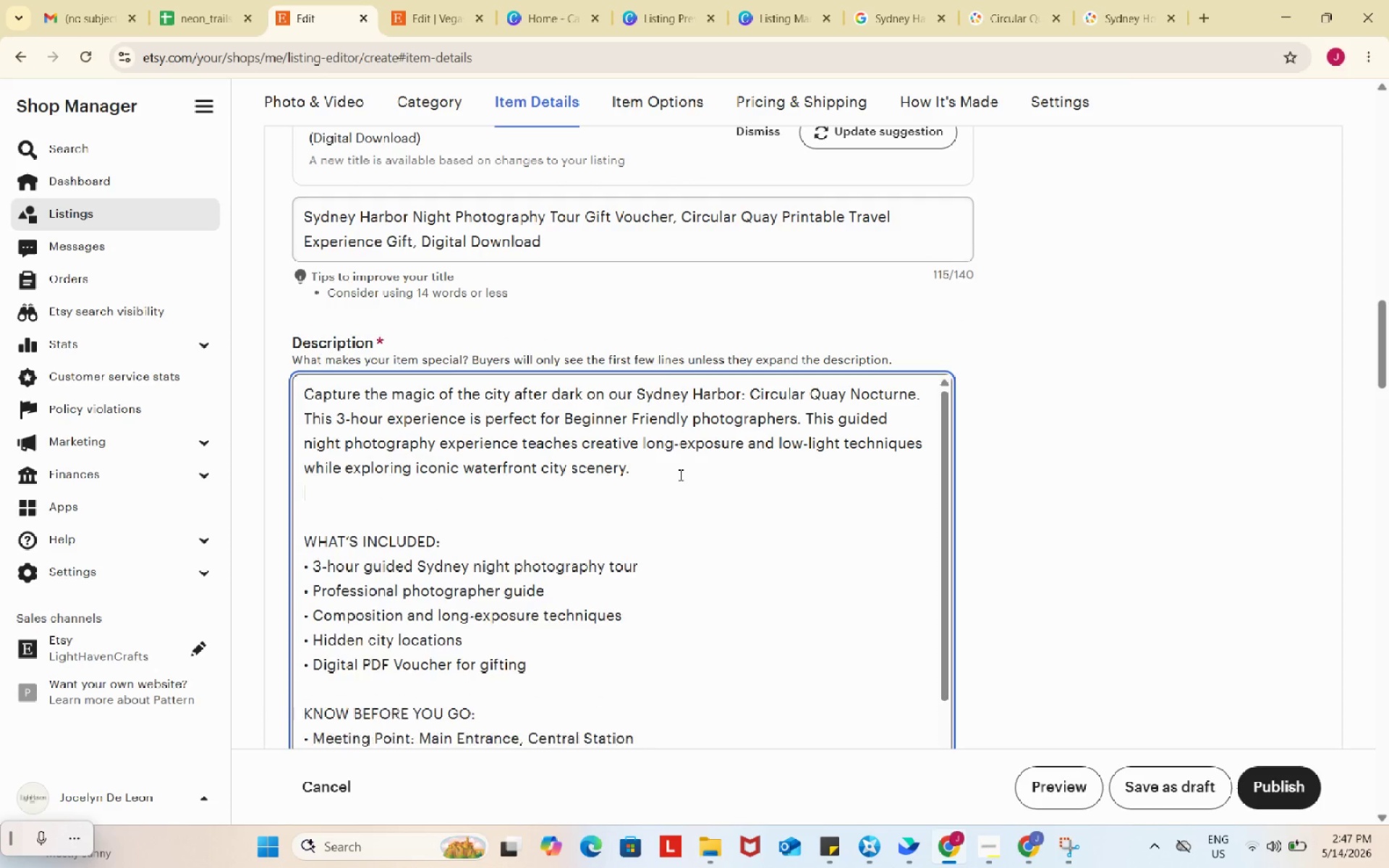 
key(Enter)
 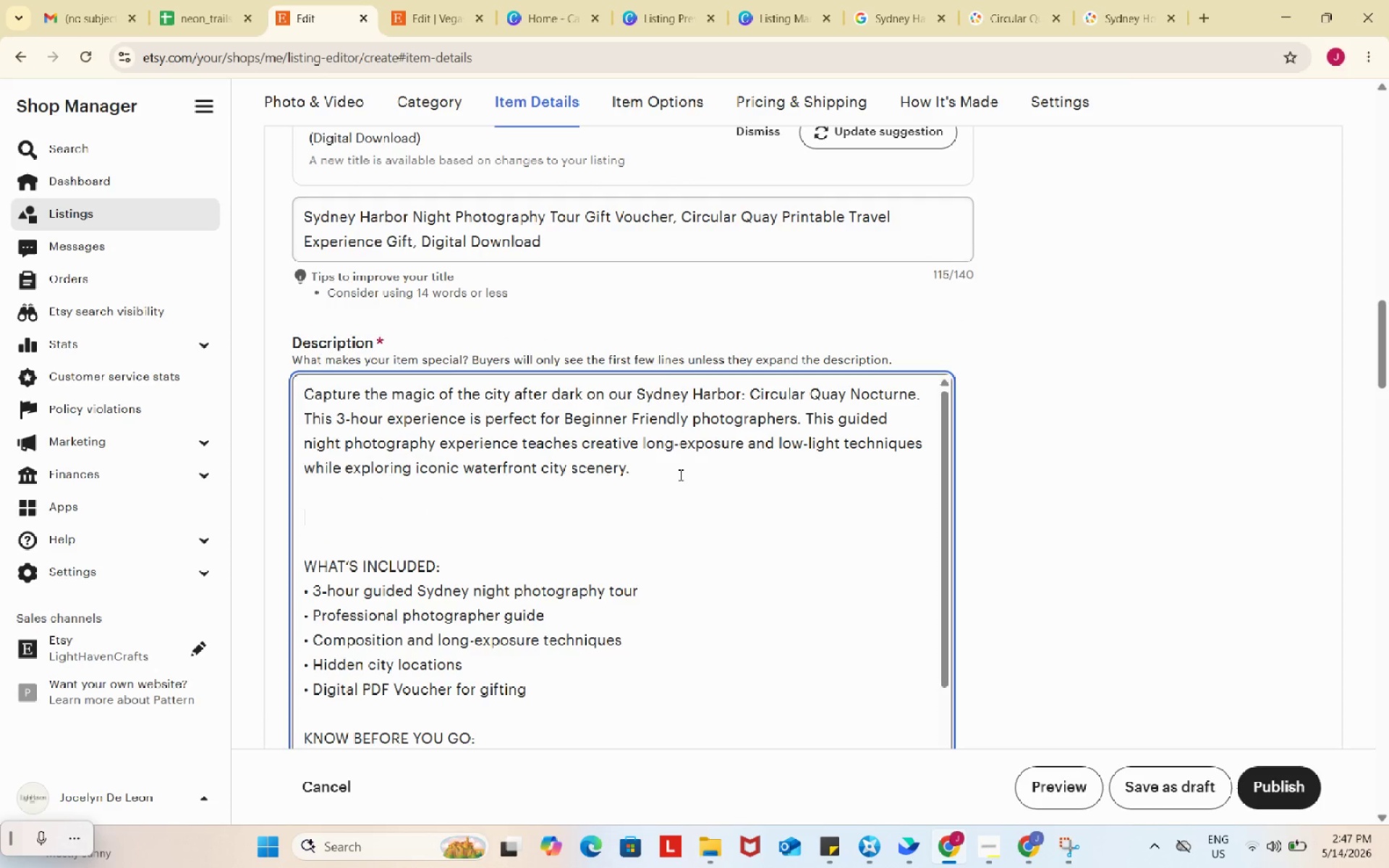 
key(Enter)
 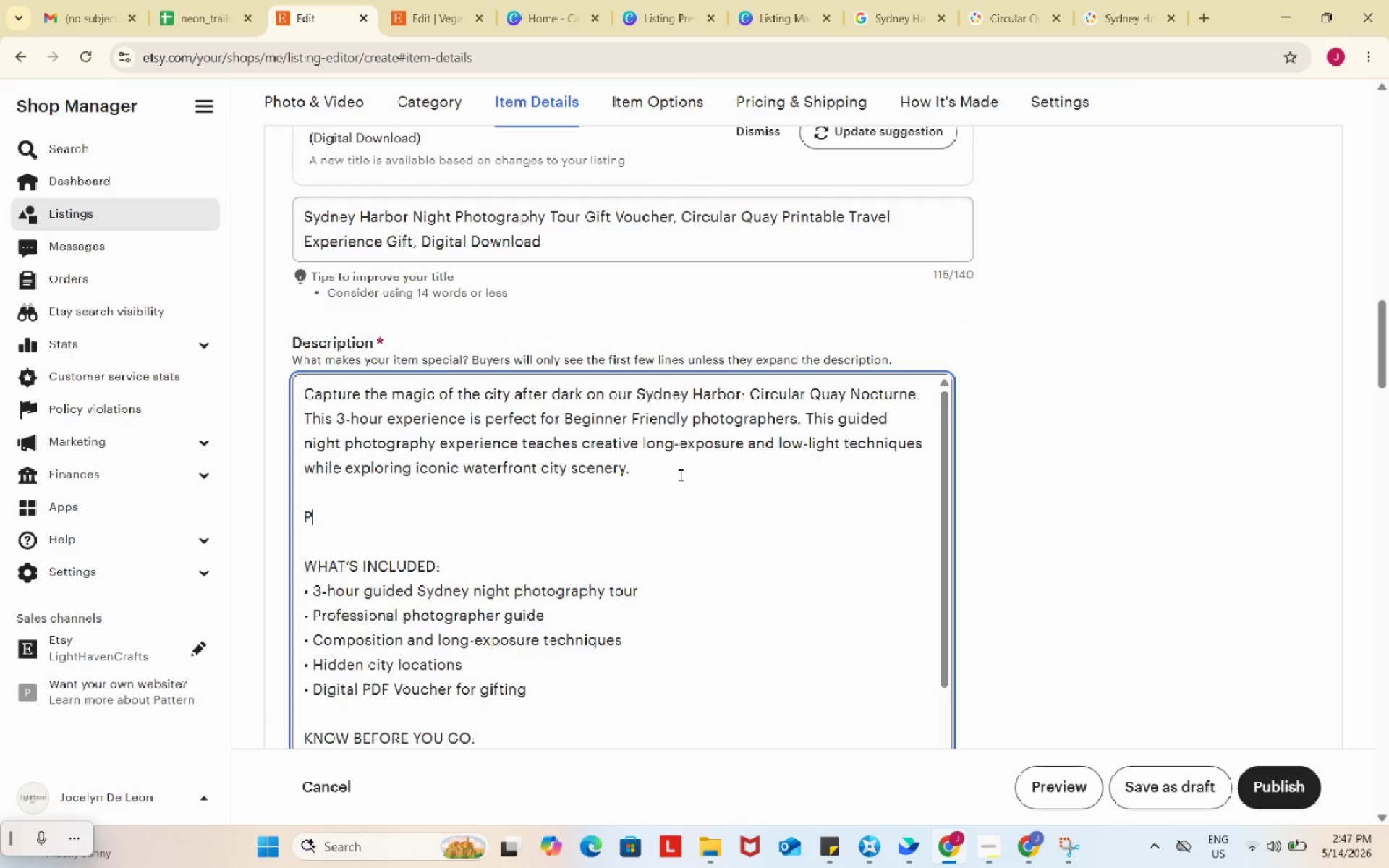 
type(Perfect as a printable experience gift for travelers, photographers, creatives and adventure lovers.)
 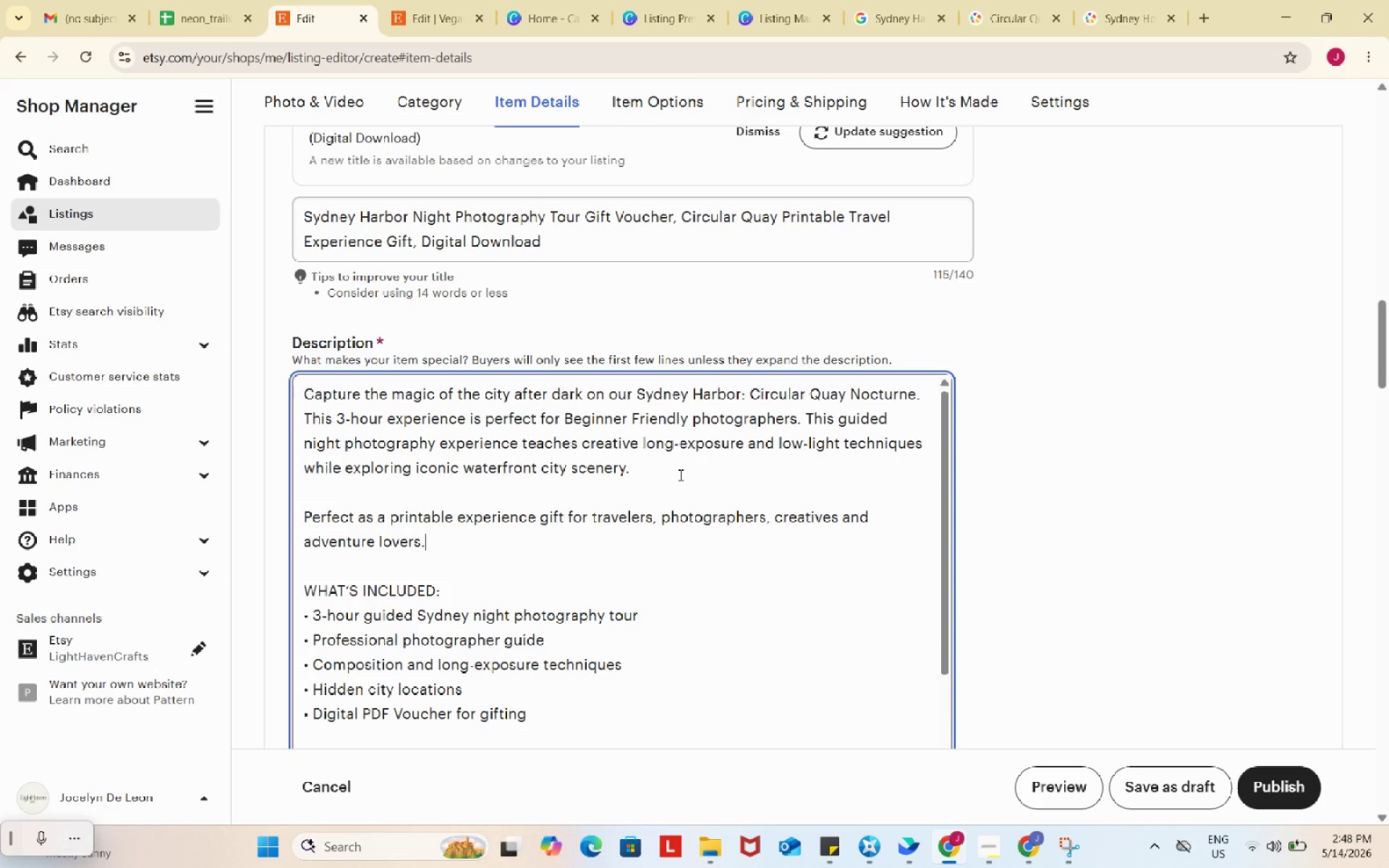 
wait(15.45)
 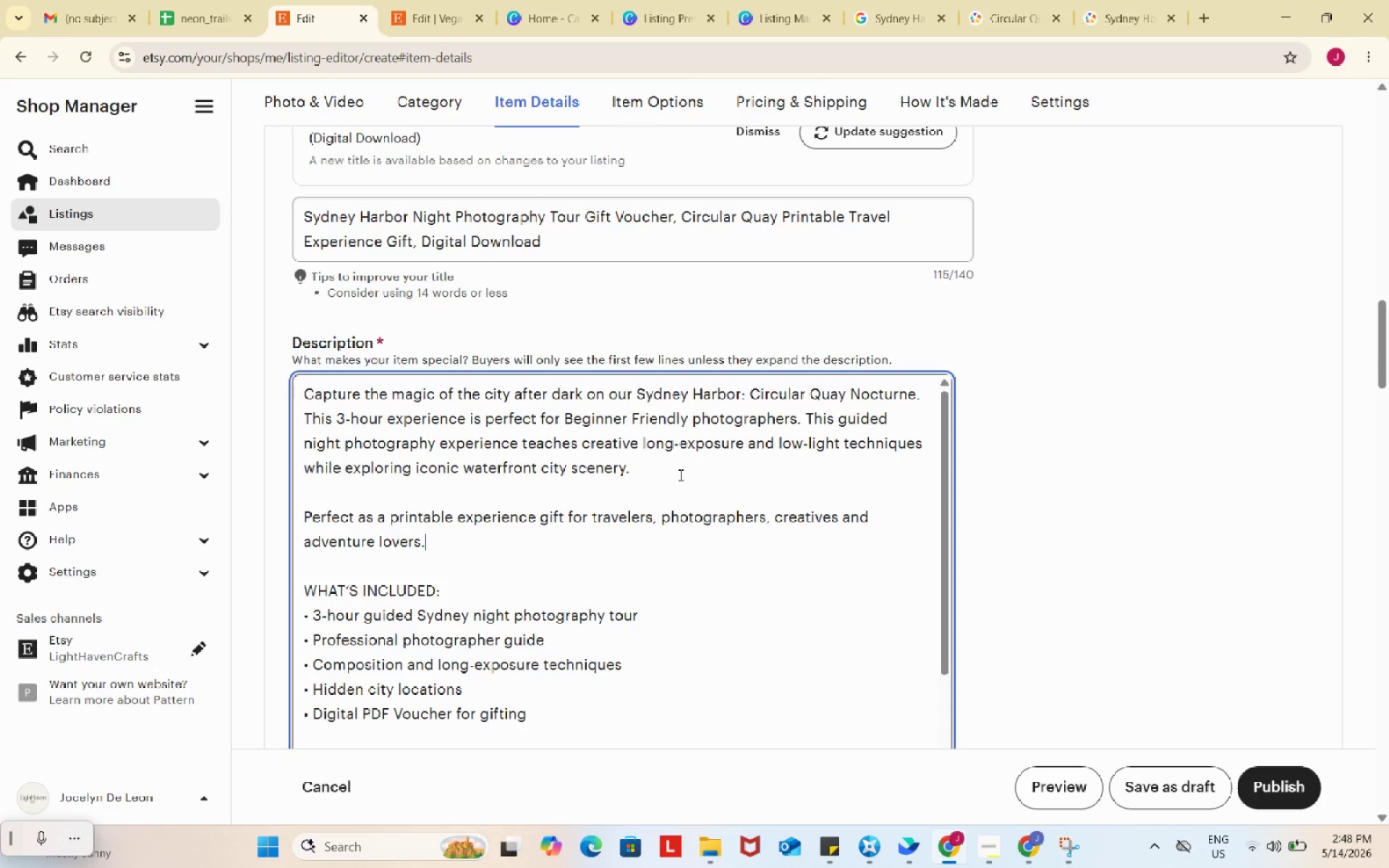 
scroll: coordinate [1029, 464], scroll_direction: down, amount: 6.0
 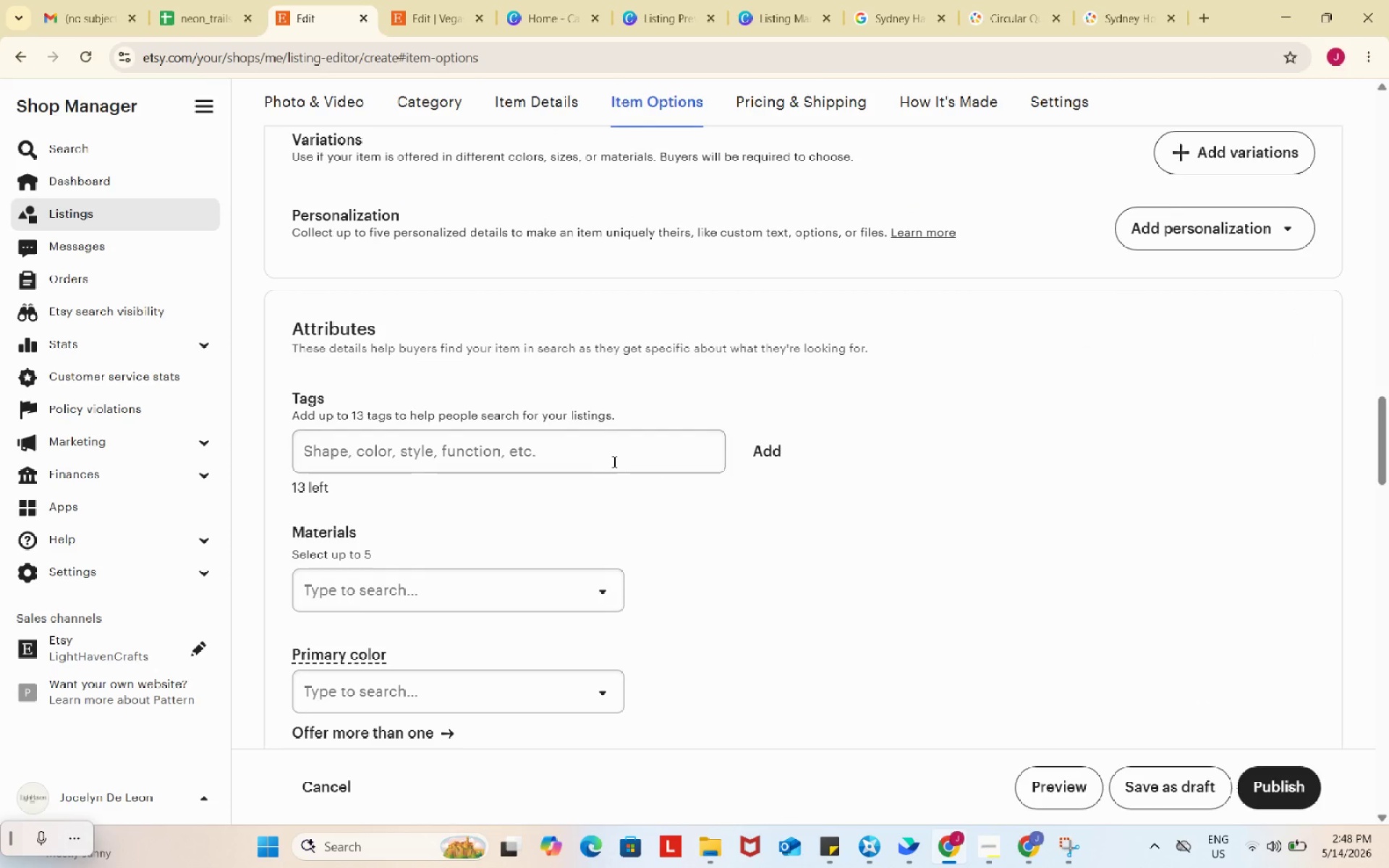 
left_click([600, 456])
 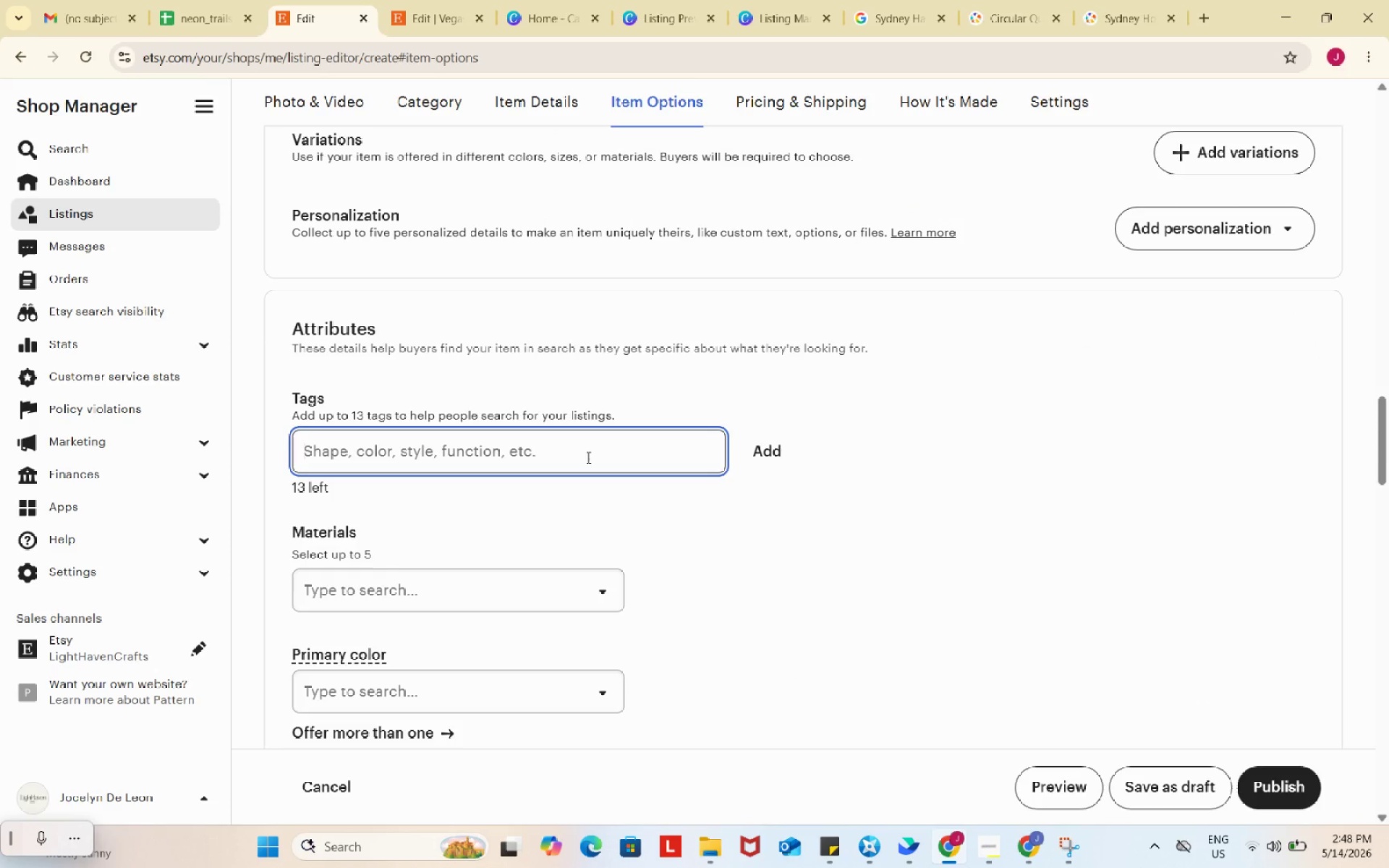 
wait(8.36)
 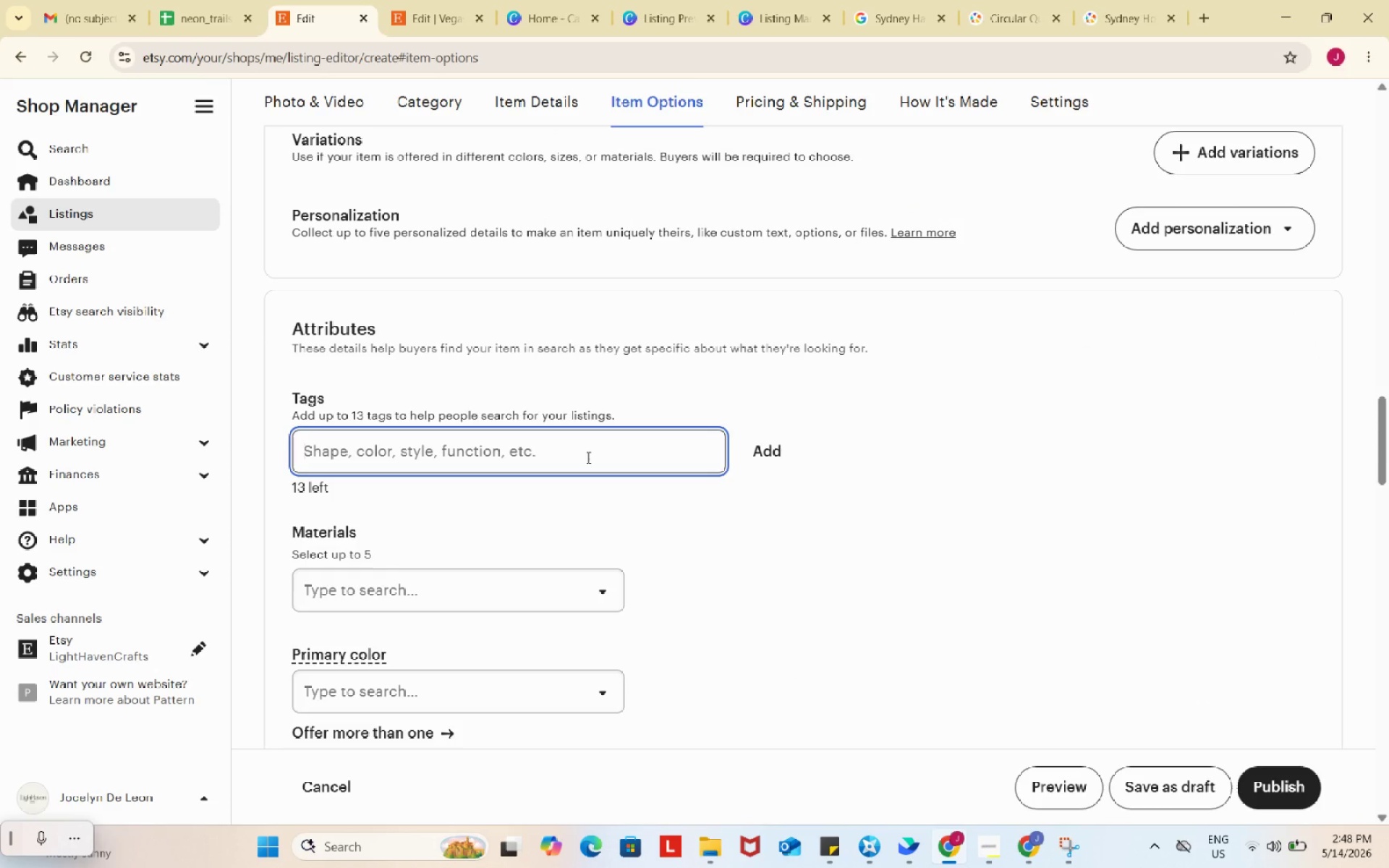 
left_click([200, 0])
 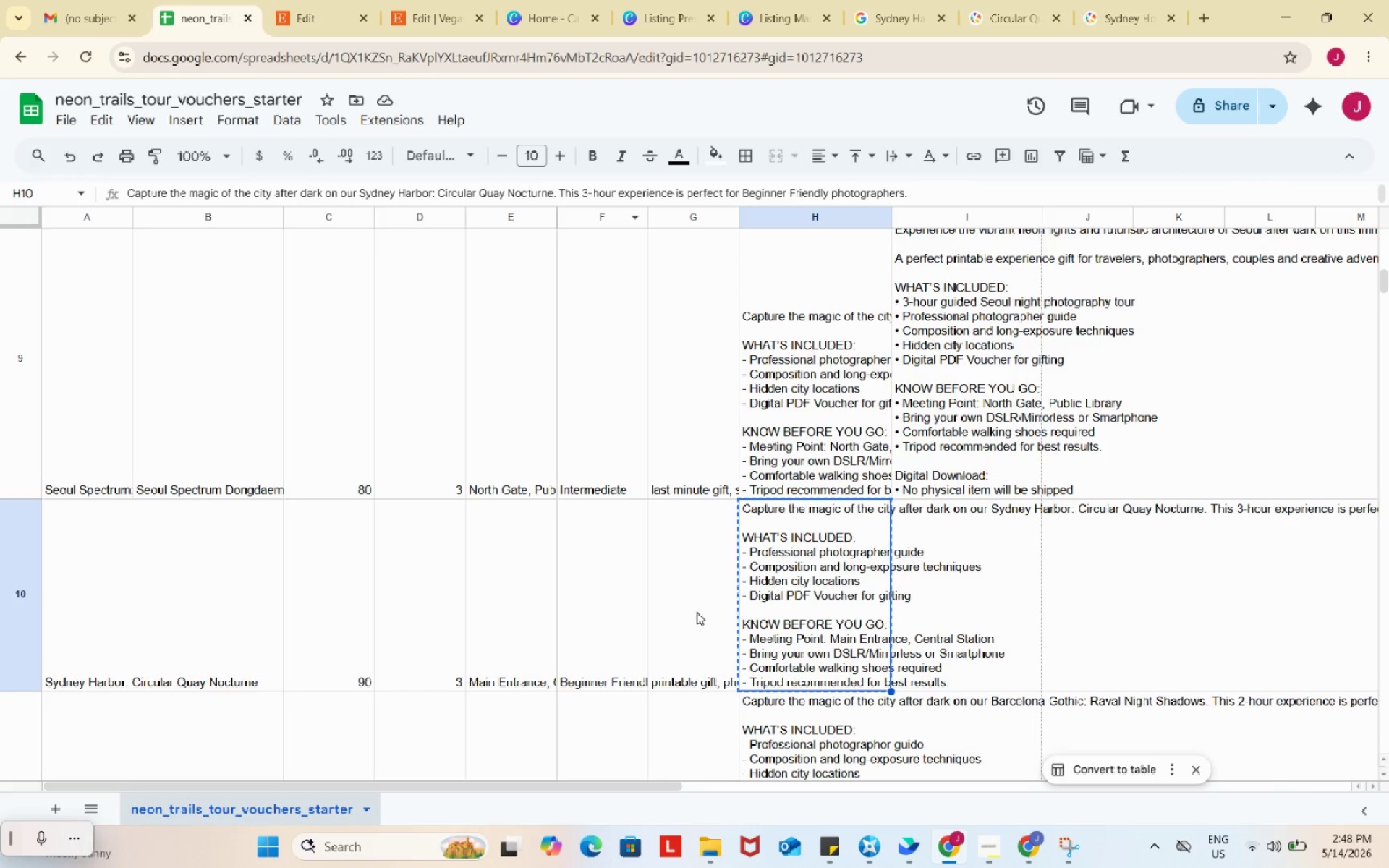 
left_click([697, 612])
 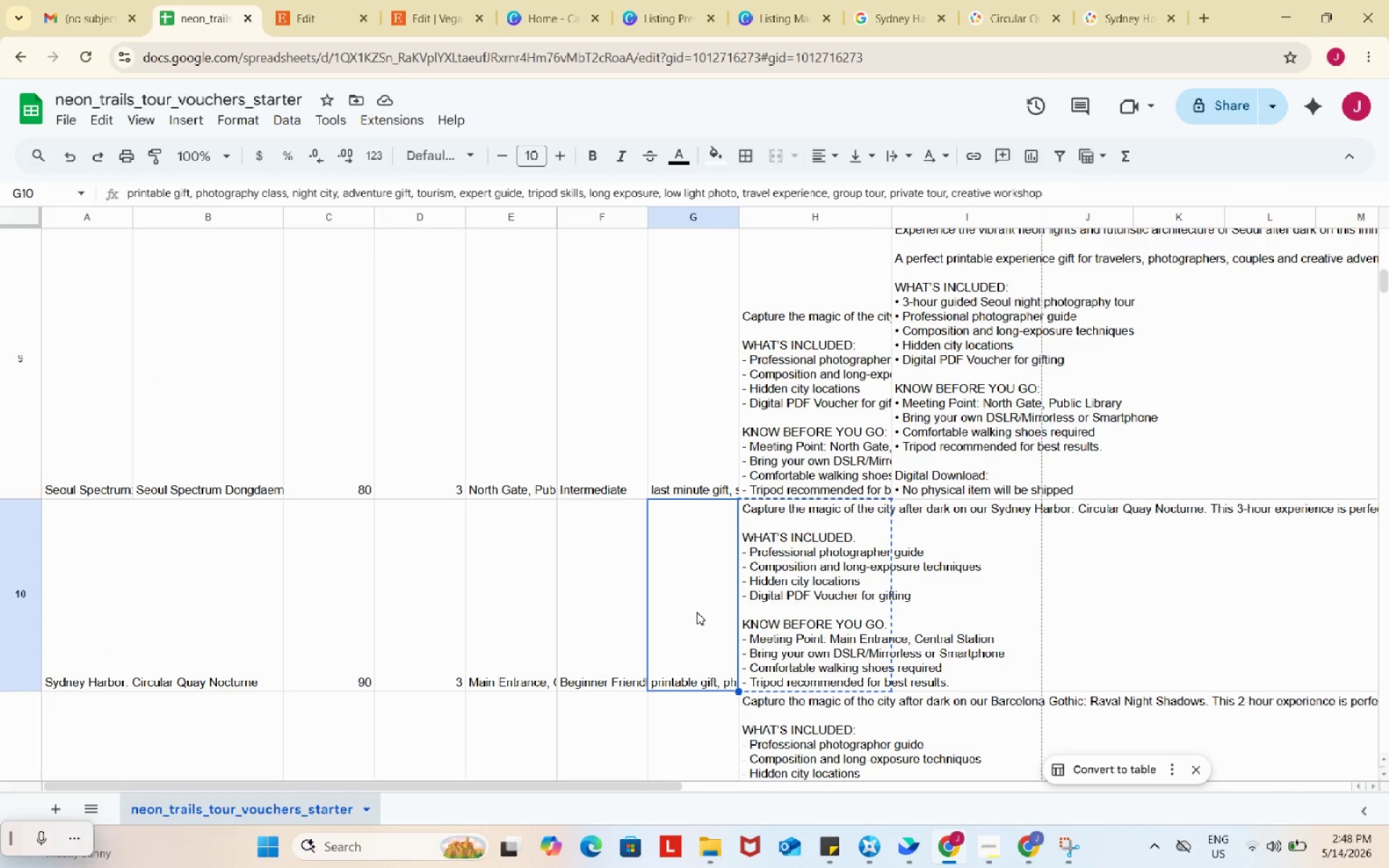 
wait(11.7)
 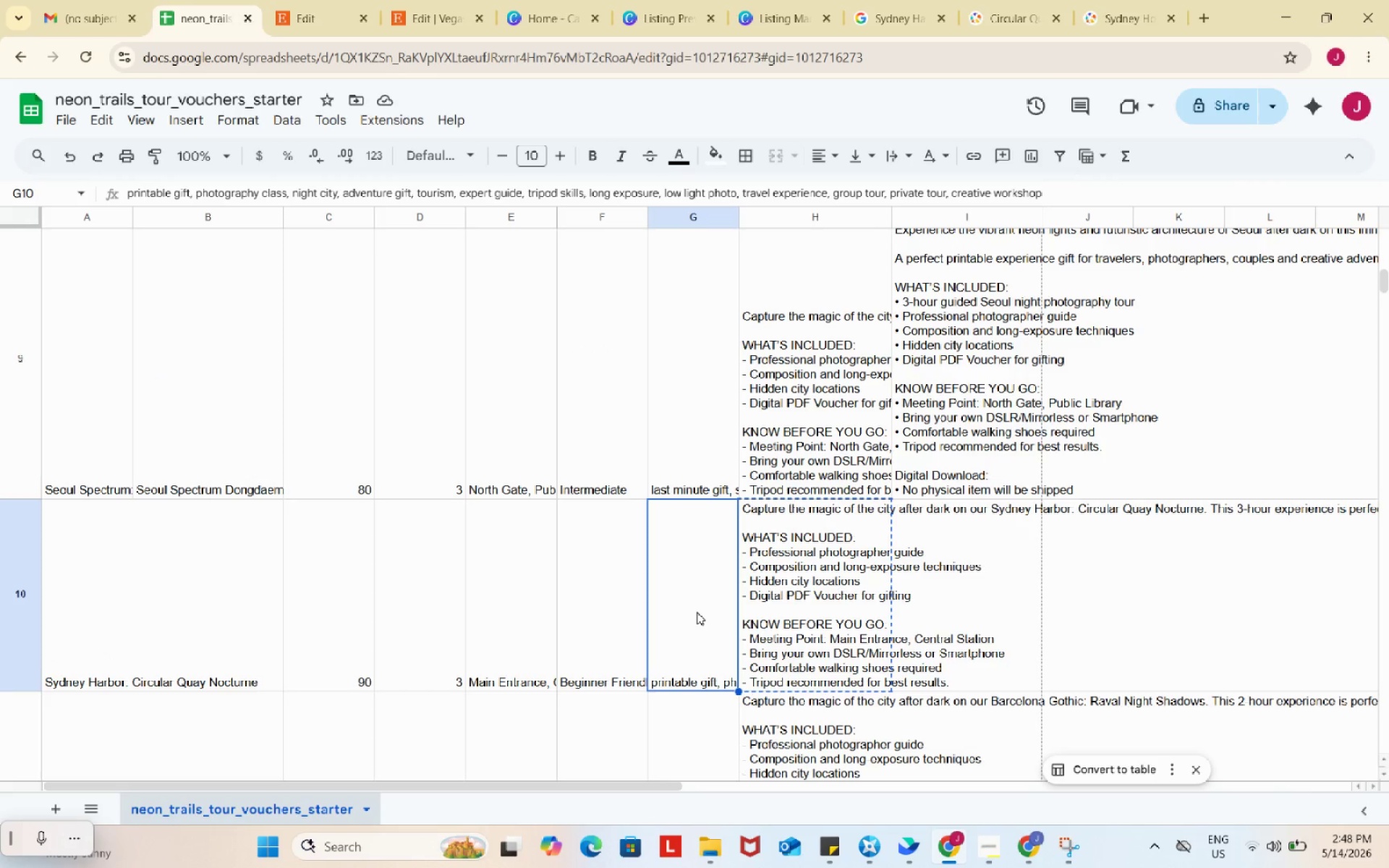 
left_click([309, 0])
 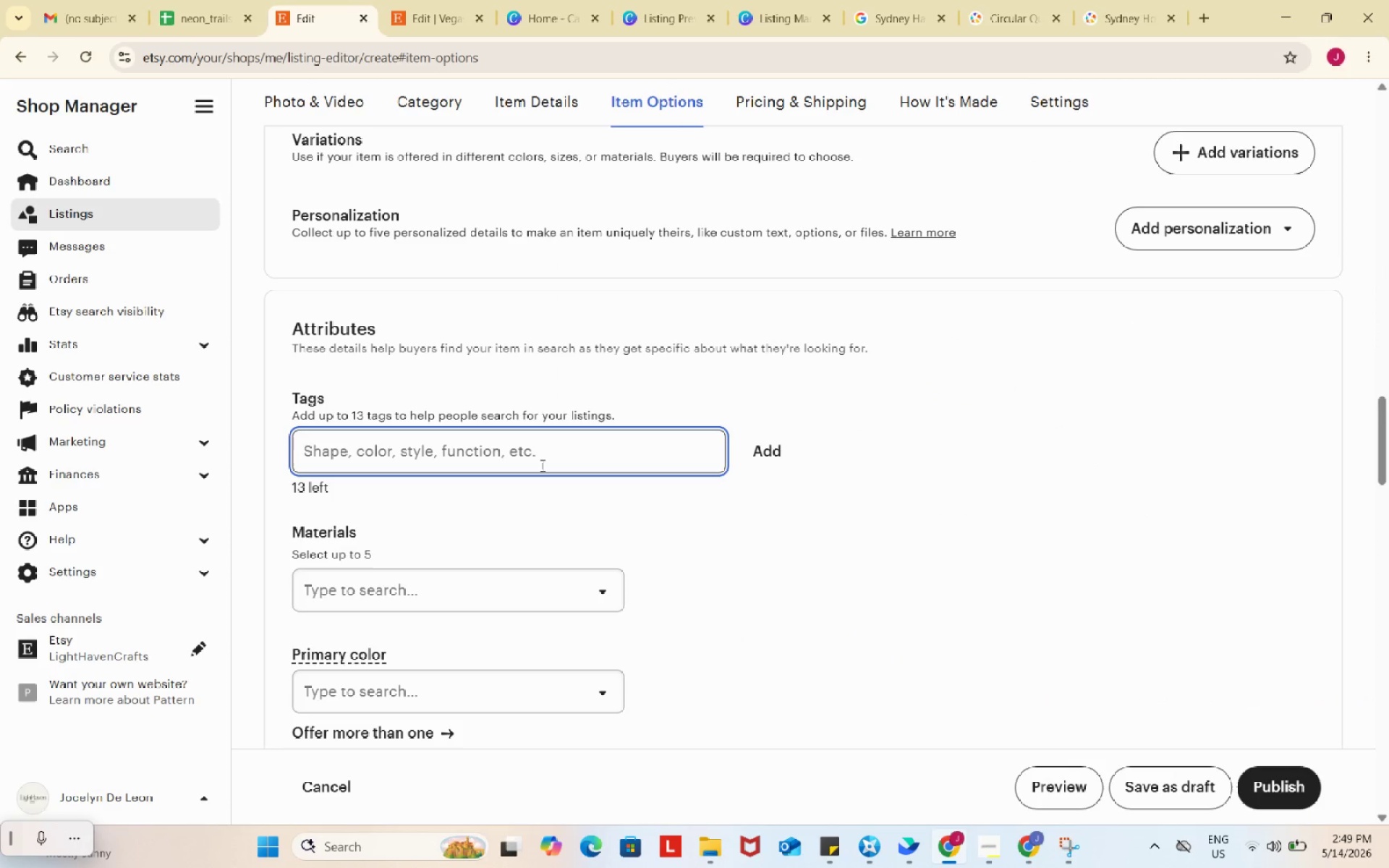 
left_click([541, 465])
 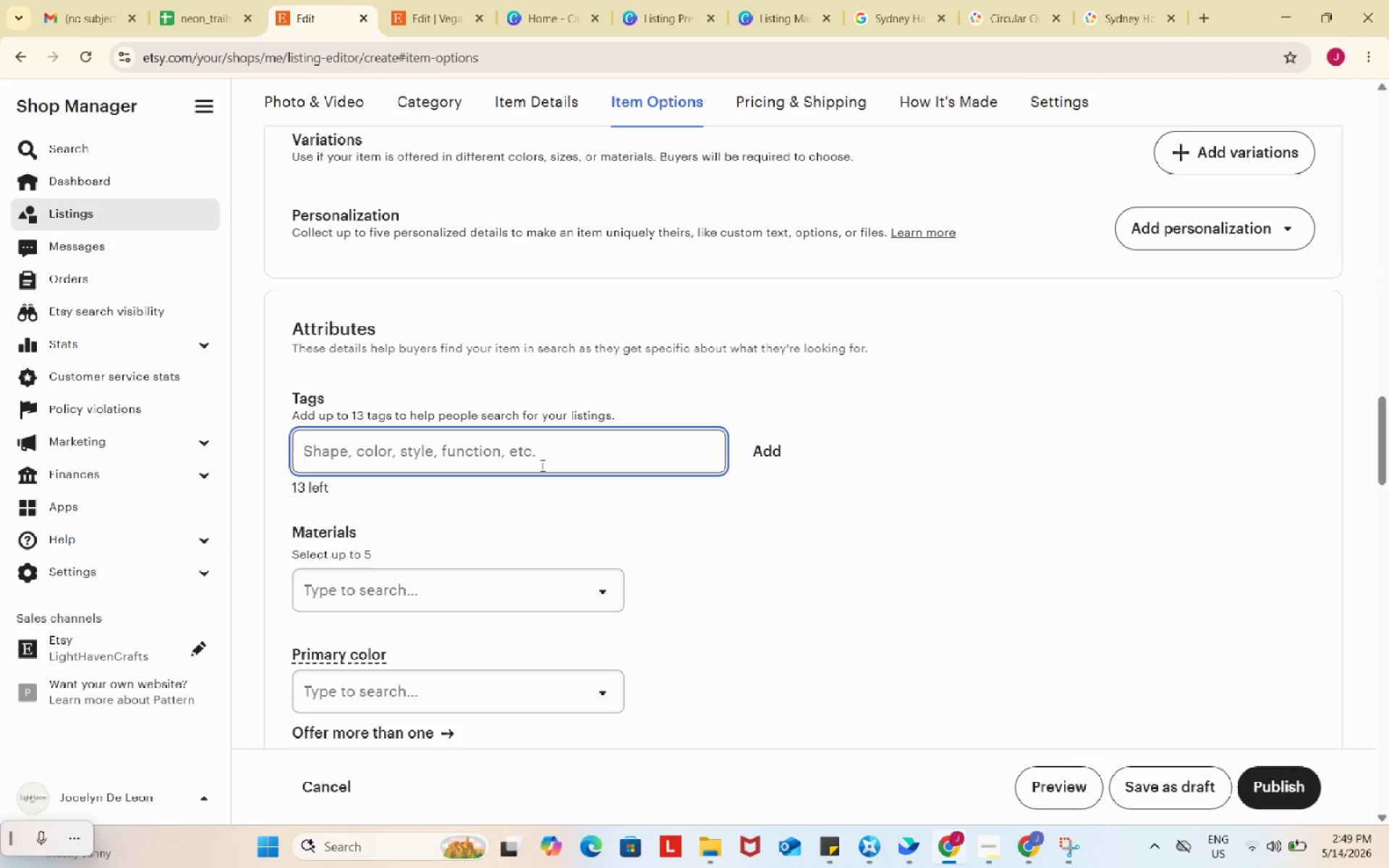 
type(sydney photography)
 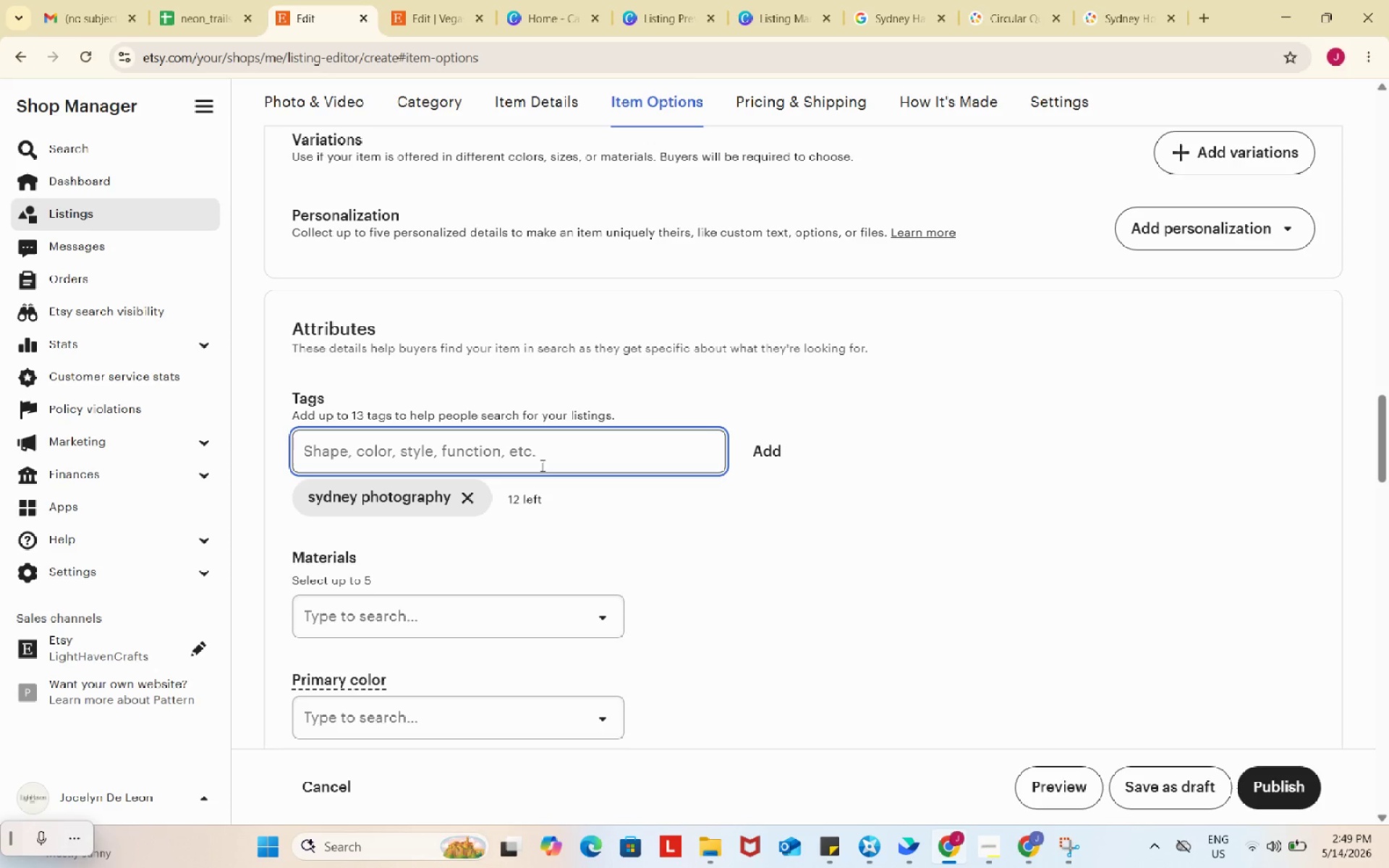 
key(Enter)
 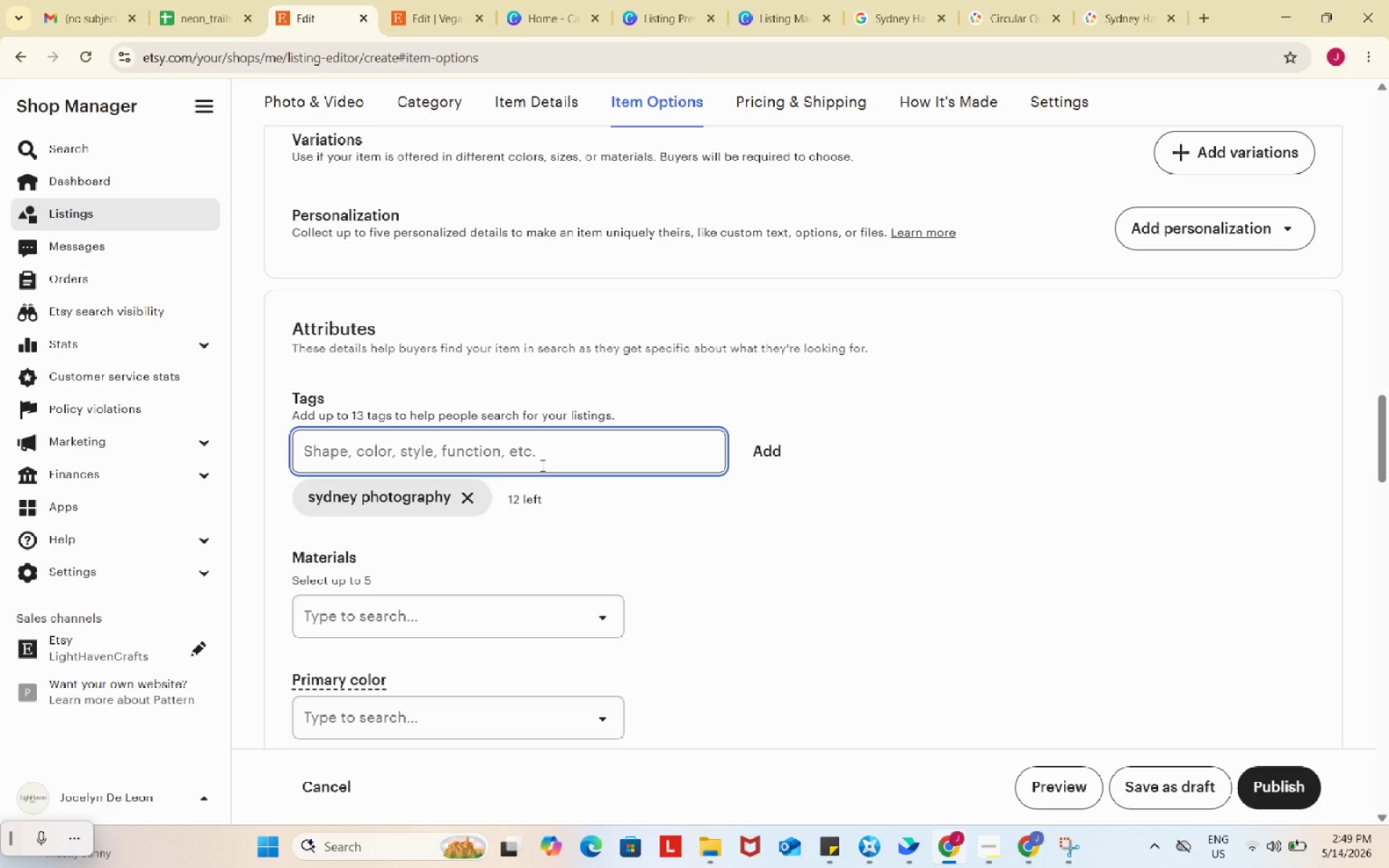 
left_click([541, 465])
 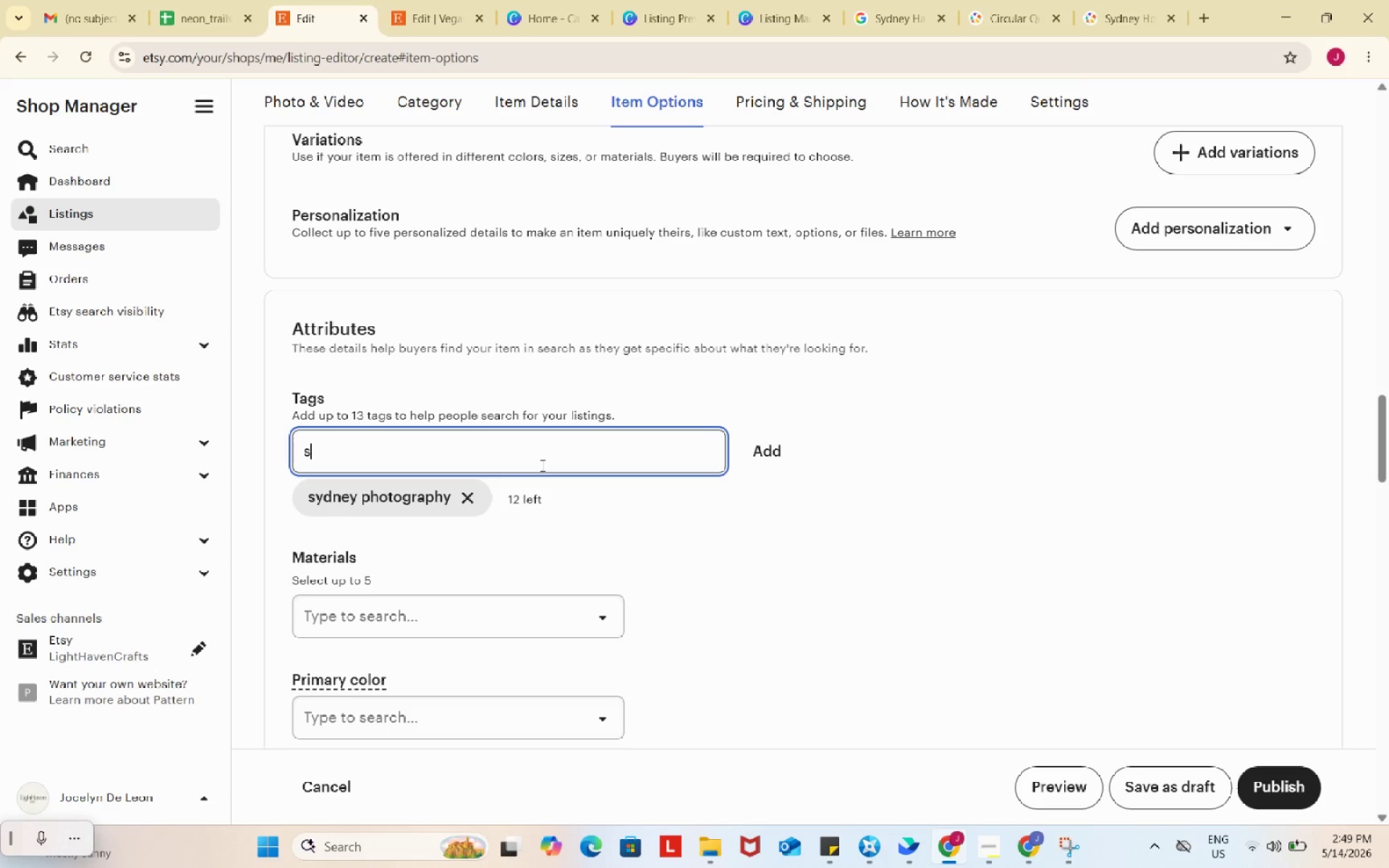 
type(sydney harbor tour)
 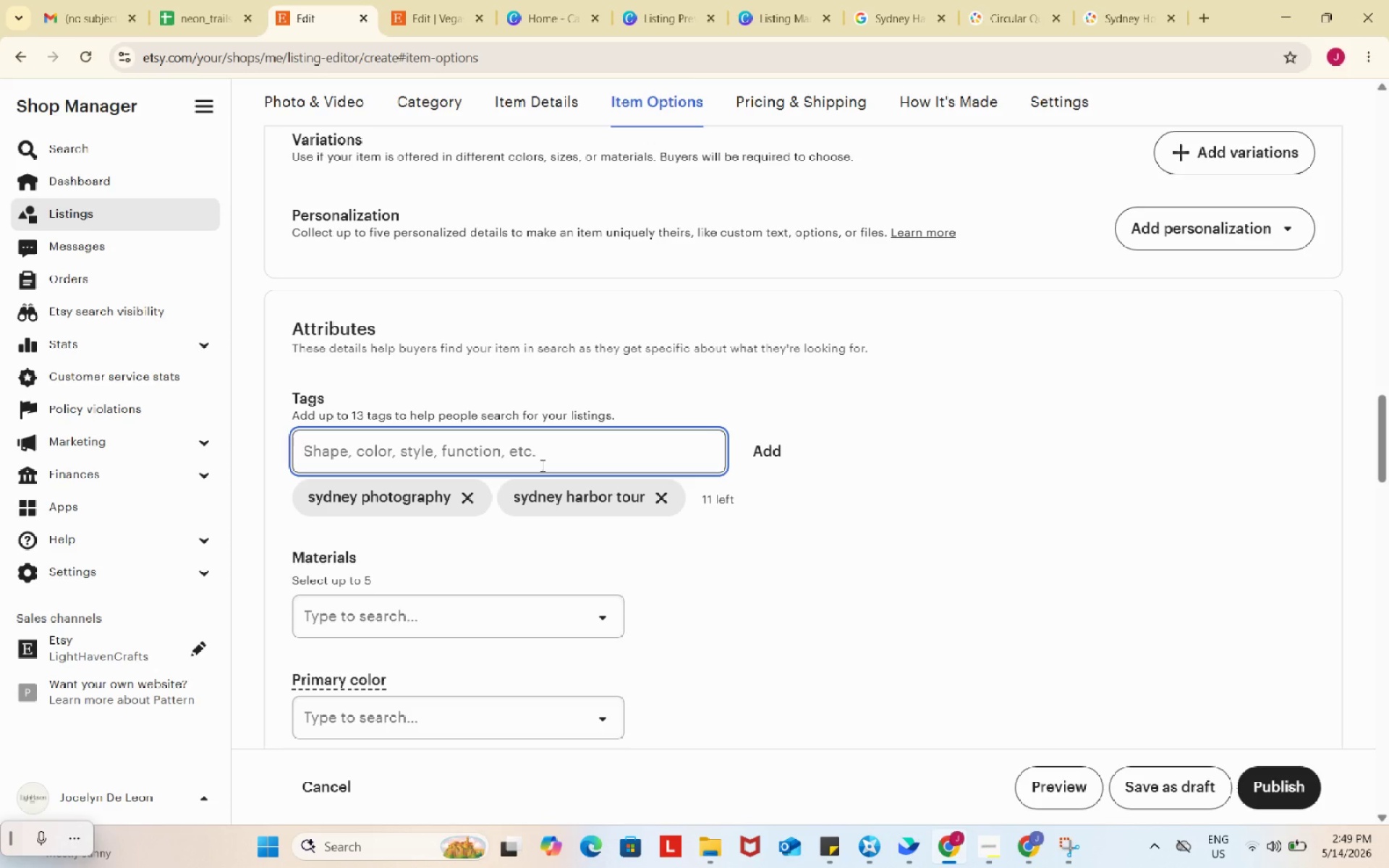 
key(Enter)
 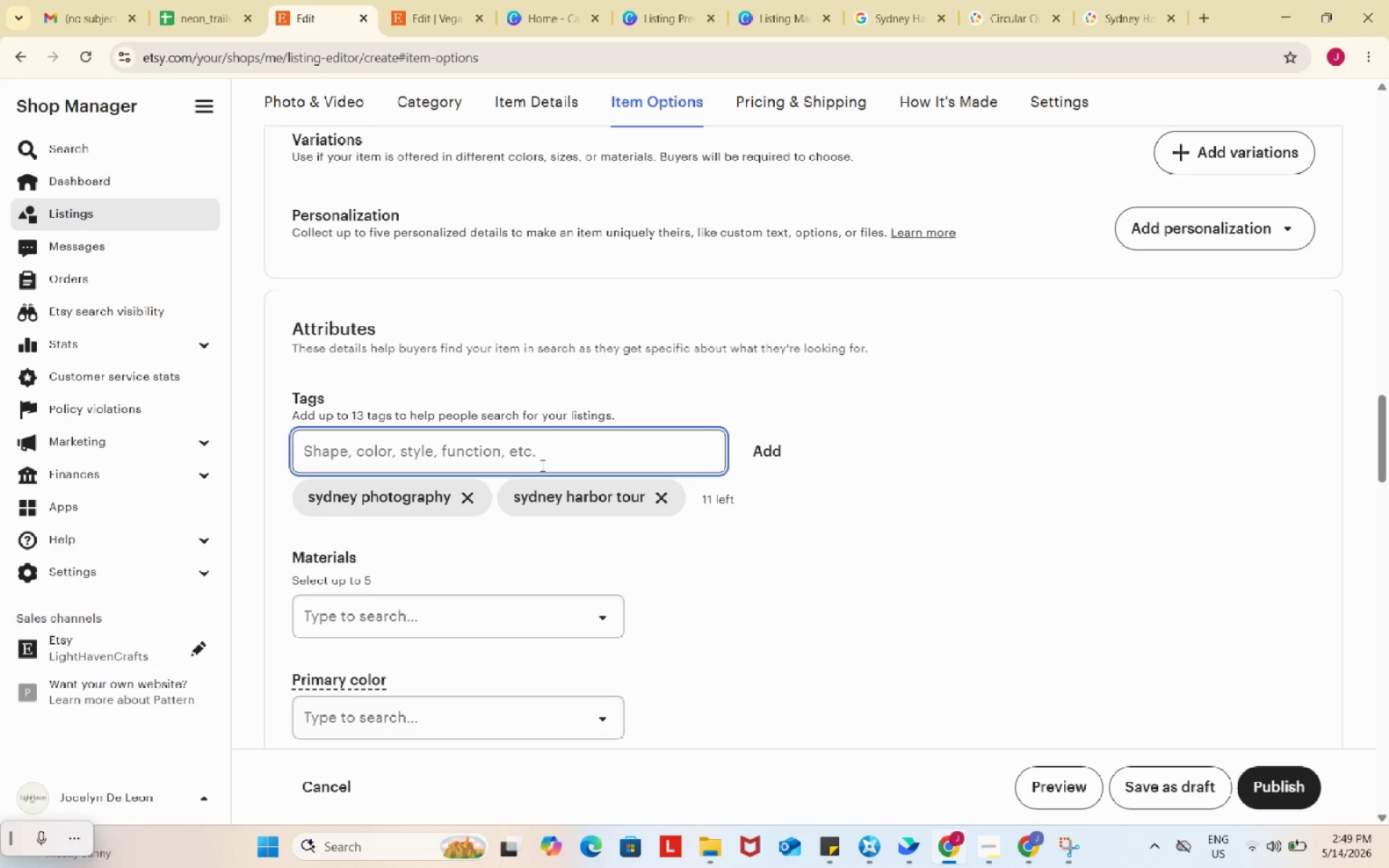 
left_click([541, 465])
 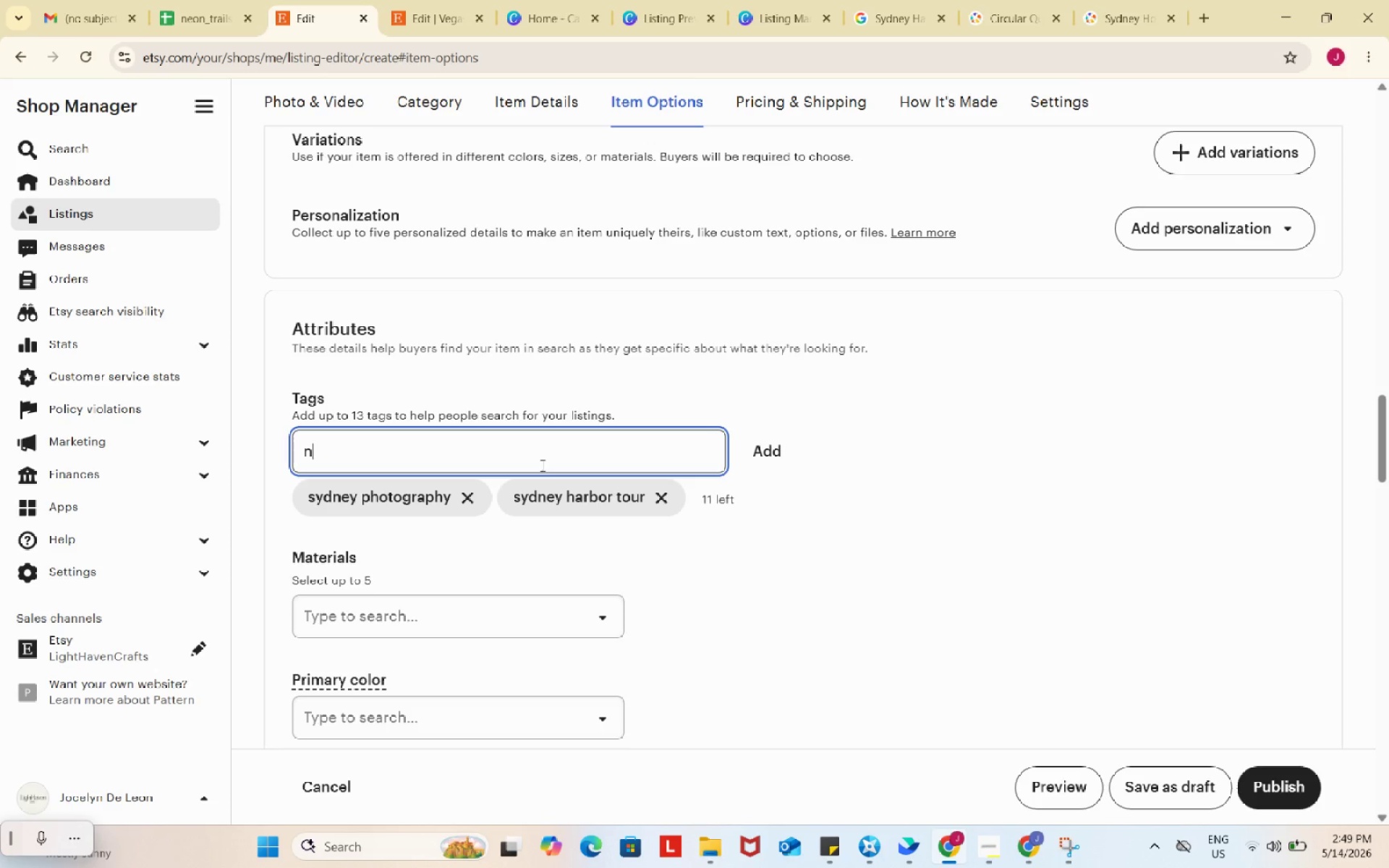 
type(night photography)
 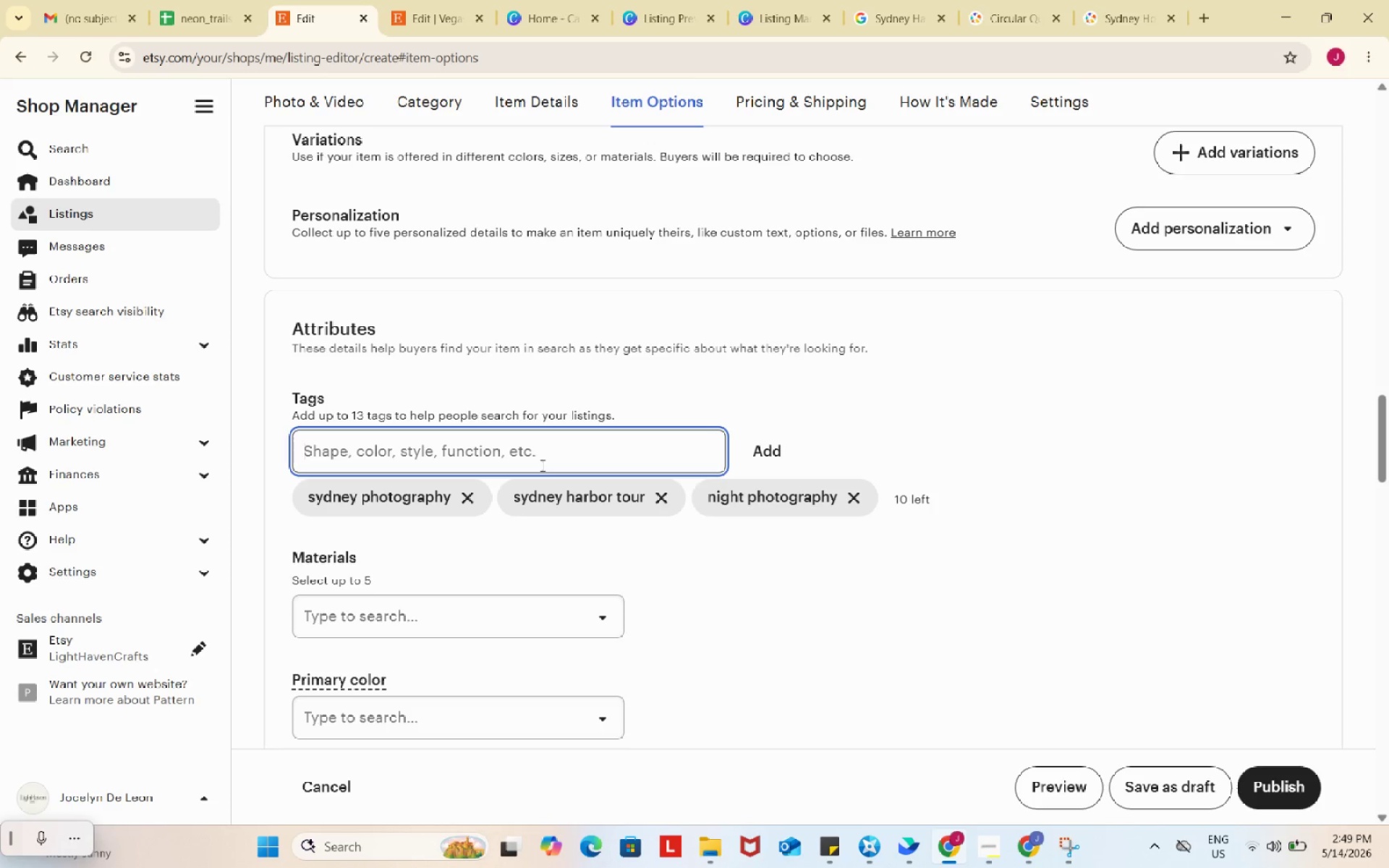 
key(Enter)
 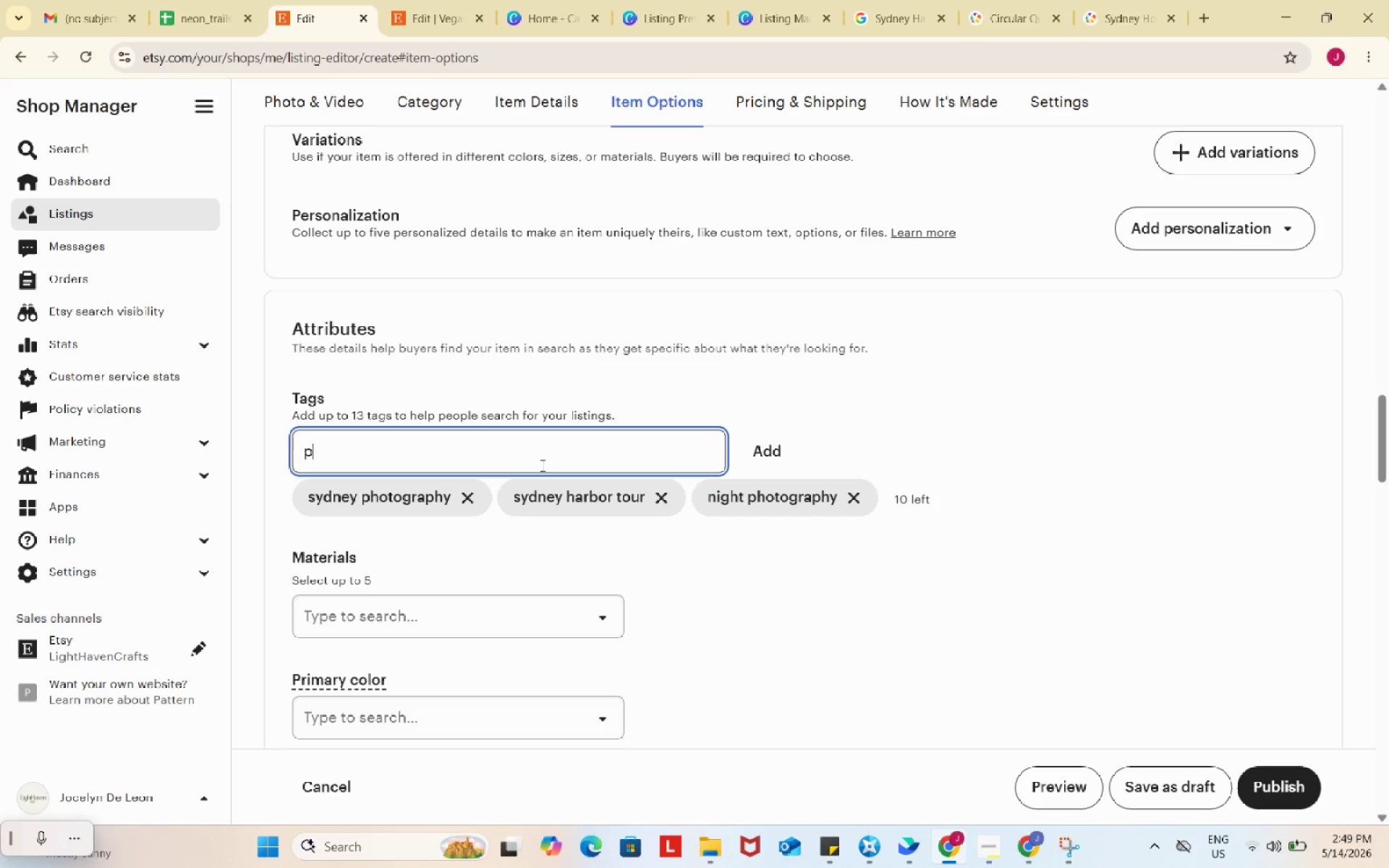 
type(printable gift)
 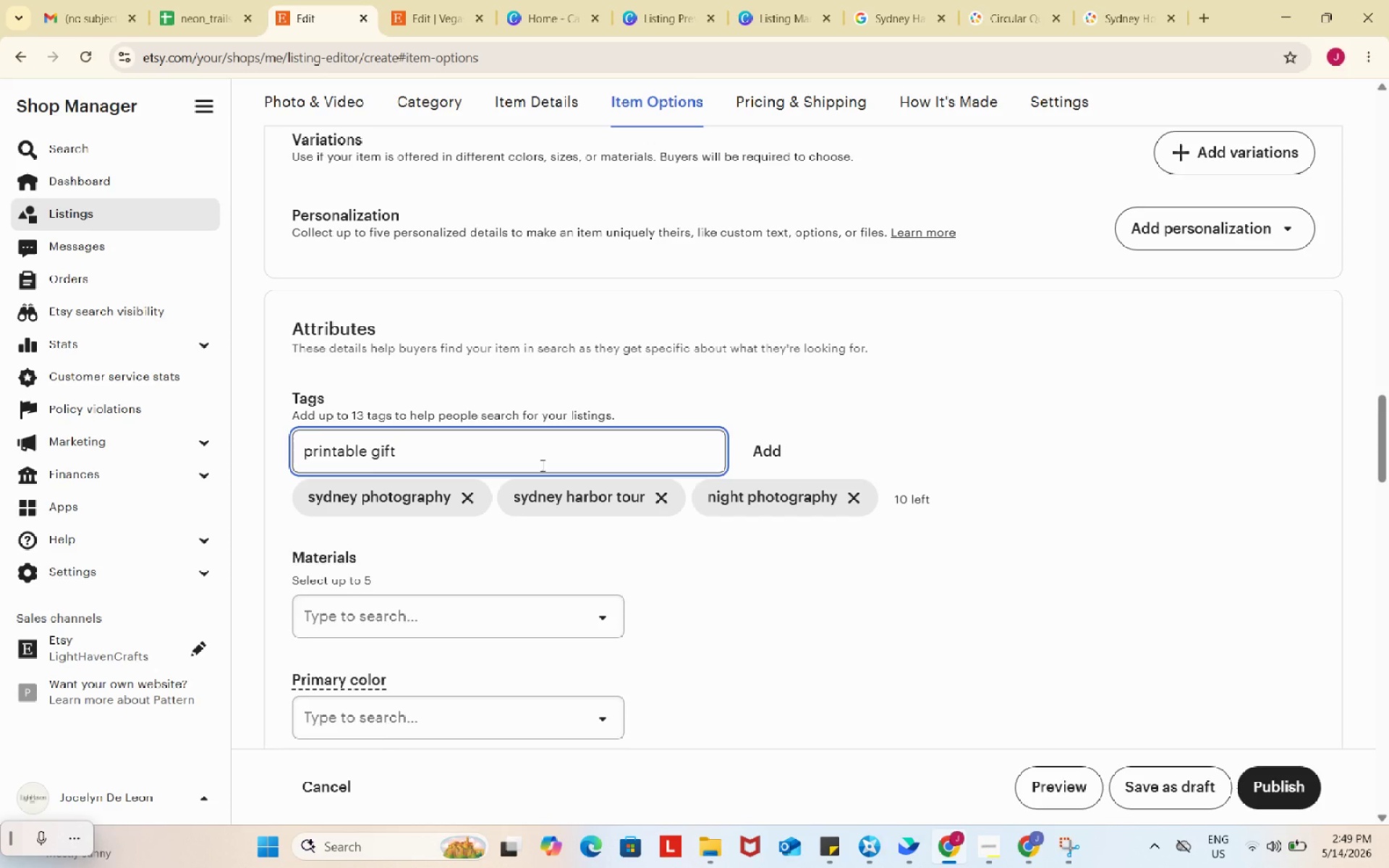 
key(Enter)
 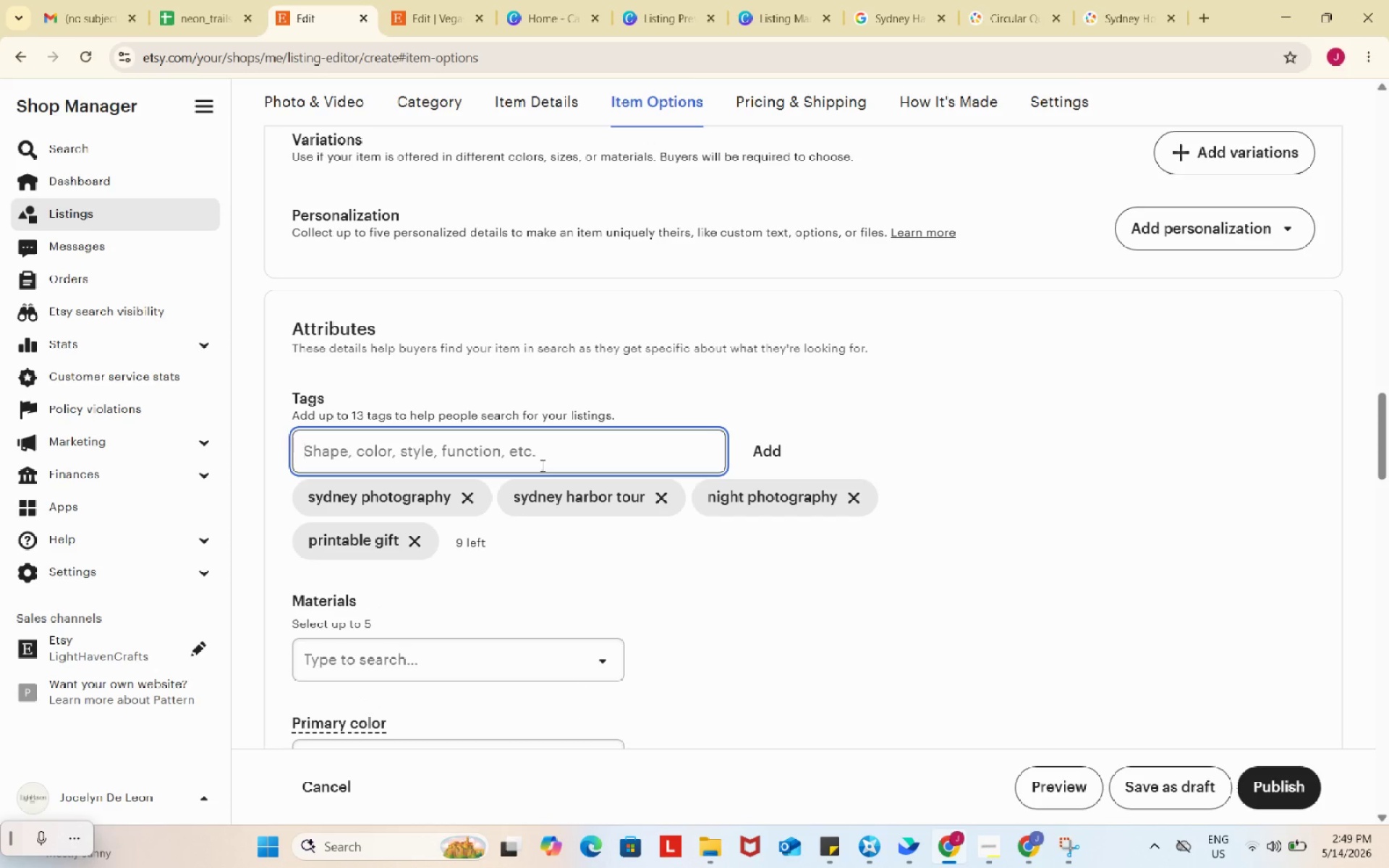 
type(pr)
key(Backspace)
type(hotography class)
 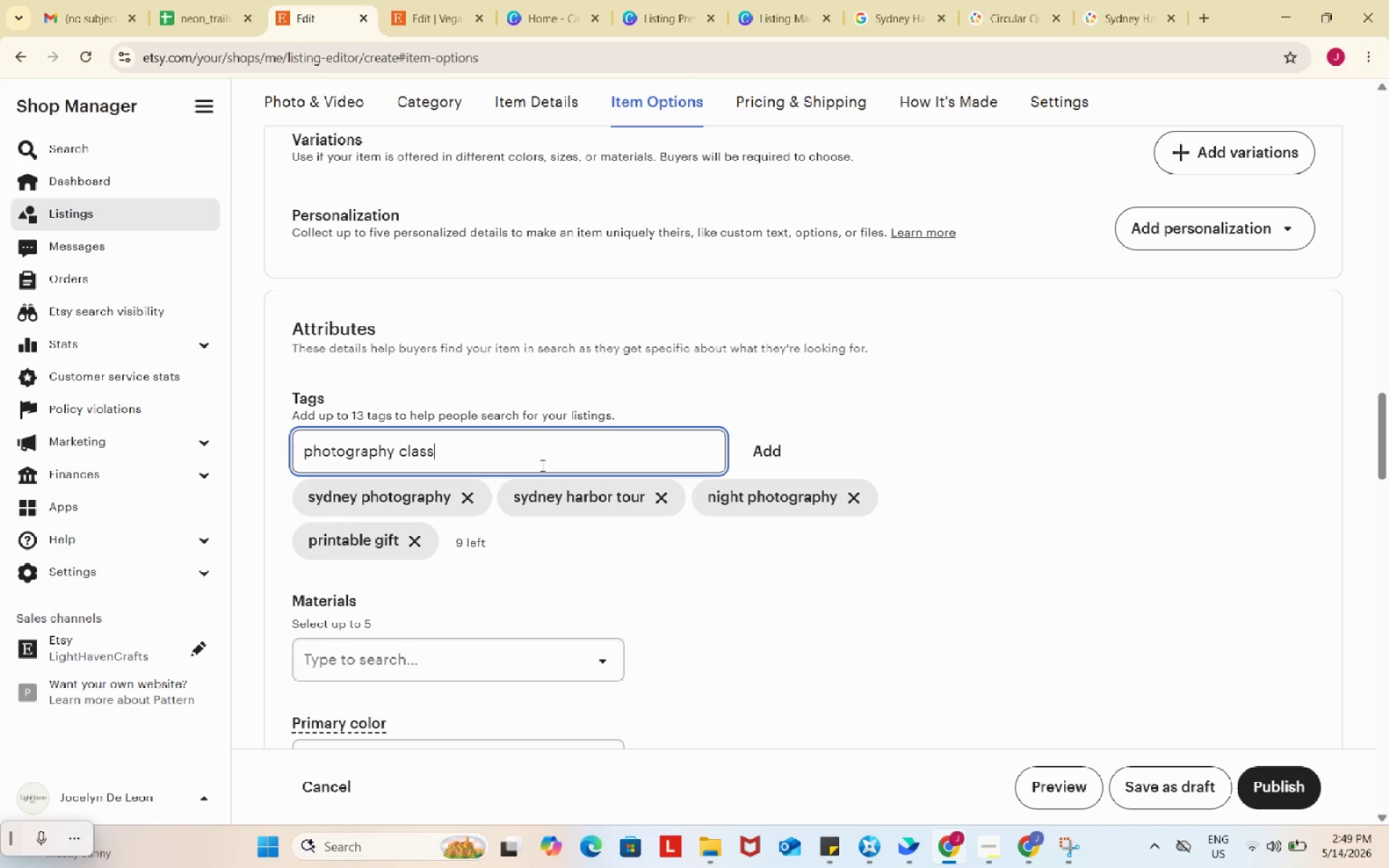 
key(Enter)
 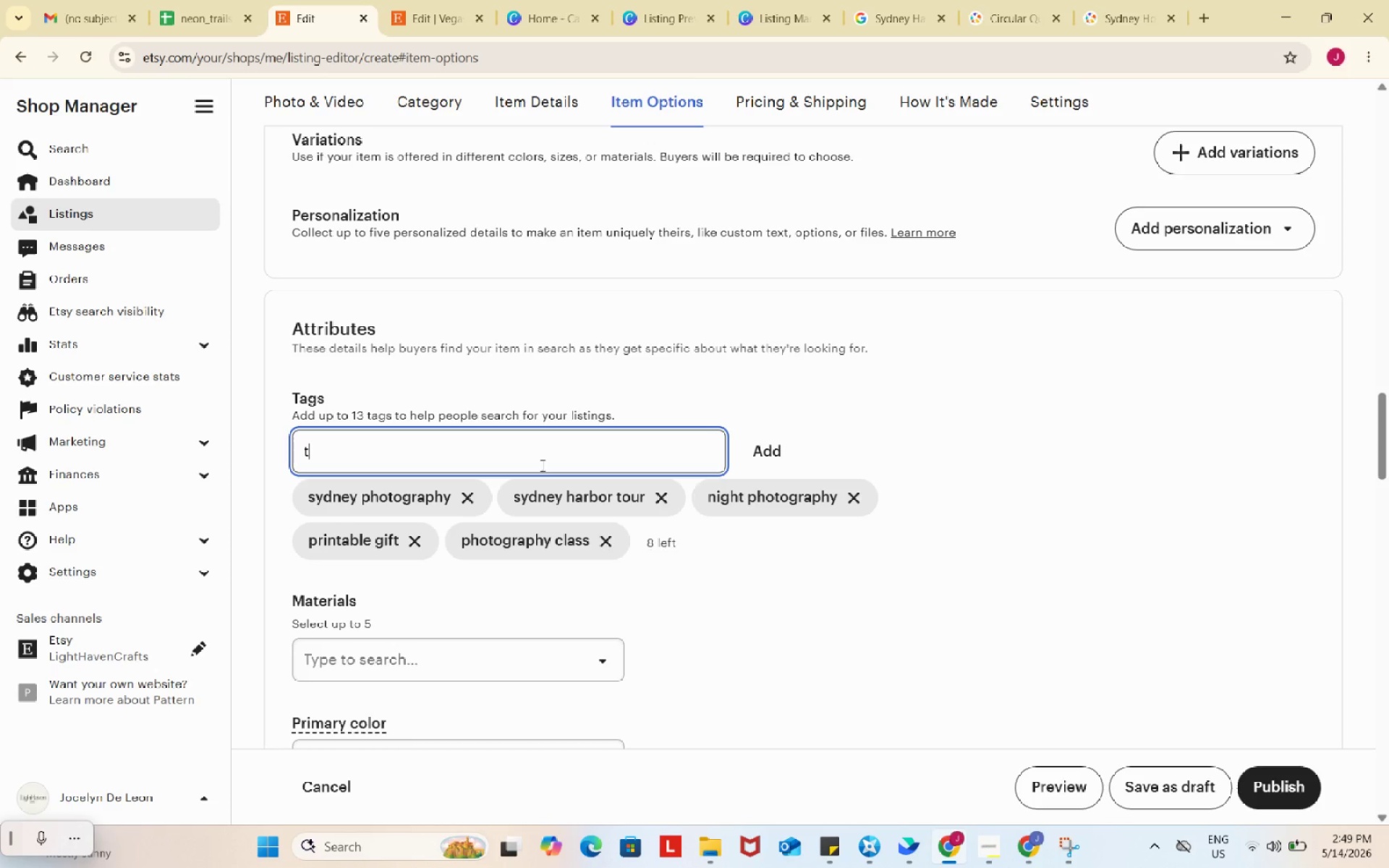 
type(travel expereince)
key(Backspace)
key(Backspace)
key(Backspace)
key(Backspace)
key(Backspace)
type(ience)
 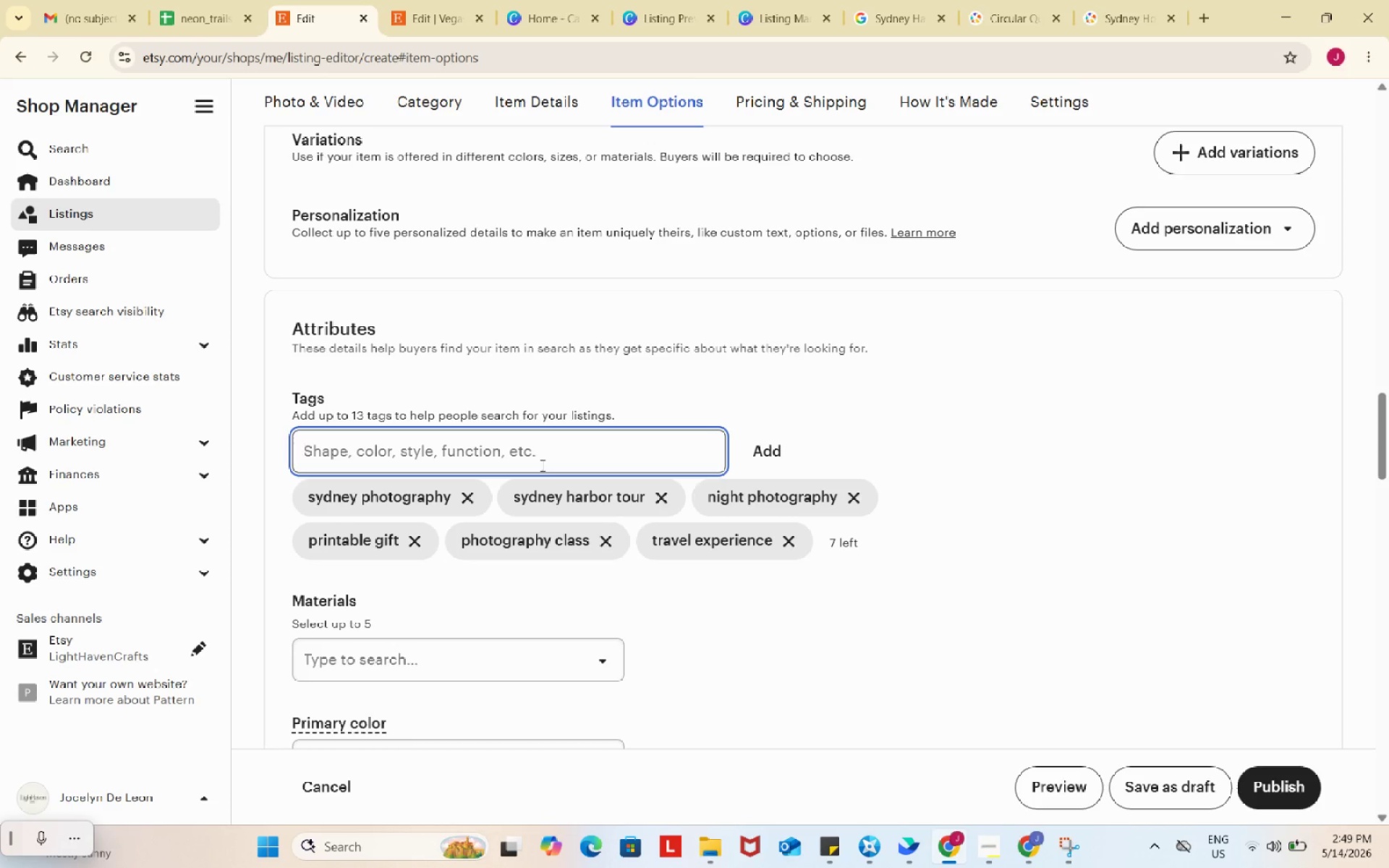 
key(Enter)
 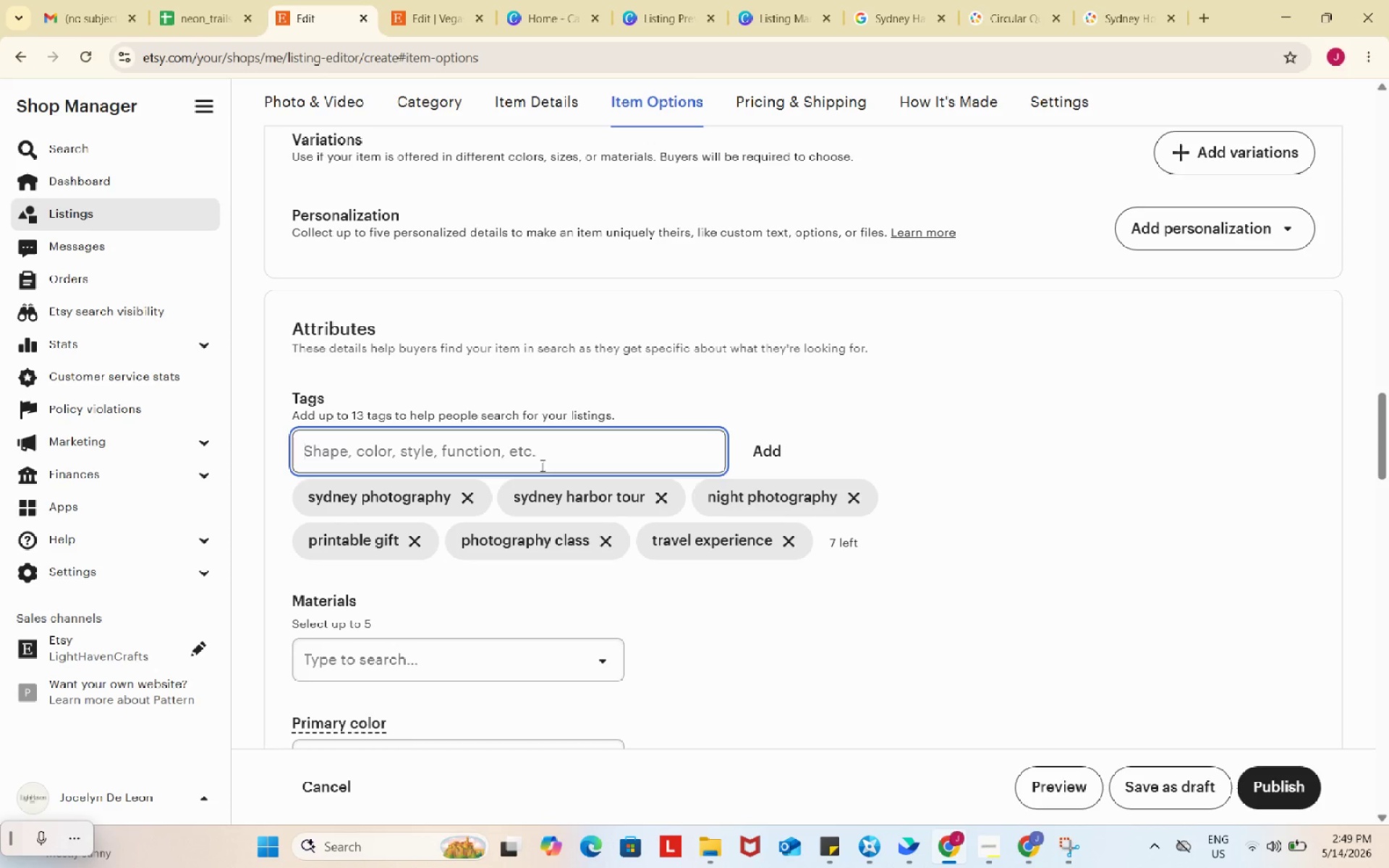 
type(long exposure)
 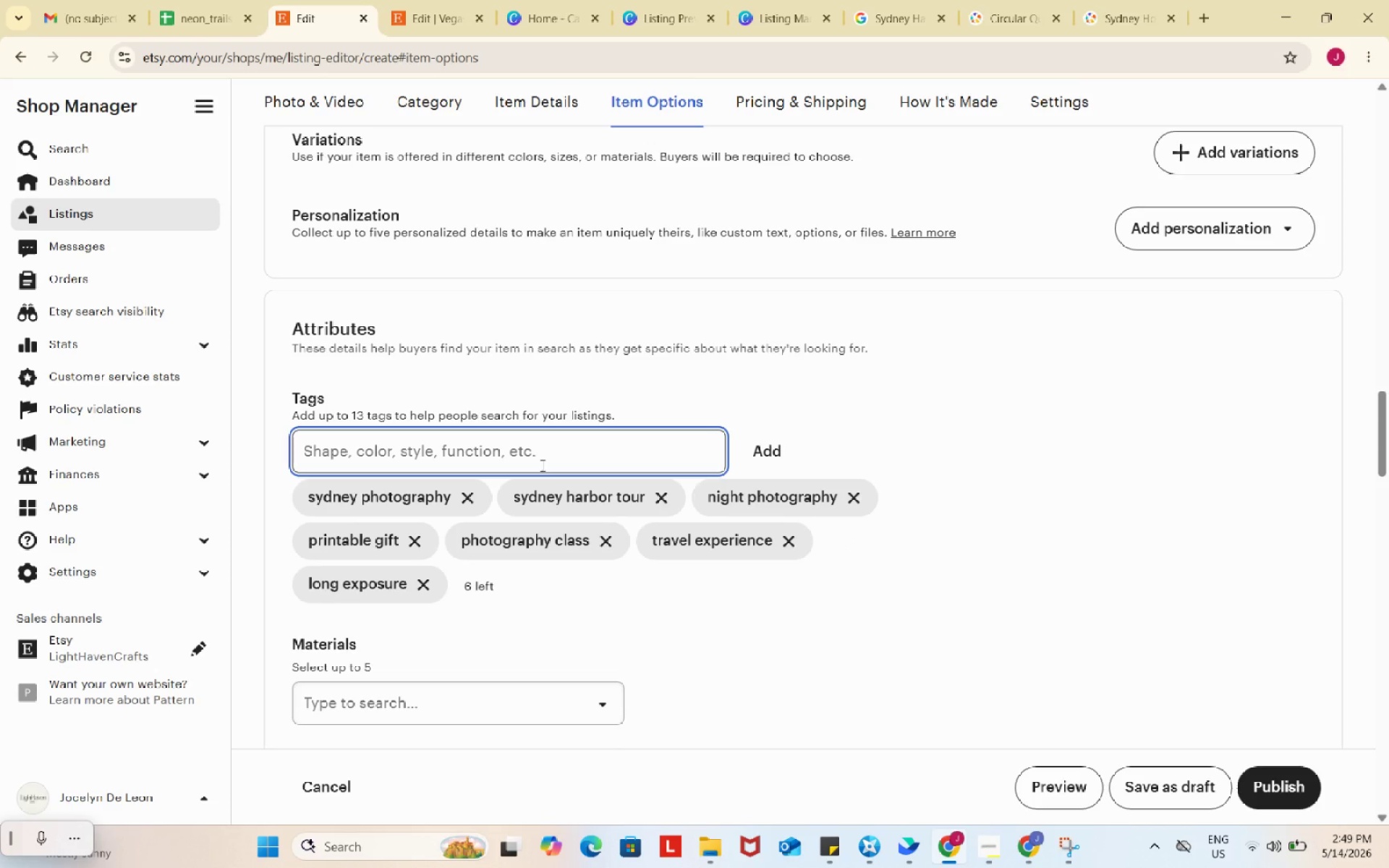 
key(Enter)
 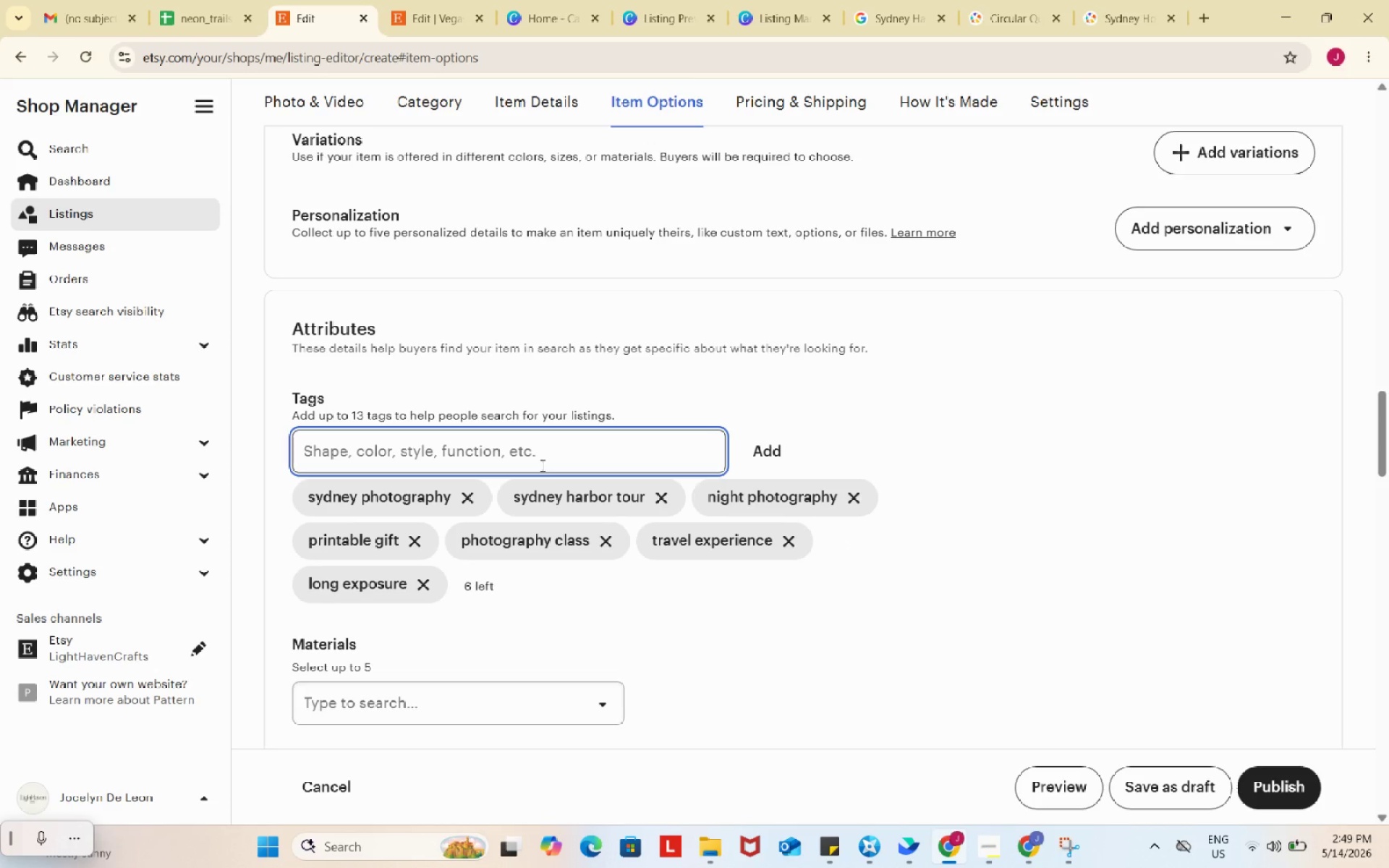 
type(low lig)
 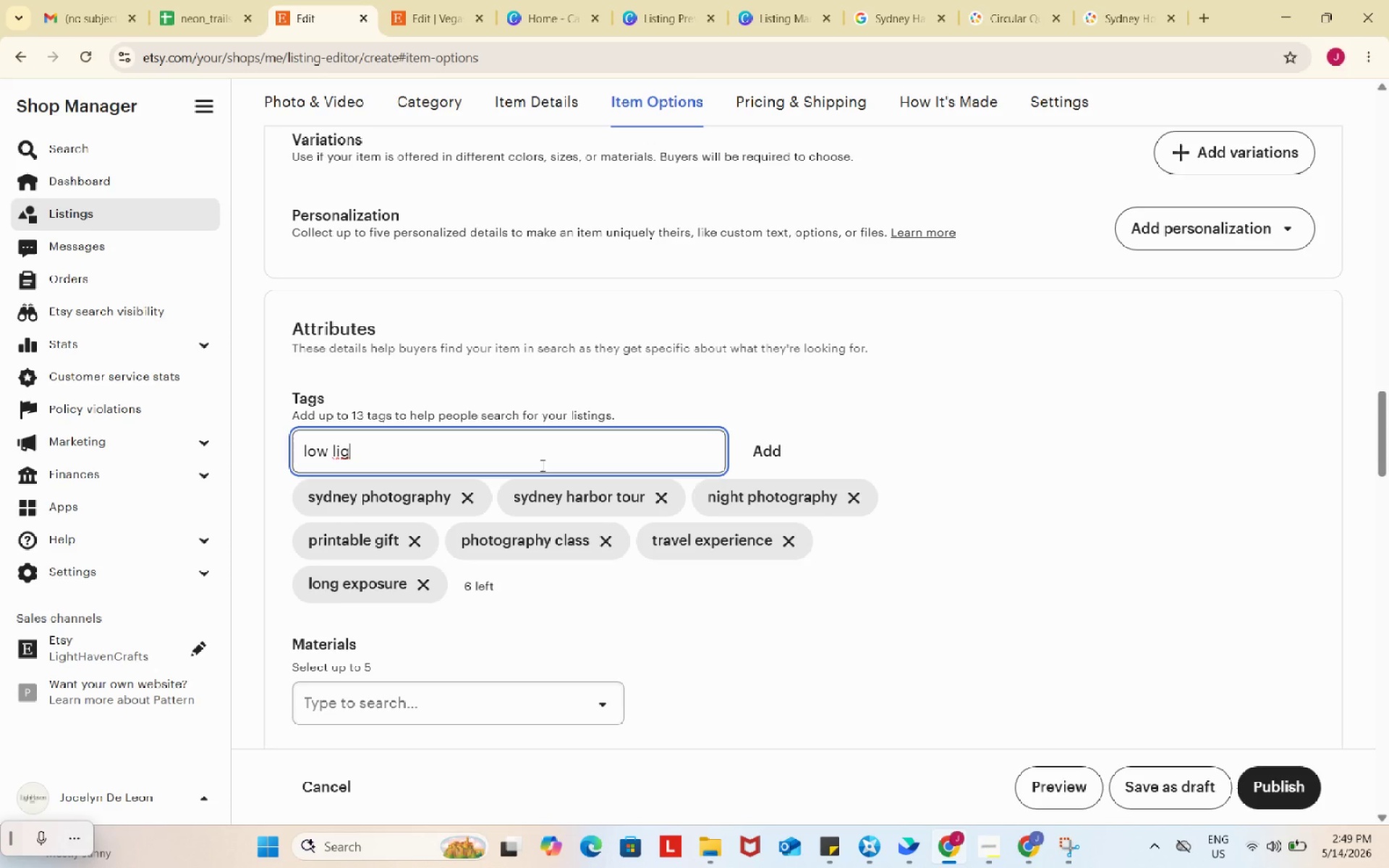 
hold_key(key=Backspace, duration=0.91)
 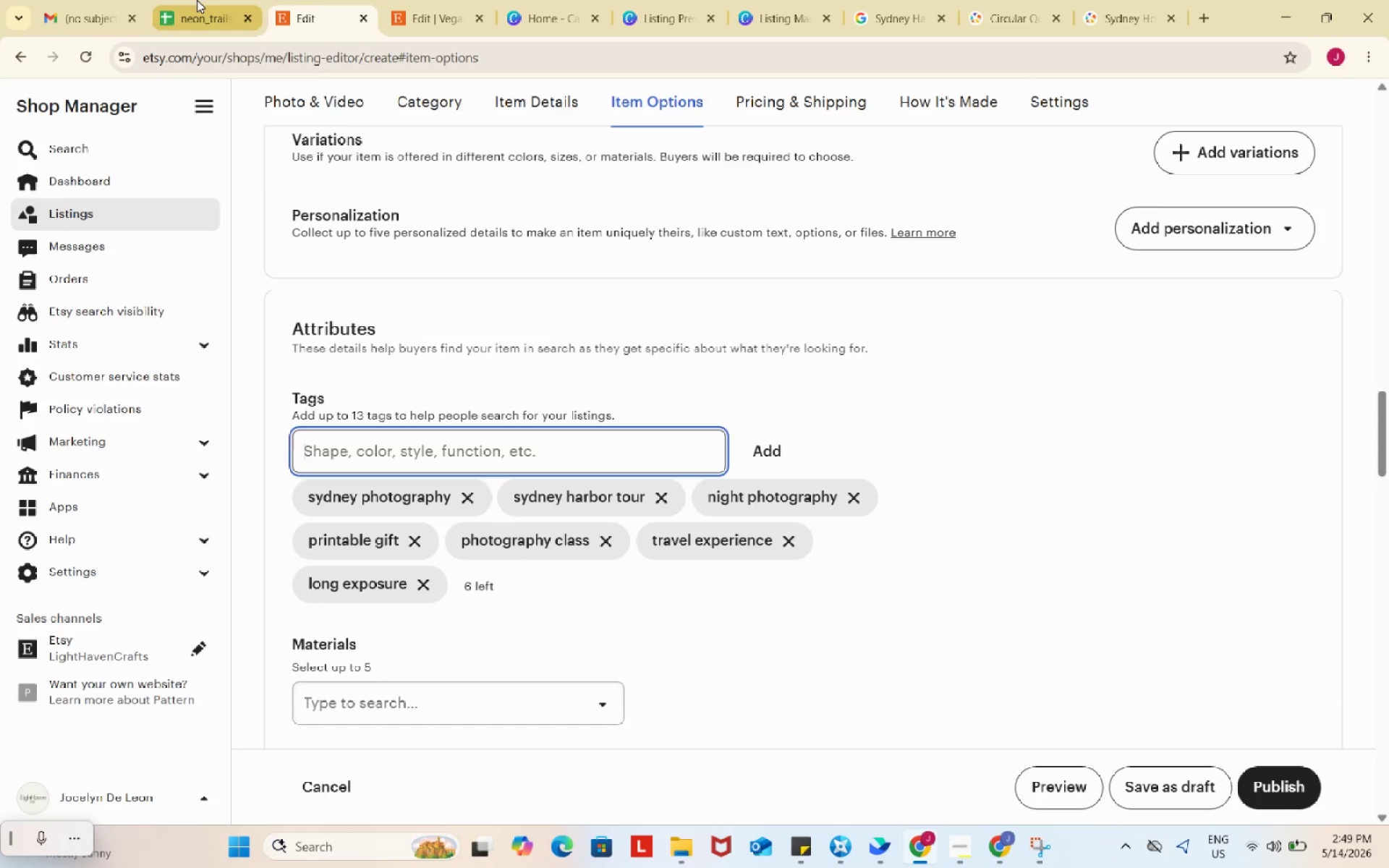 
left_click([197, 0])
 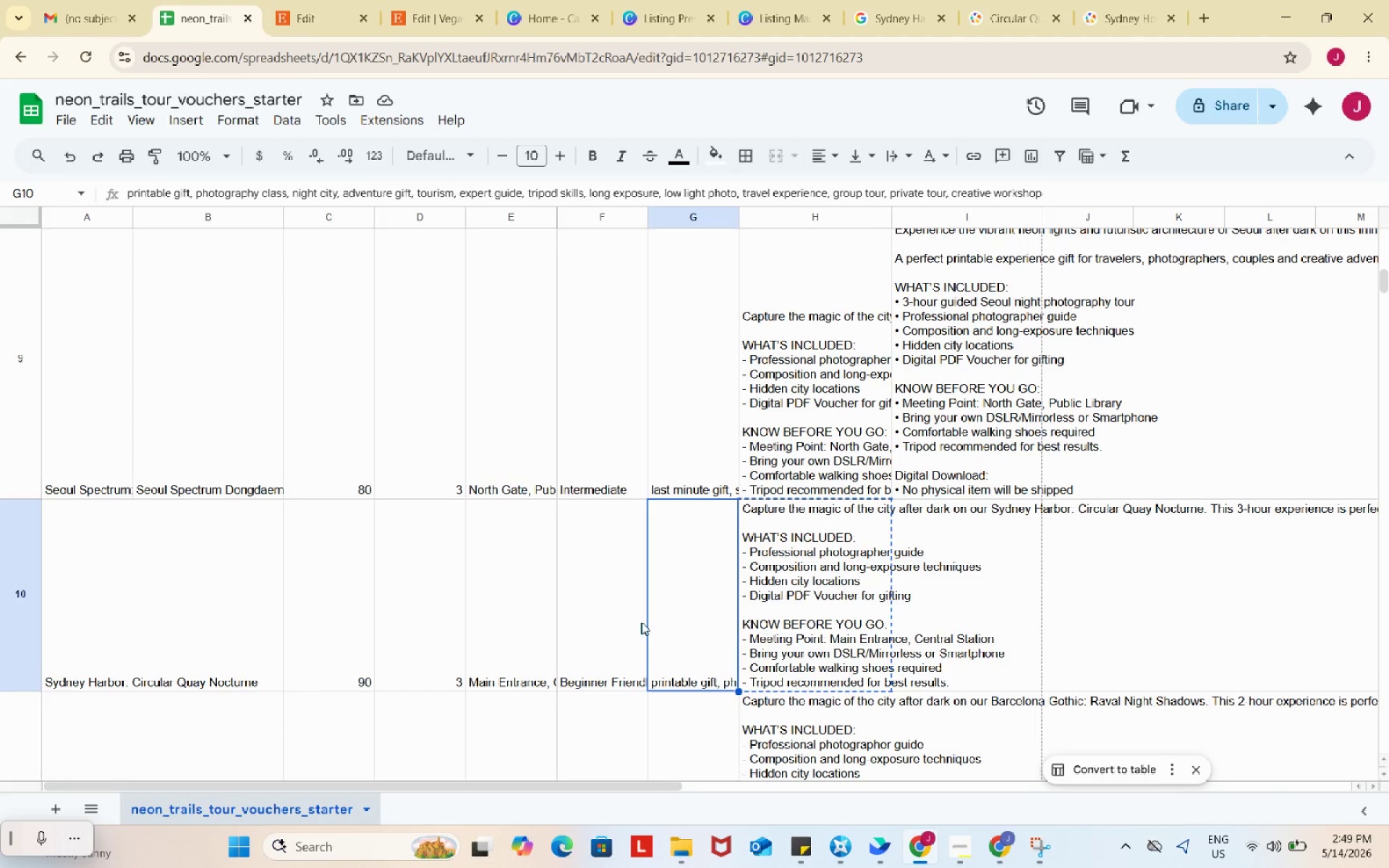 
left_click([642, 622])
 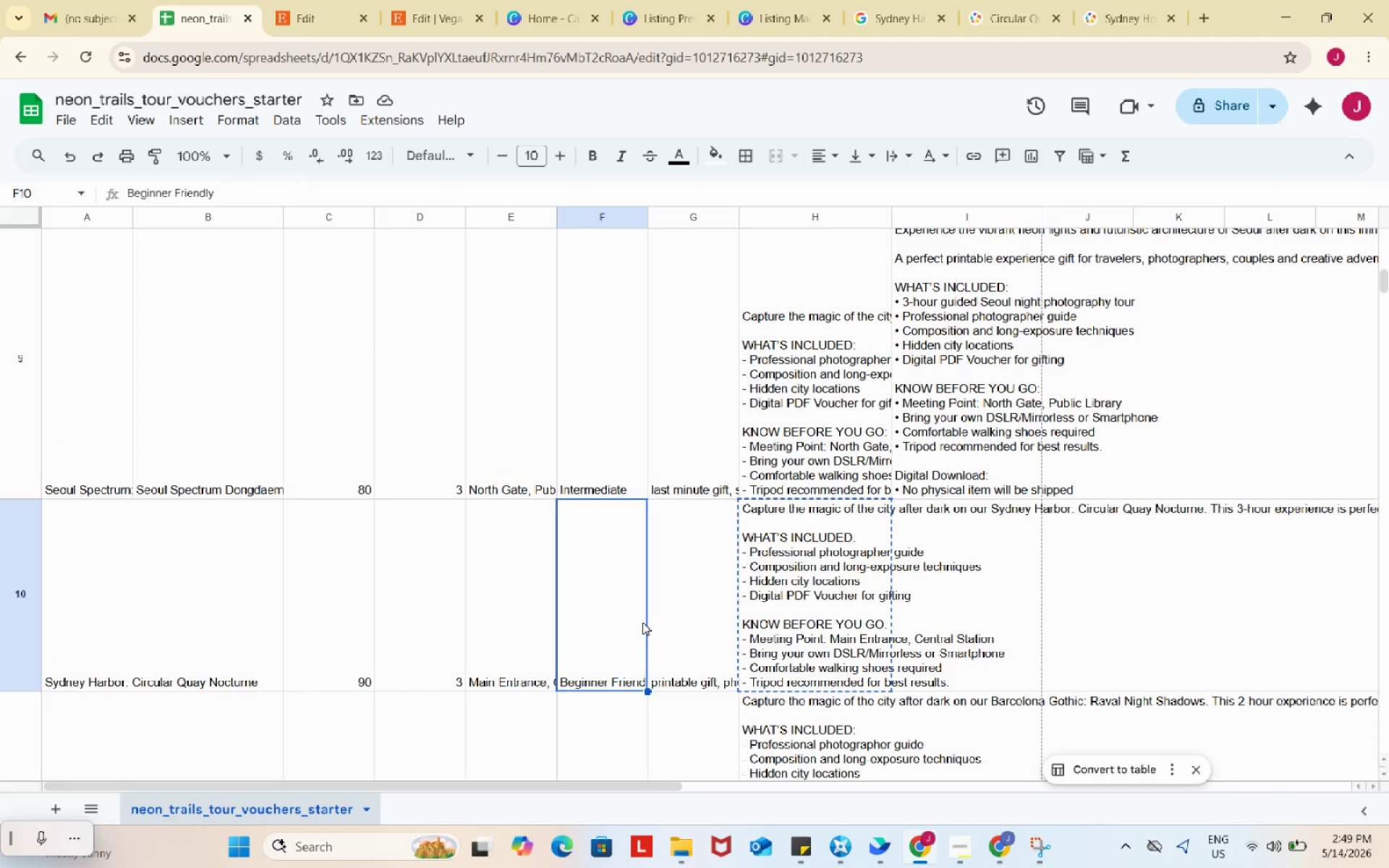 
left_click([642, 622])
 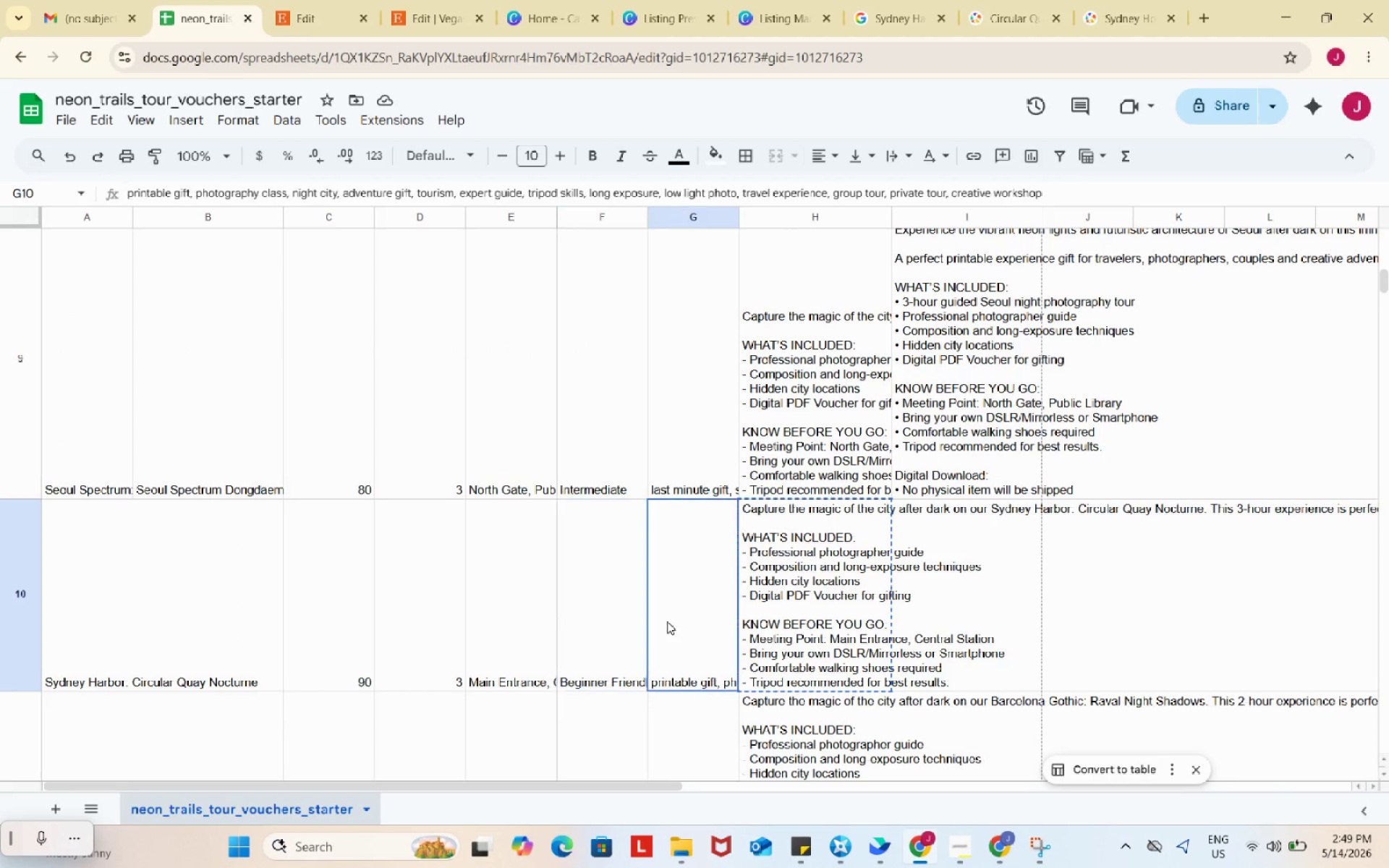 
left_click([667, 621])
 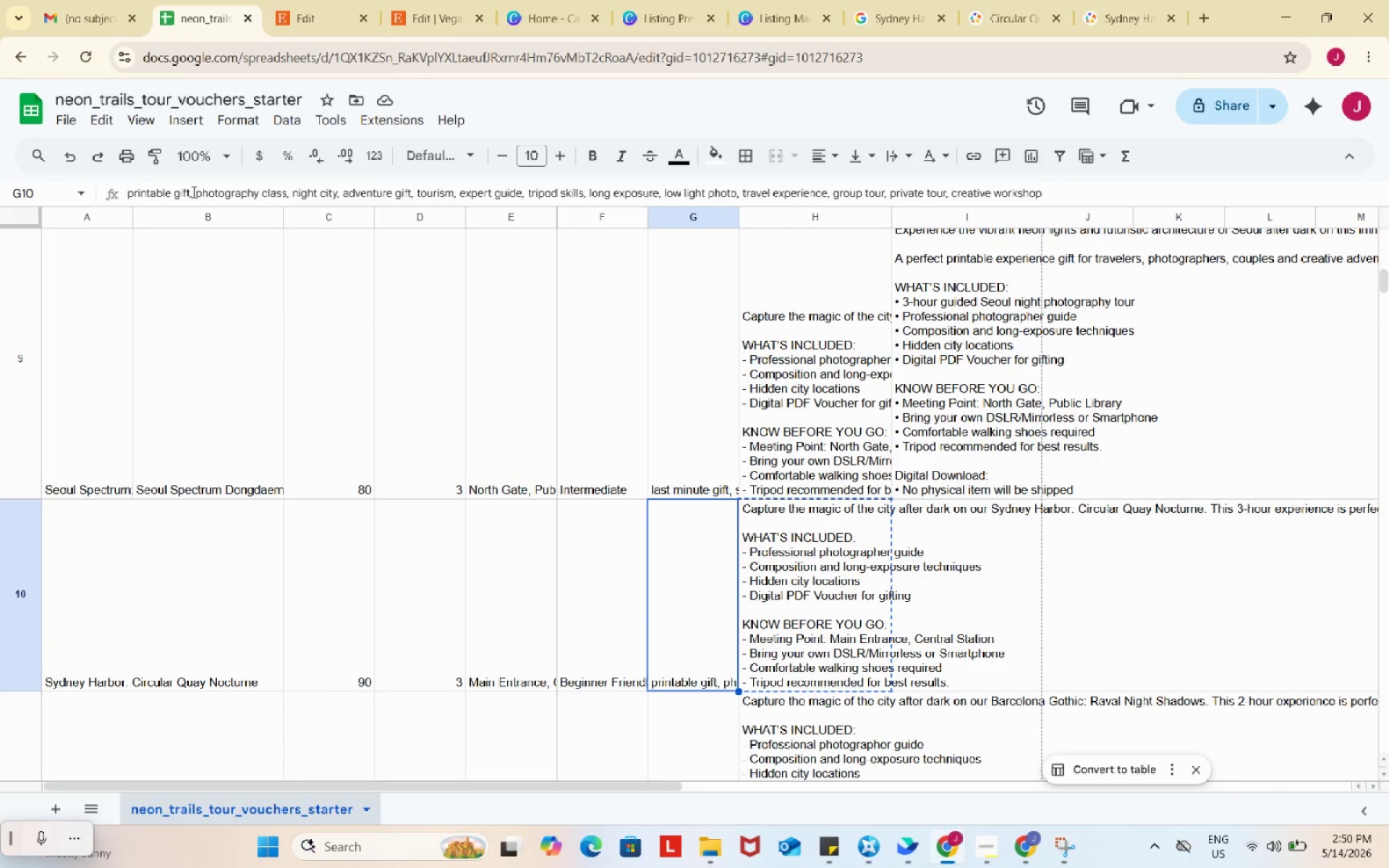 
left_click_drag(start_coordinate=[189, 190], to_coordinate=[119, 188])
 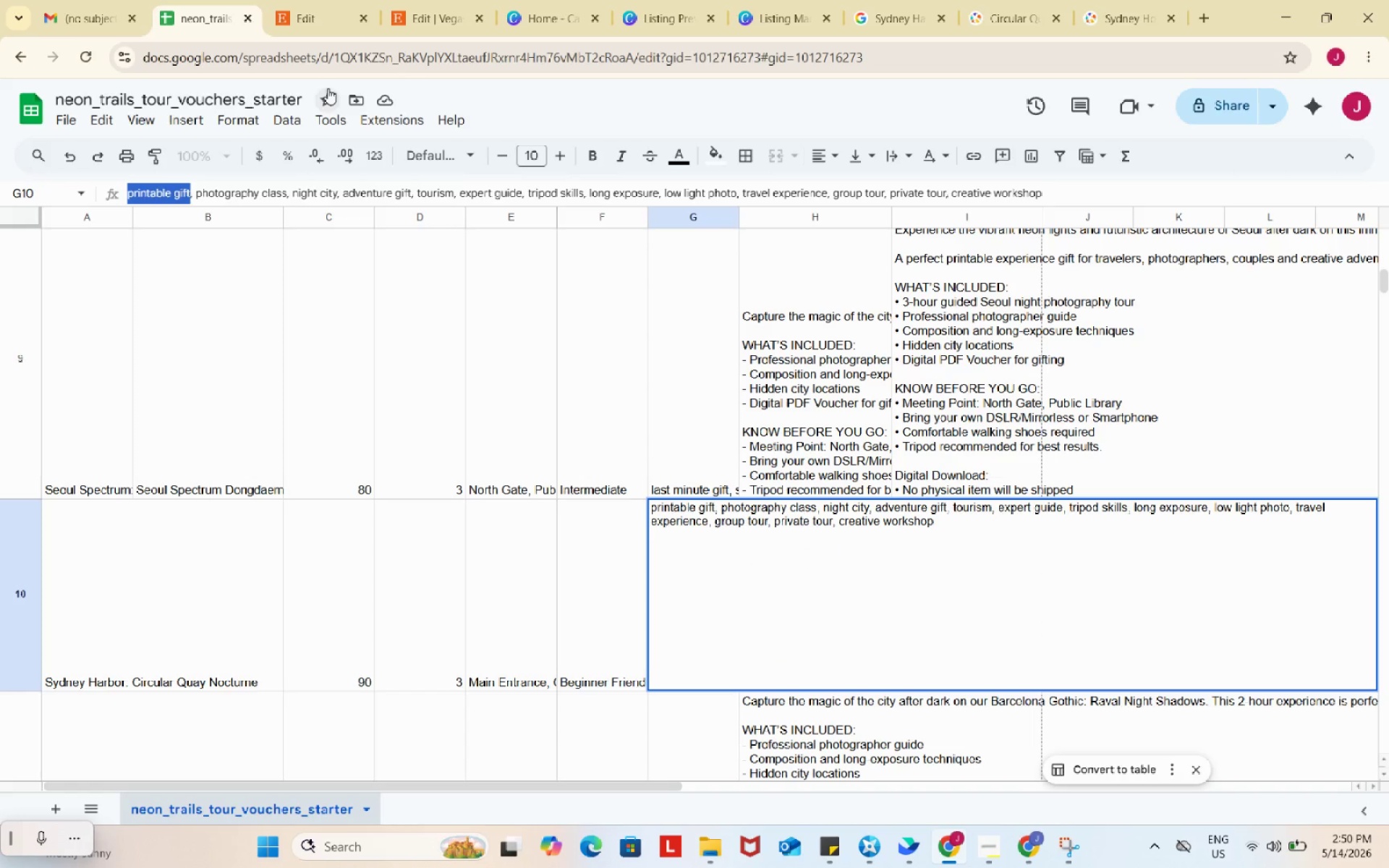 
key(Control+C)
 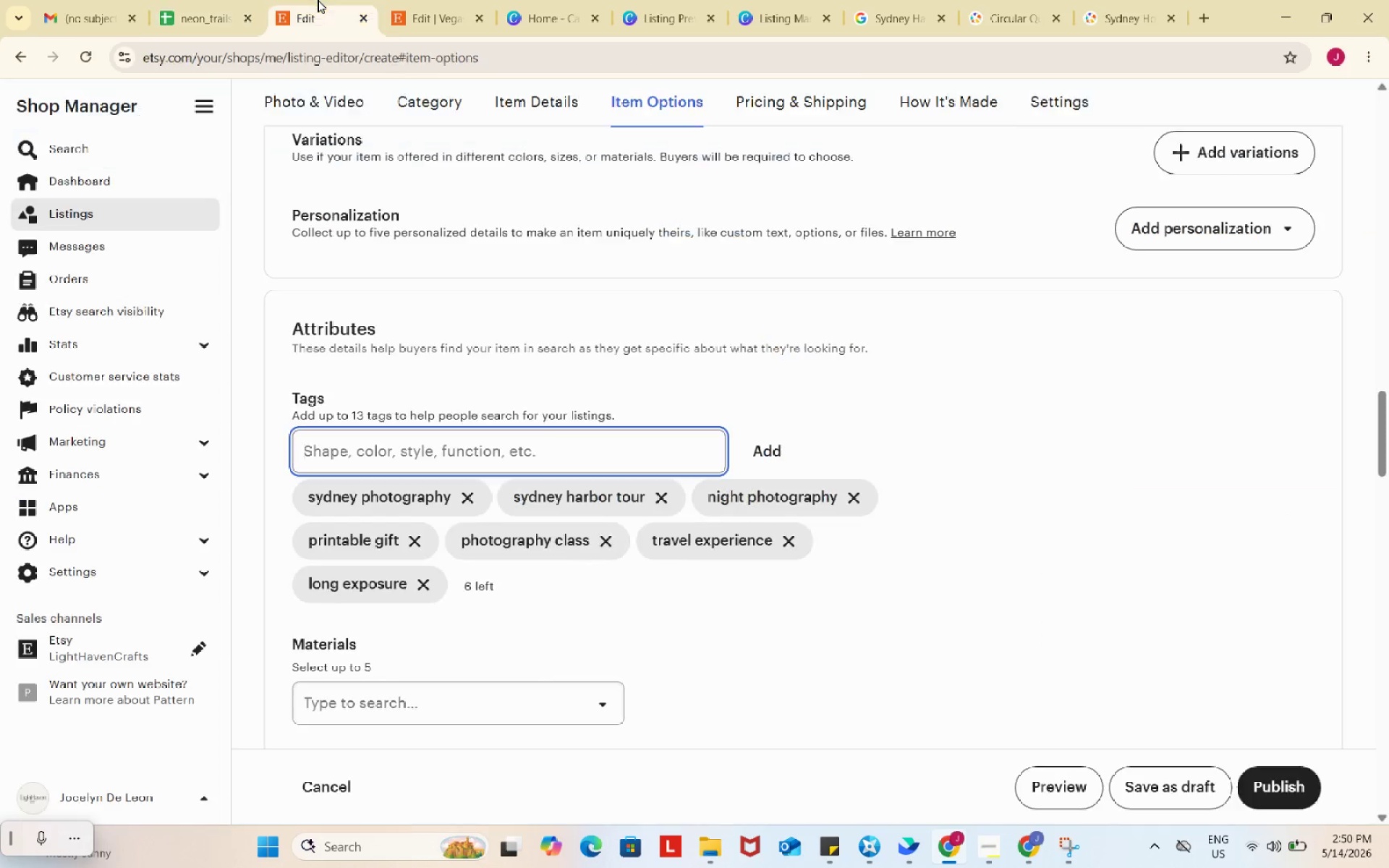 
left_click([318, 0])
 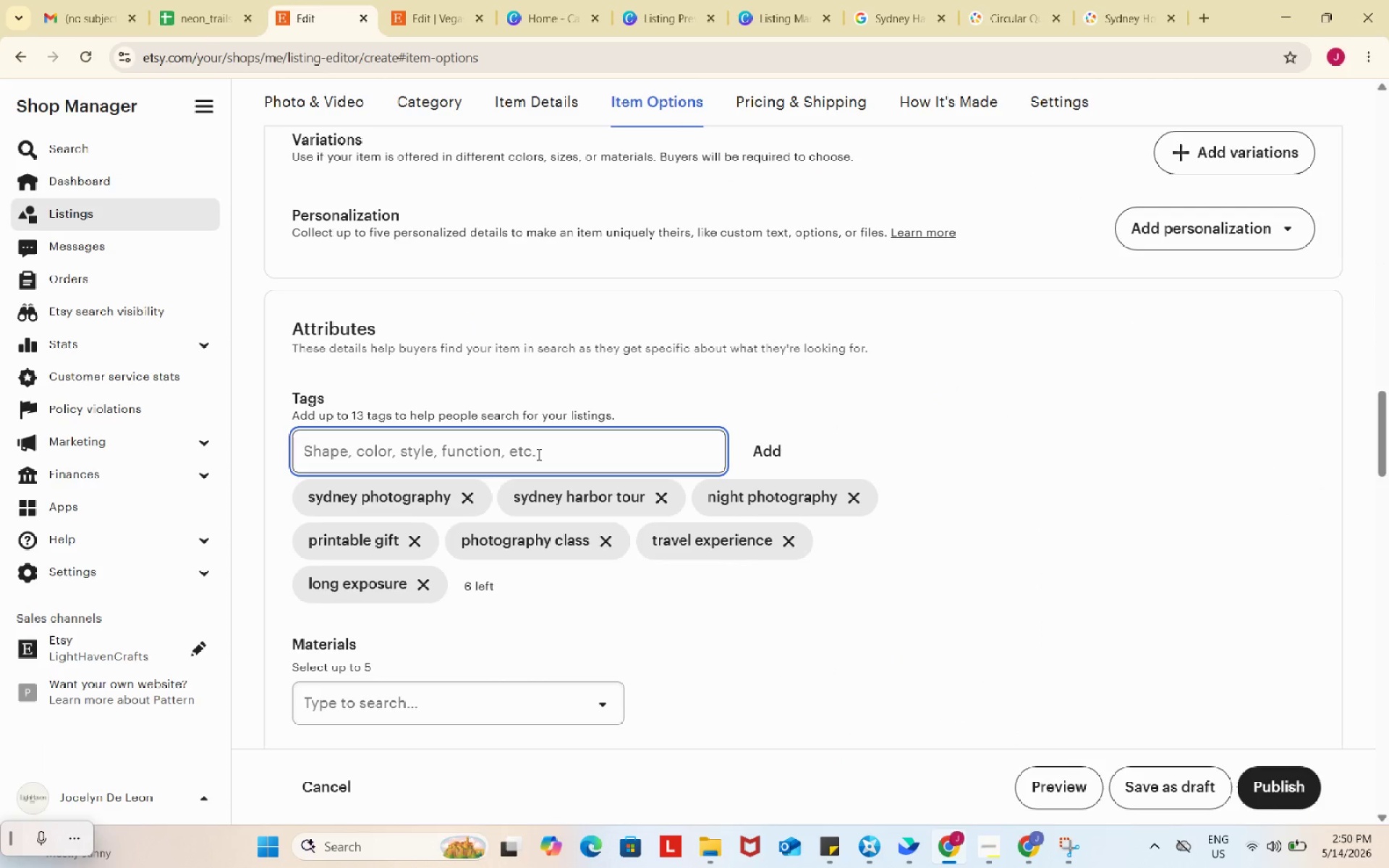 
left_click([538, 454])
 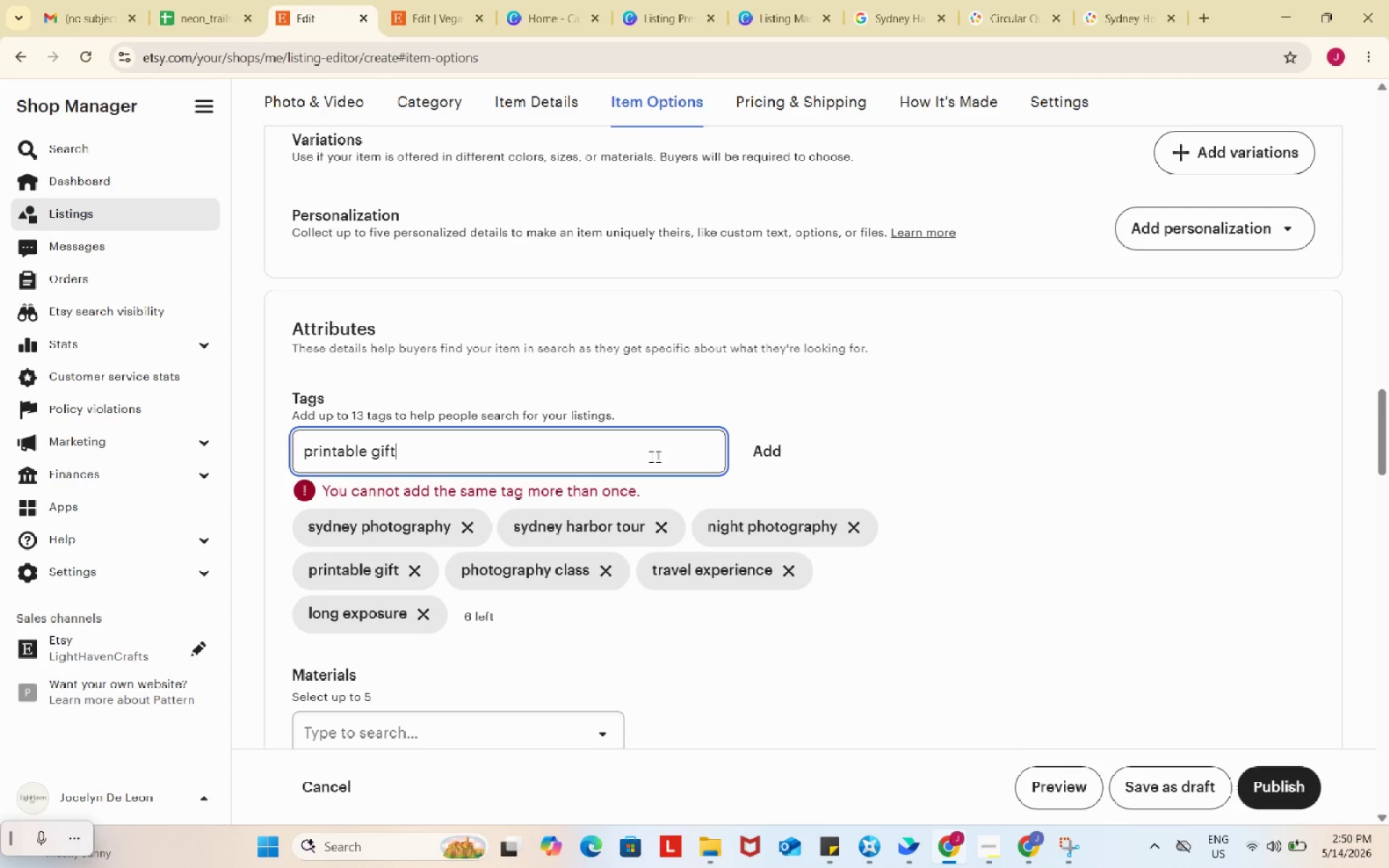 
key(Control+ControlLeft)
 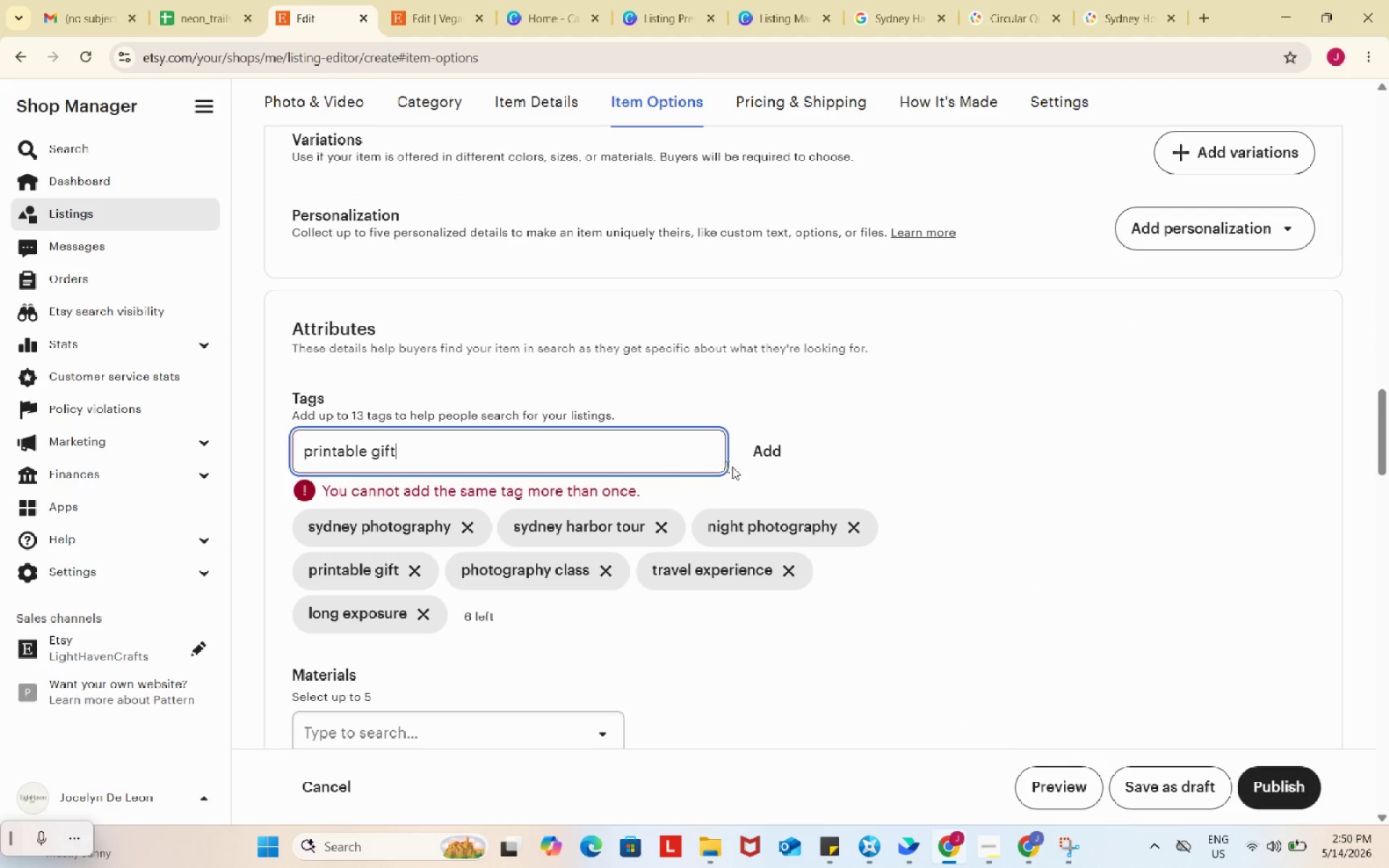 
key(Control+V)
 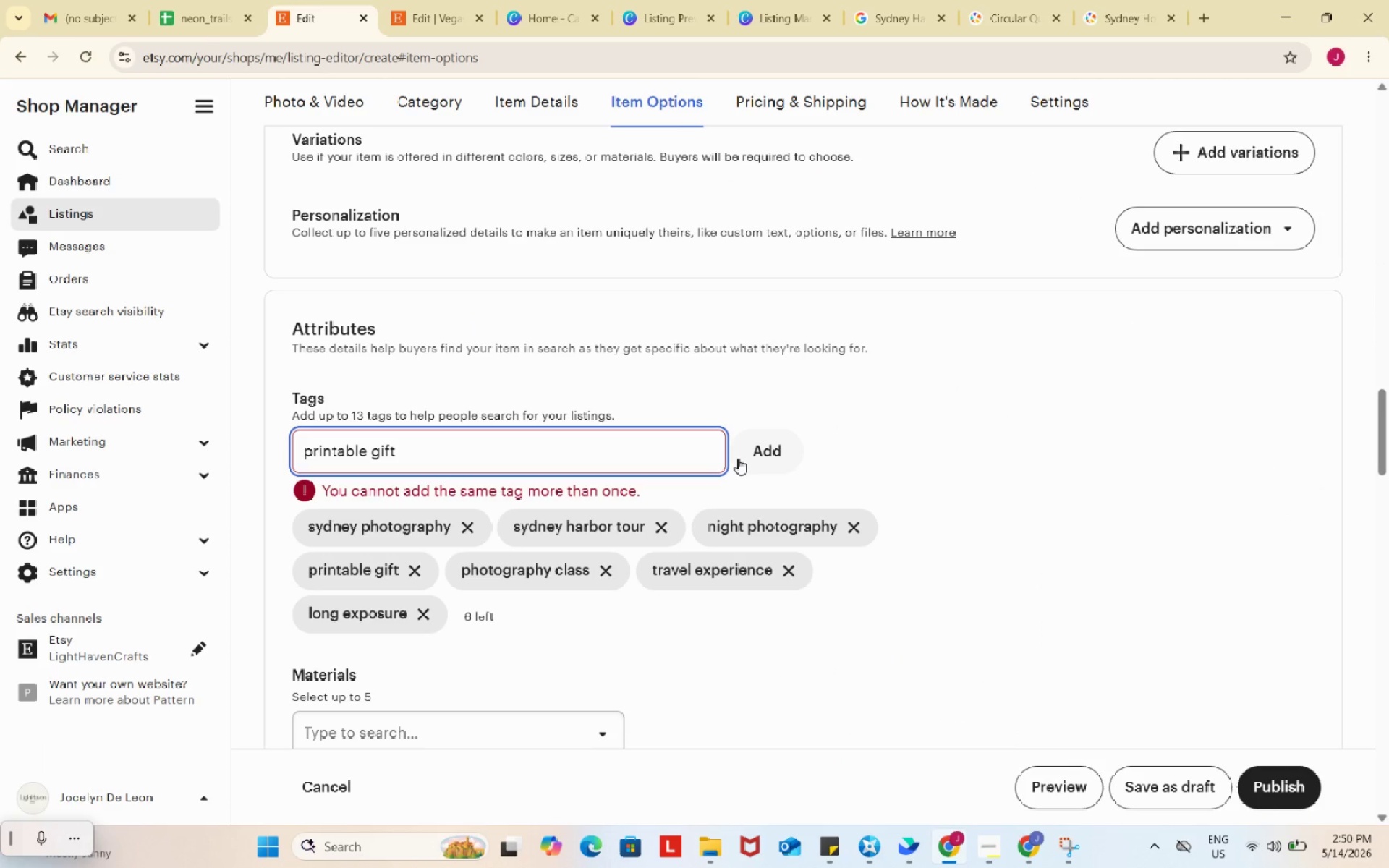 
key(Control+Z)
 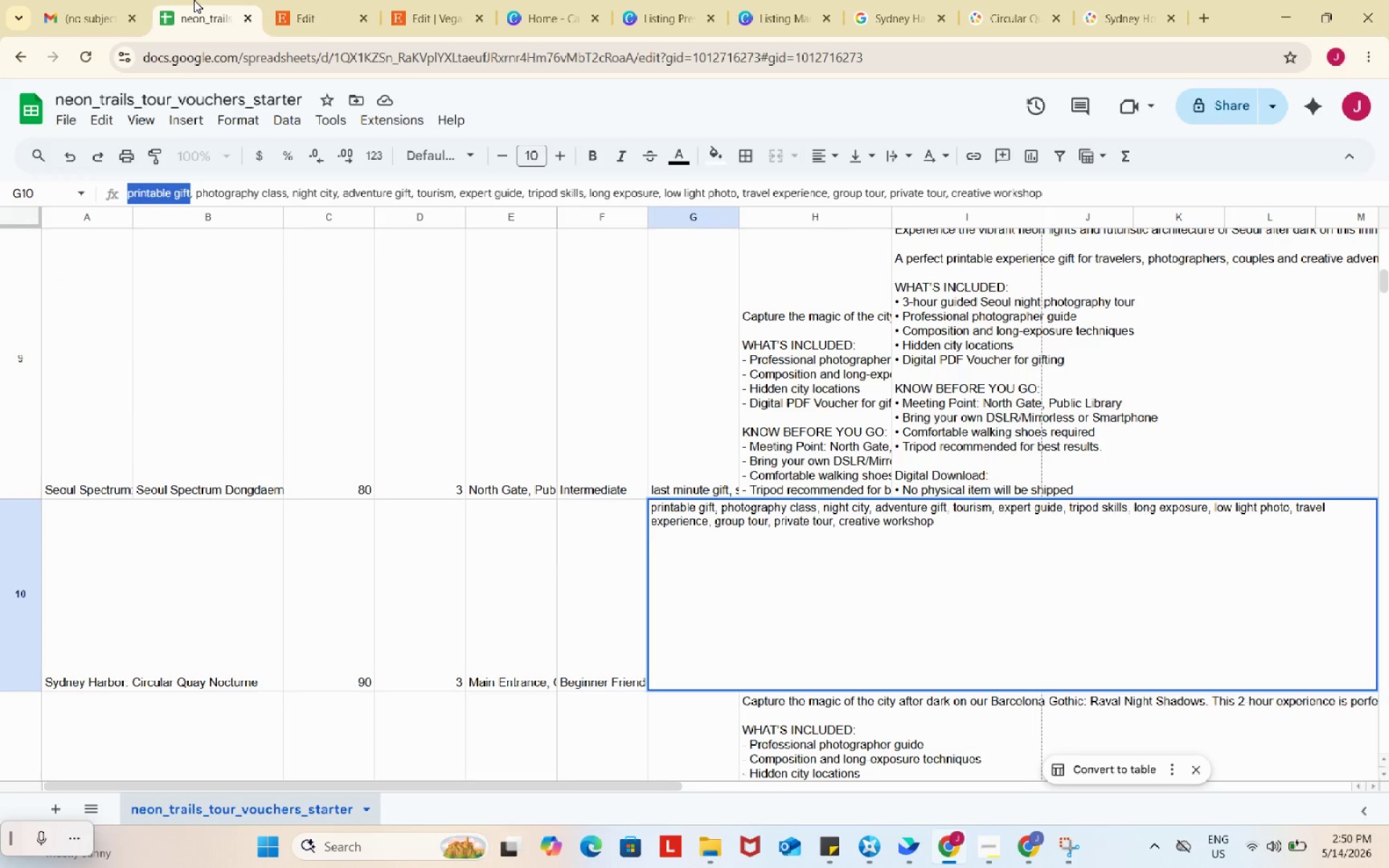 
left_click([194, 0])
 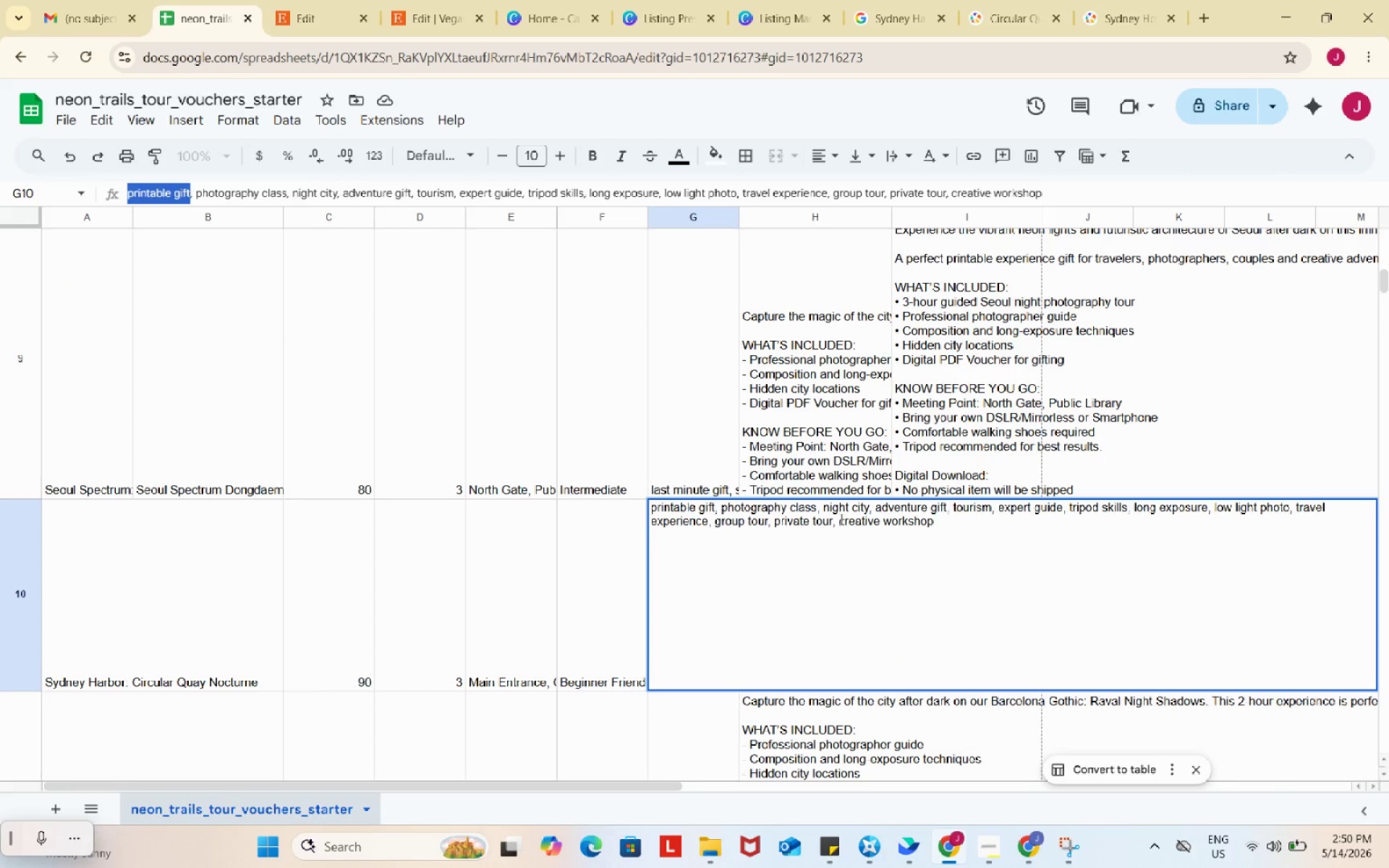 
left_click_drag(start_coordinate=[843, 520], to_coordinate=[933, 520])
 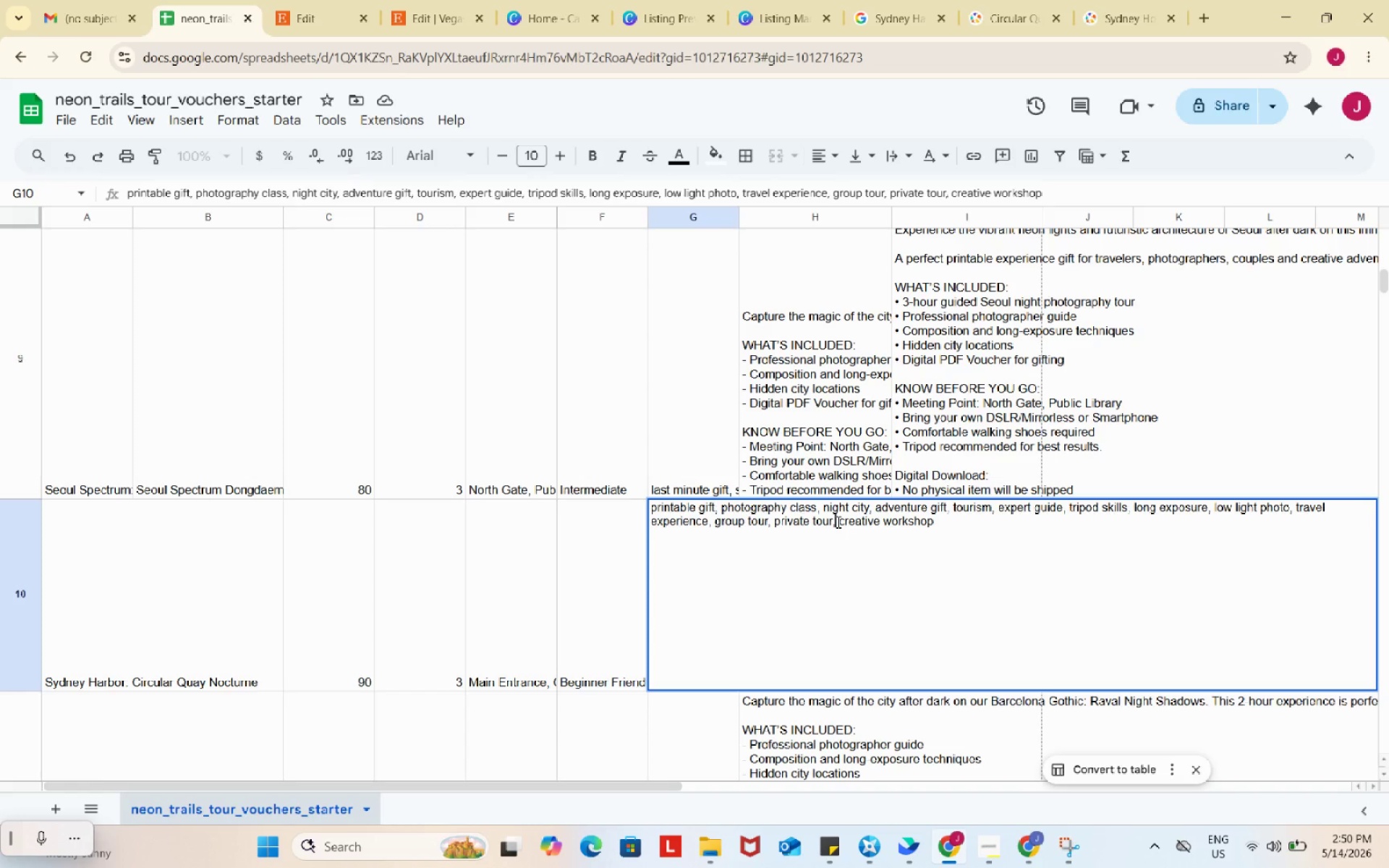 
left_click_drag(start_coordinate=[837, 522], to_coordinate=[930, 526])
 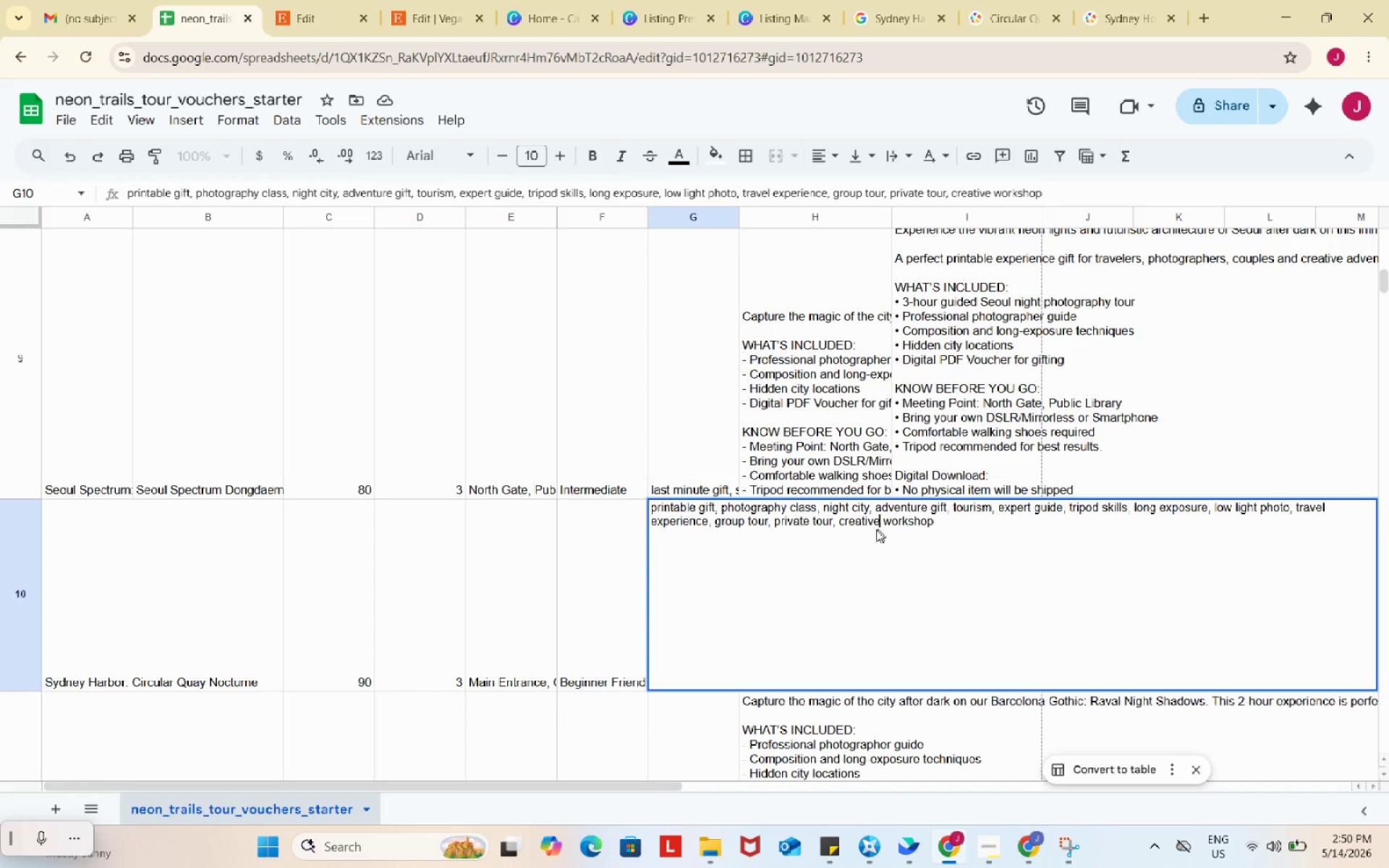 
left_click([879, 527])
 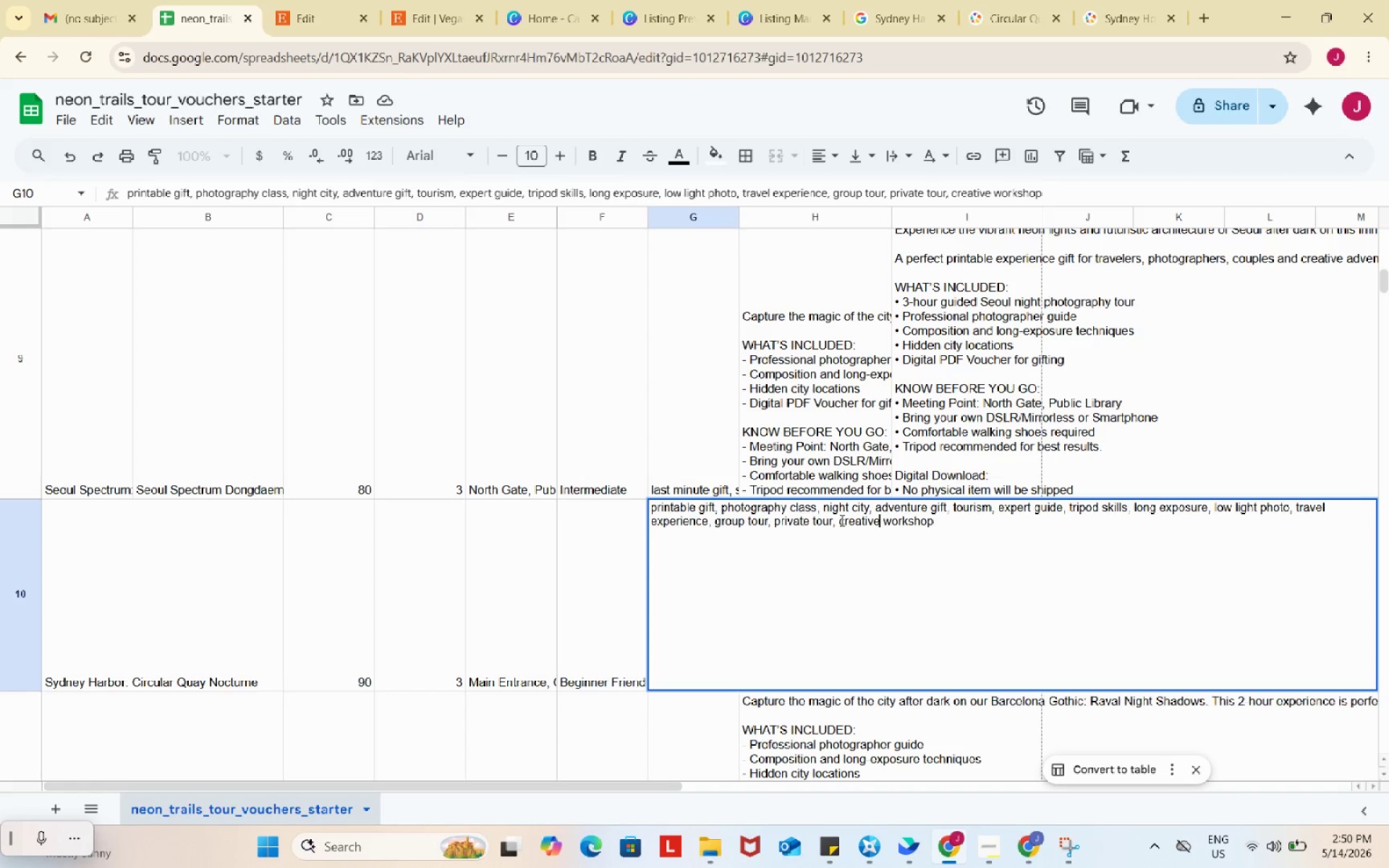 
left_click_drag(start_coordinate=[841, 520], to_coordinate=[945, 522])
 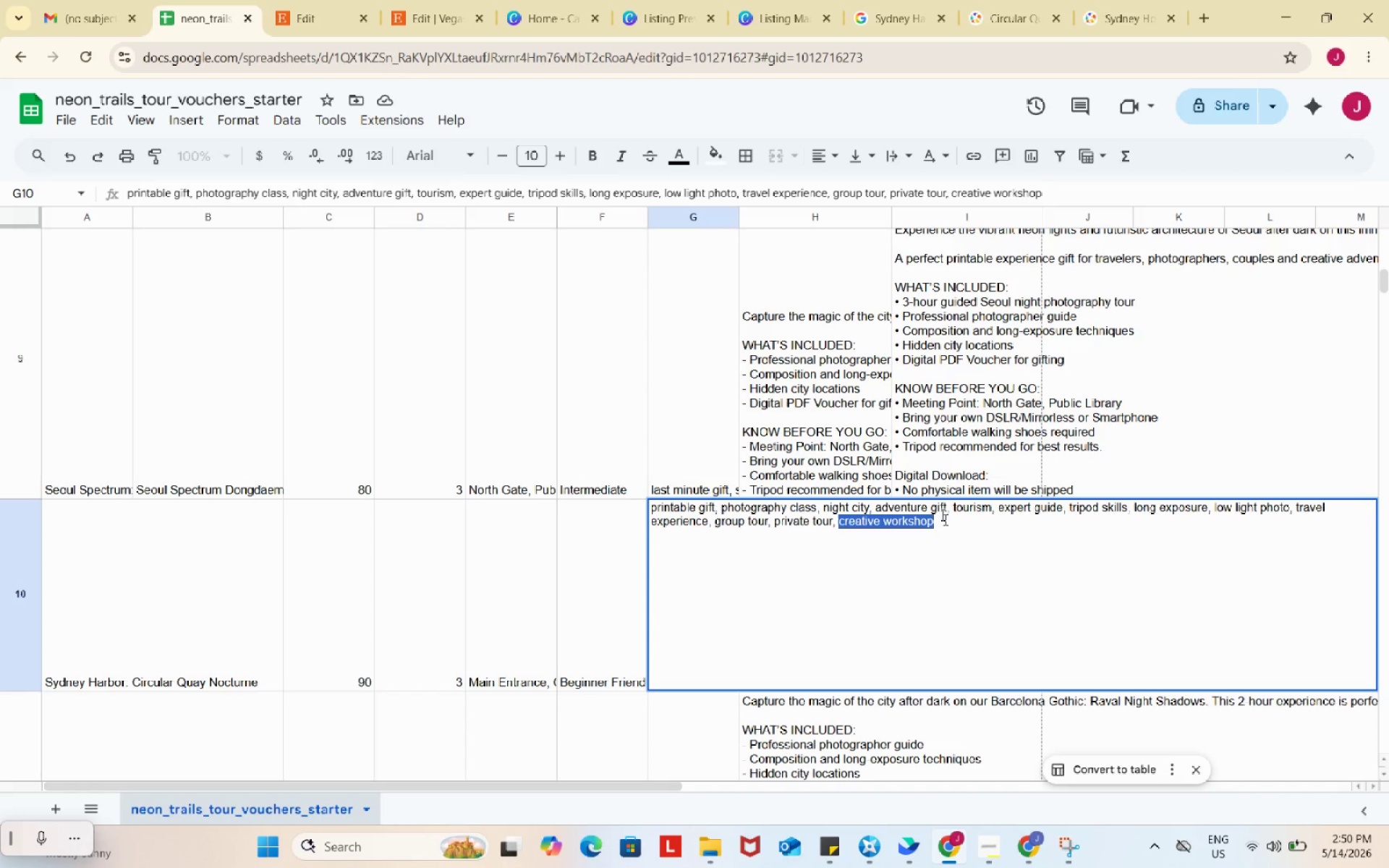 
key(Control+ControlLeft)
 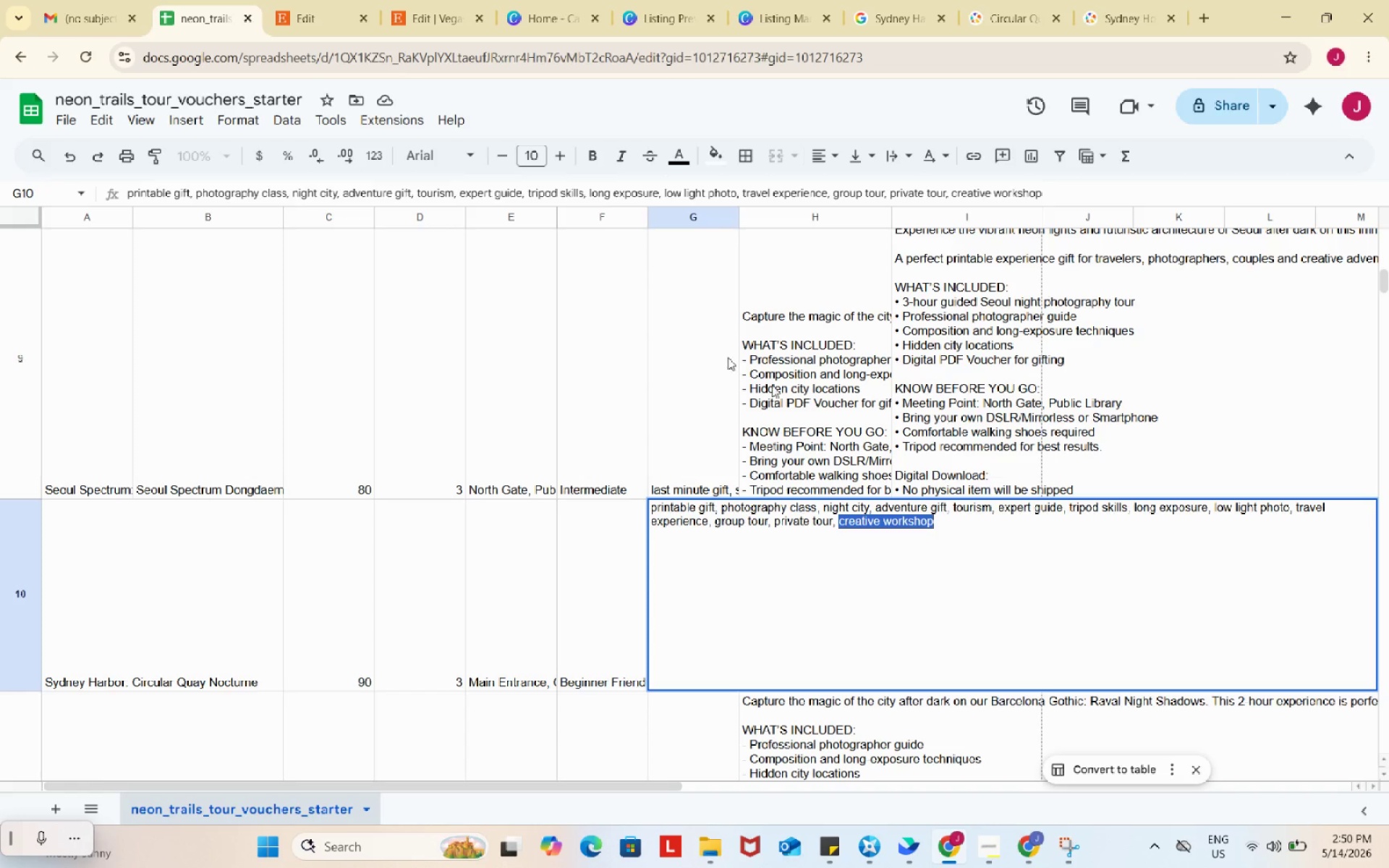 
hold_key(key=C, duration=6.74)
 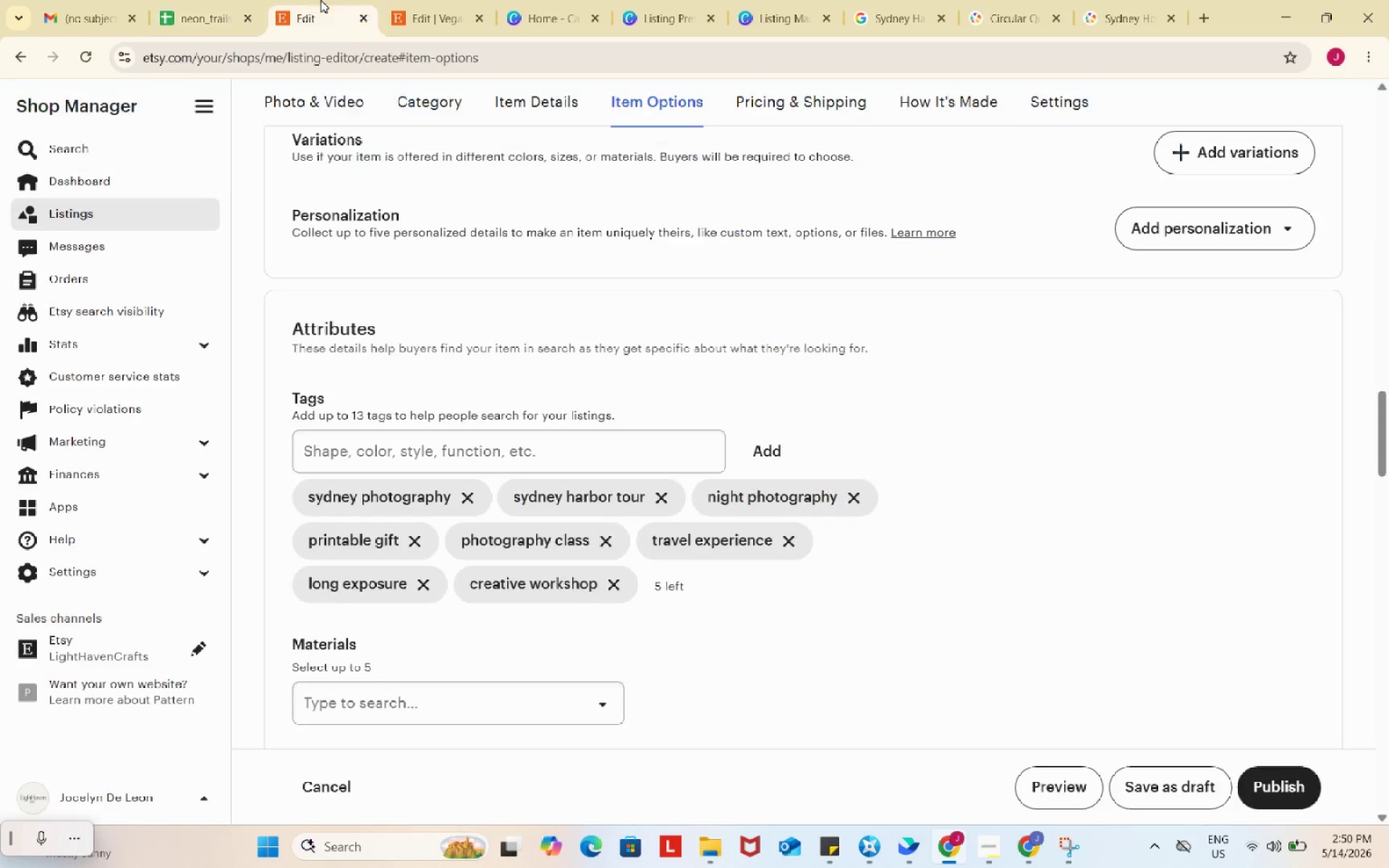 
left_click([320, 0])
 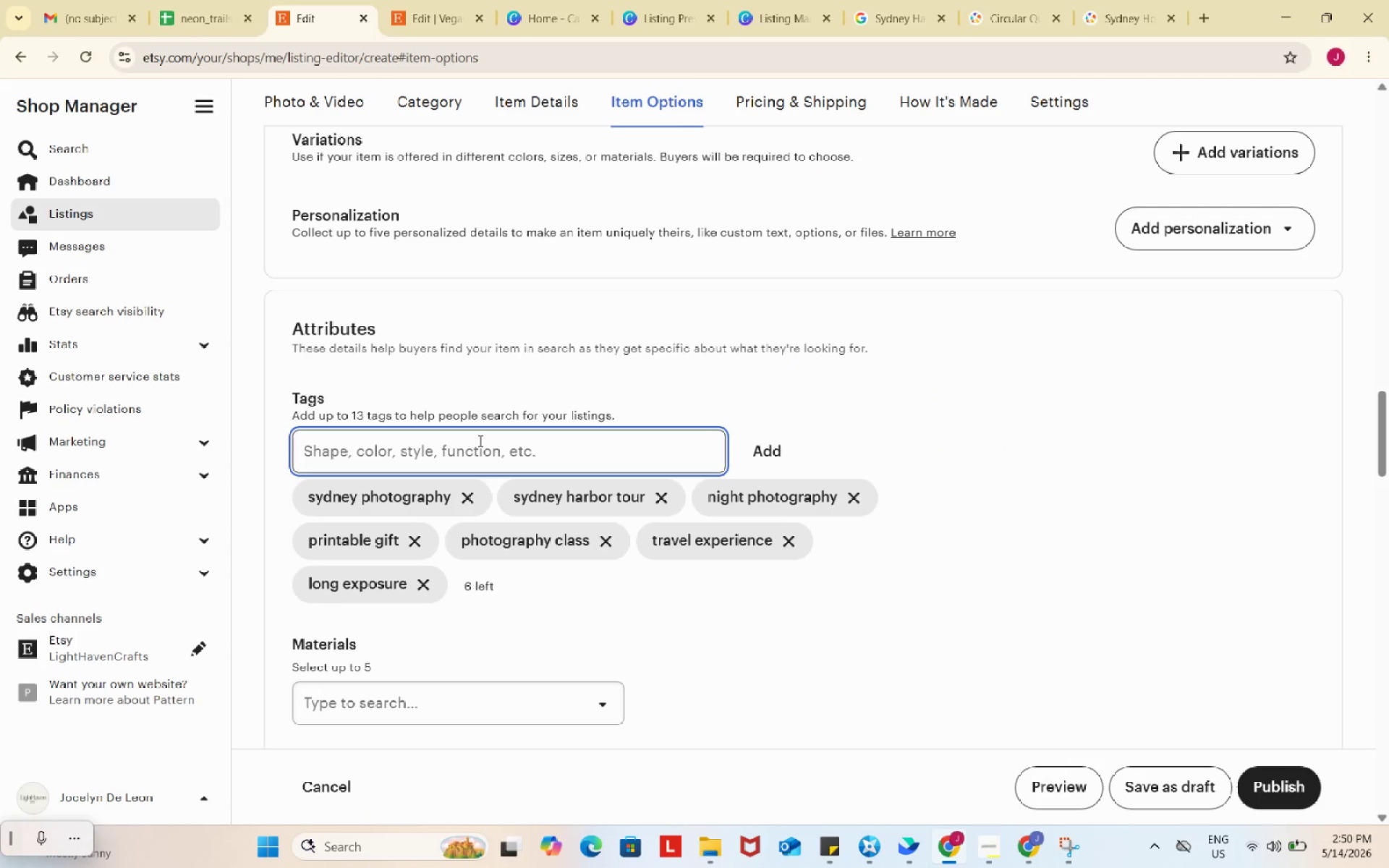 
left_click([479, 441])
 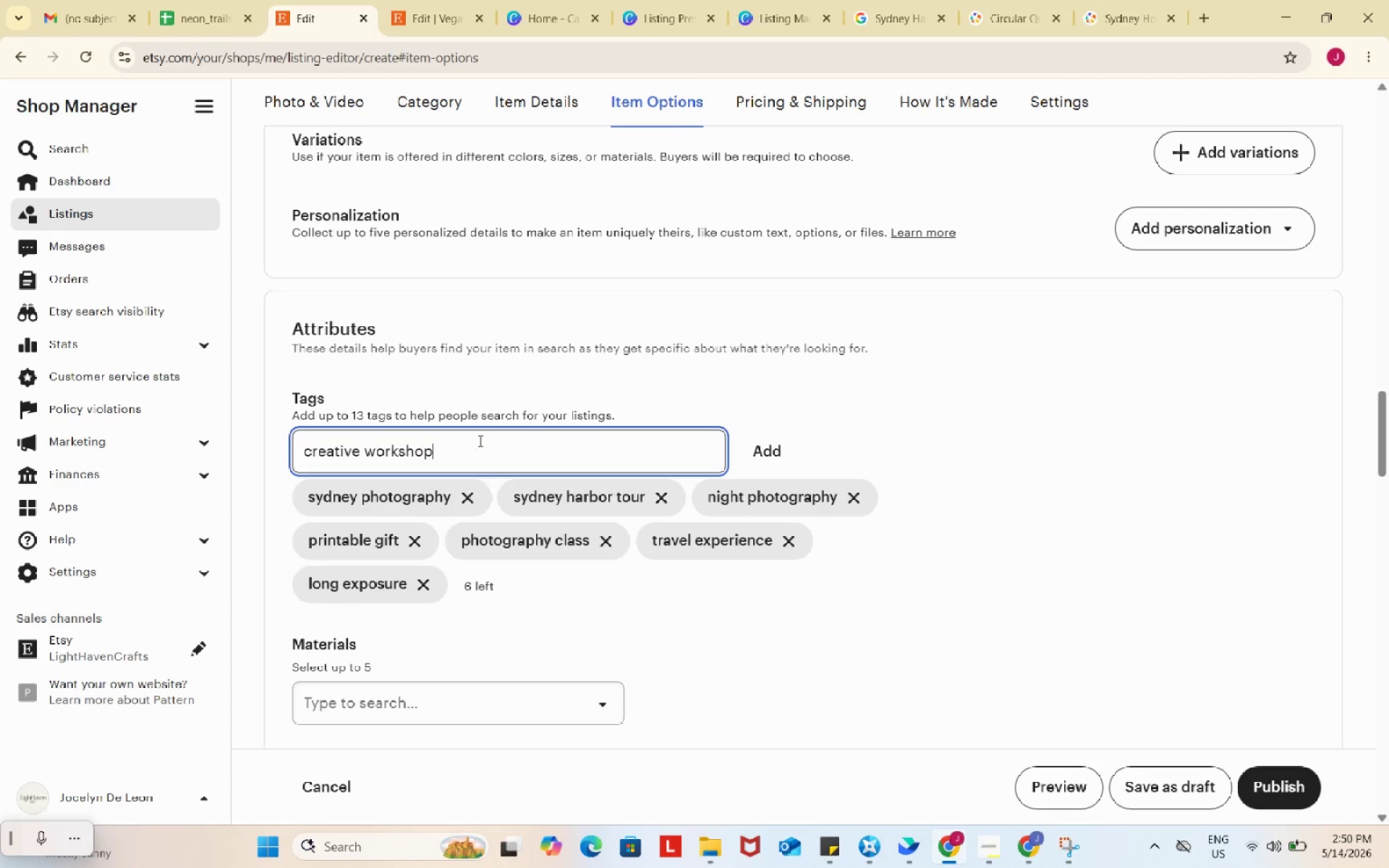 
key(Control+ControlLeft)
 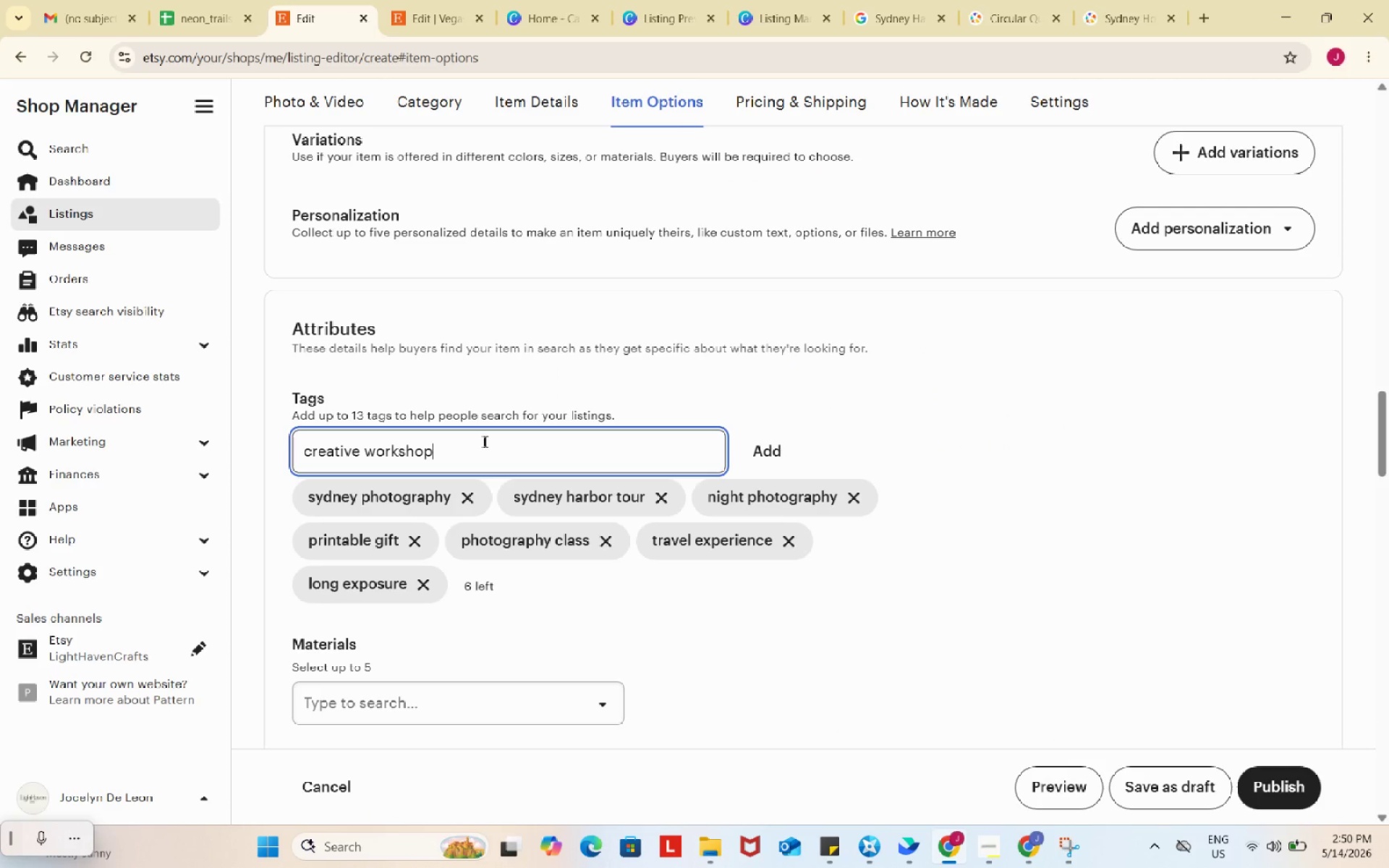 
key(Control+V)
 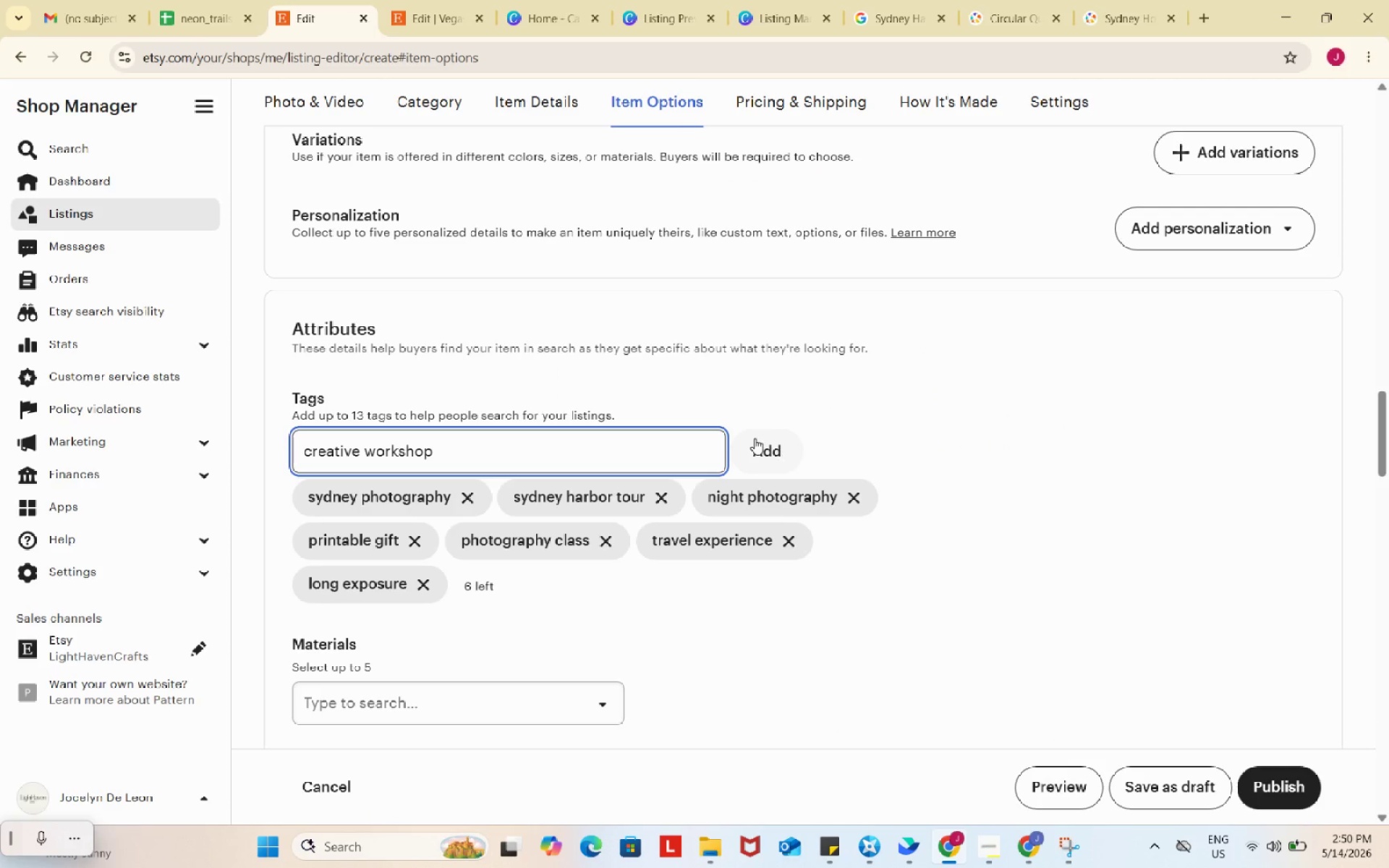 
left_click([755, 438])
 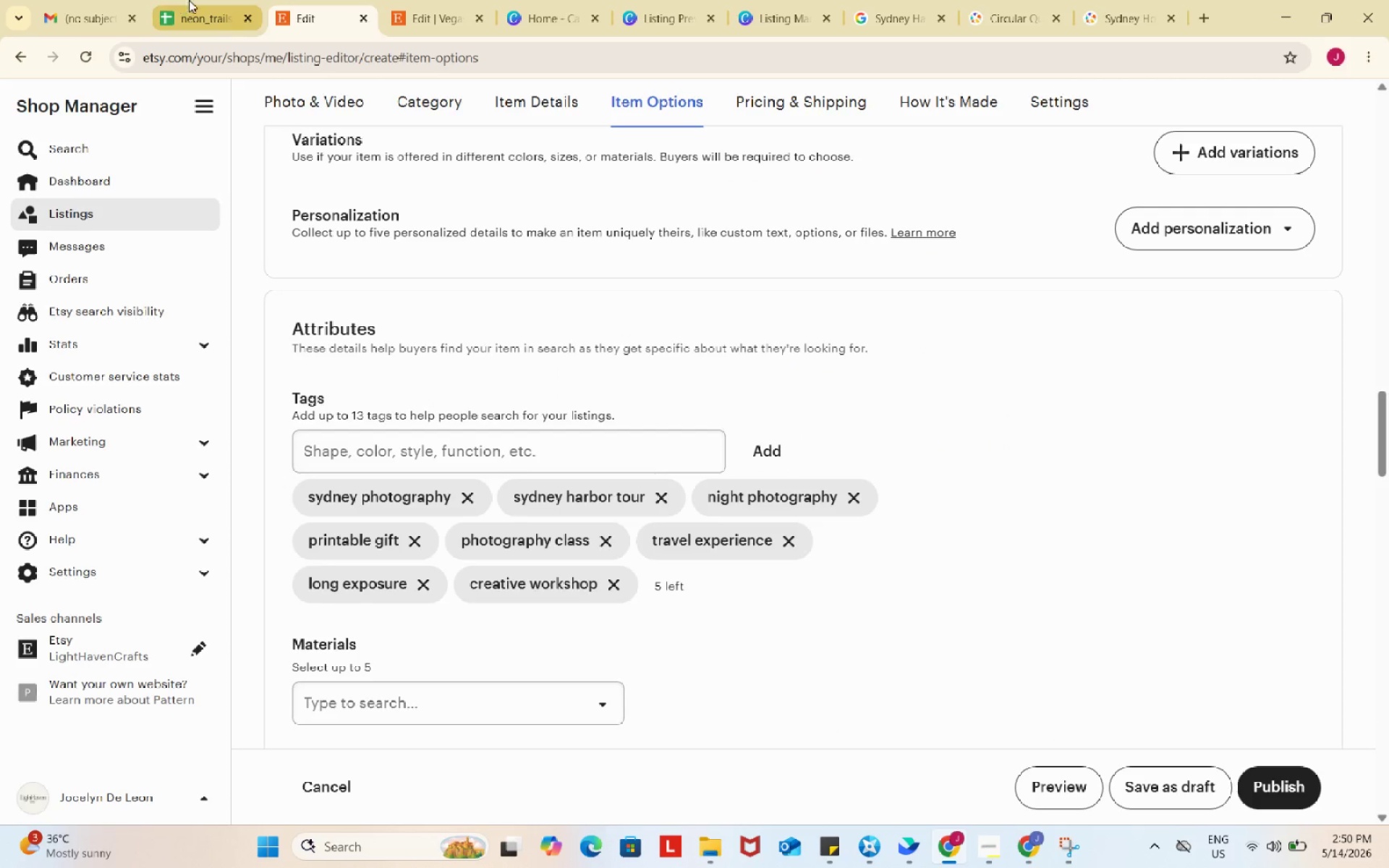 
left_click([189, 0])
 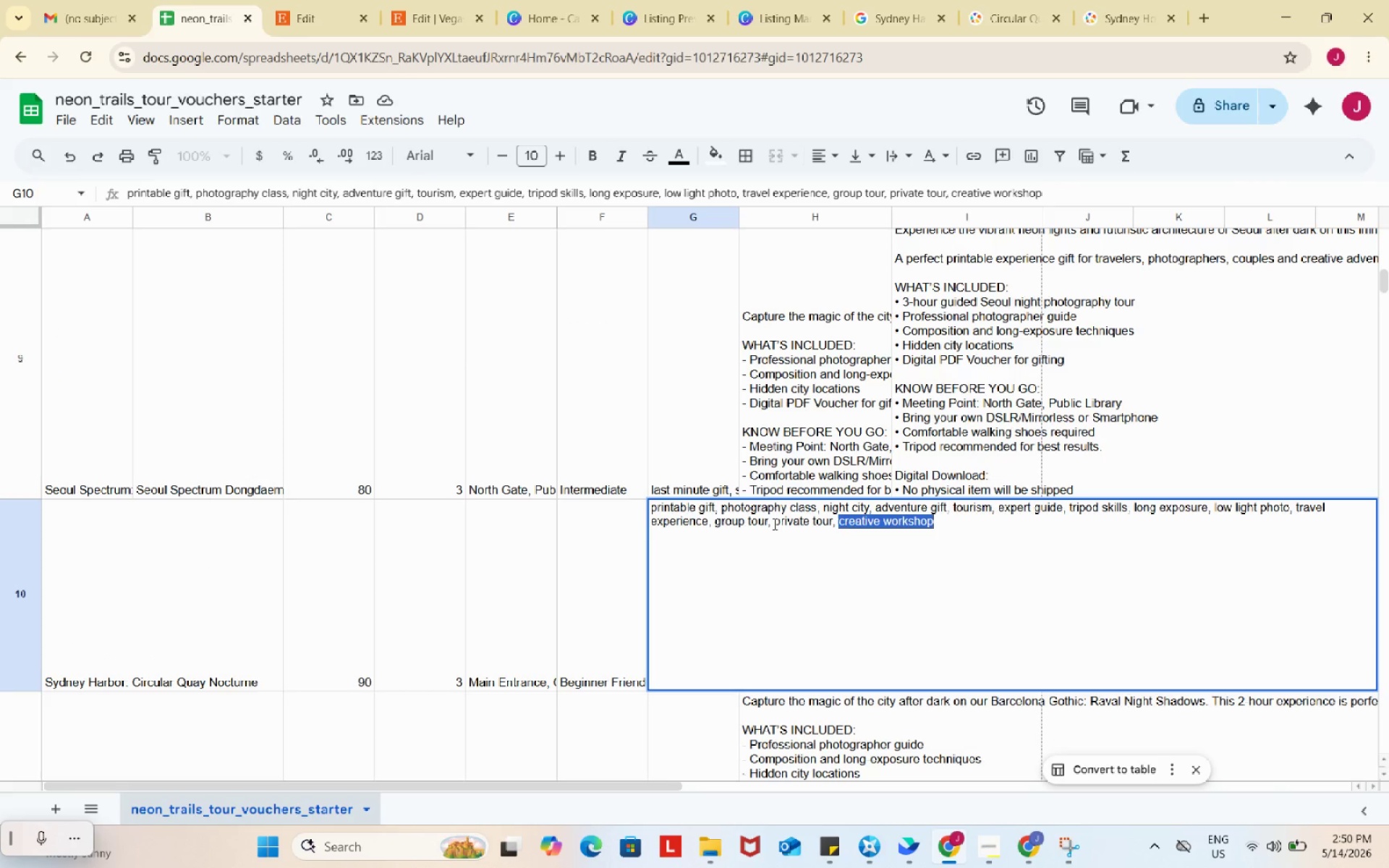 
left_click_drag(start_coordinate=[773, 524], to_coordinate=[833, 523])
 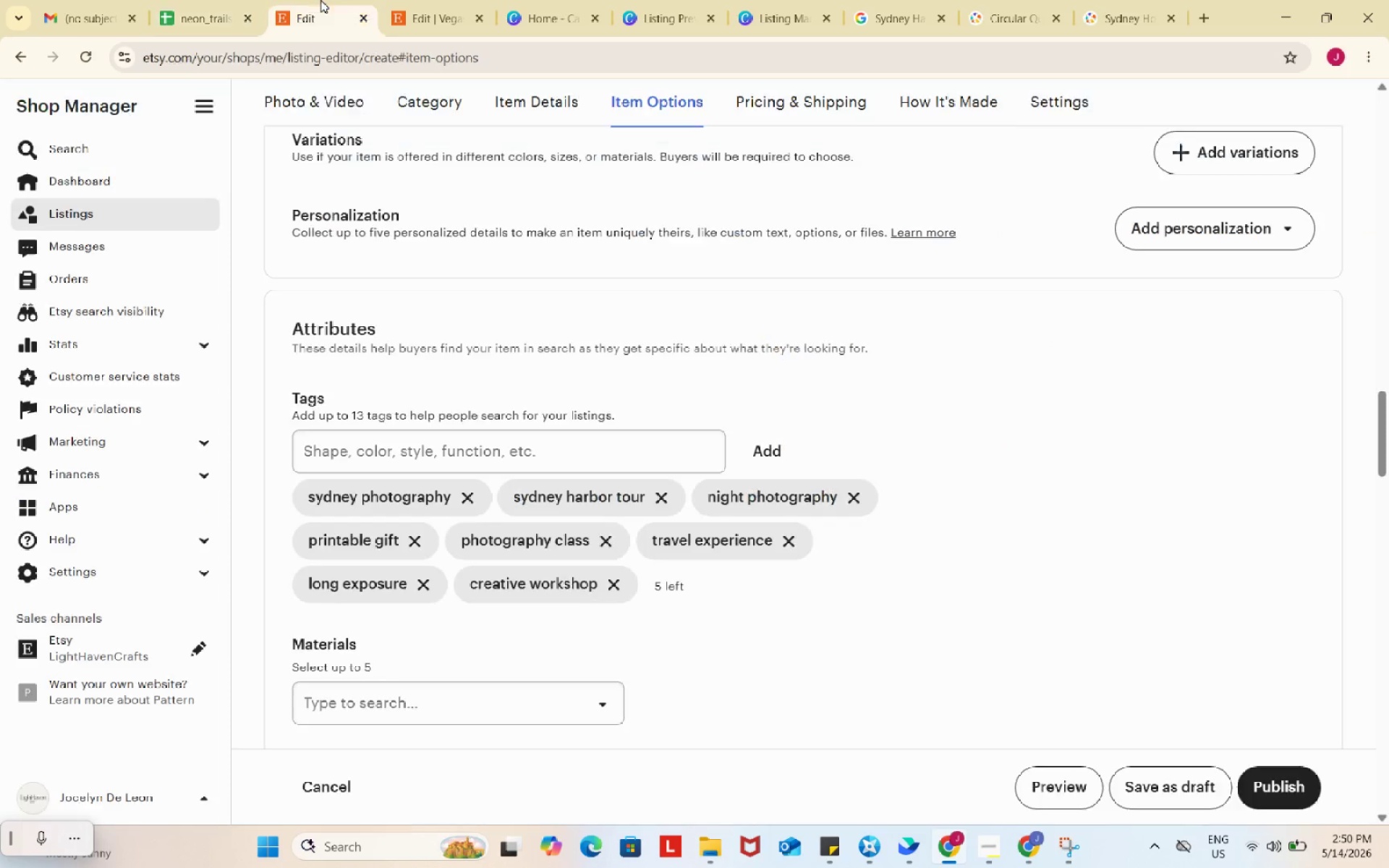 
key(Control+ControlLeft)
 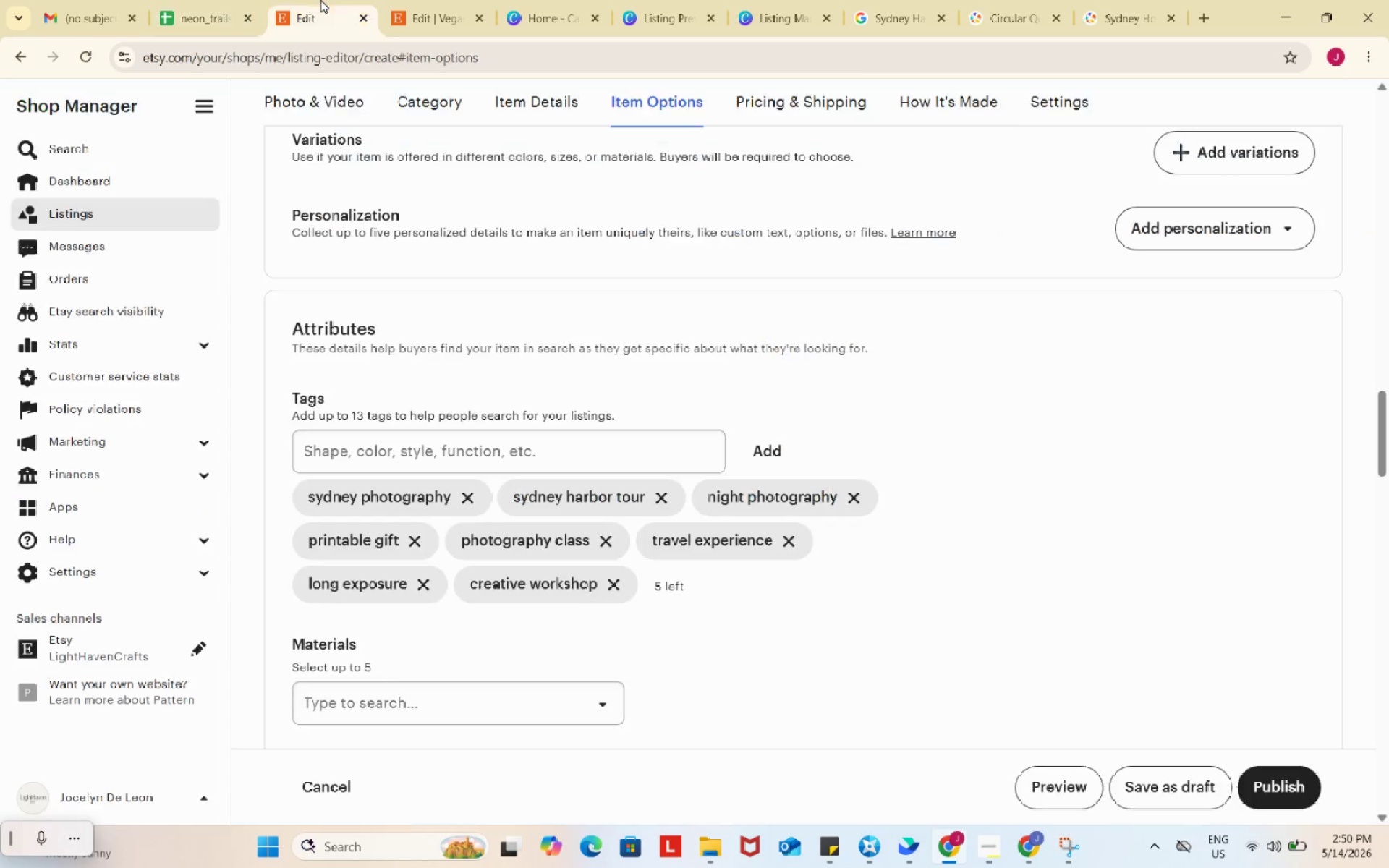 
left_click([320, 0])
 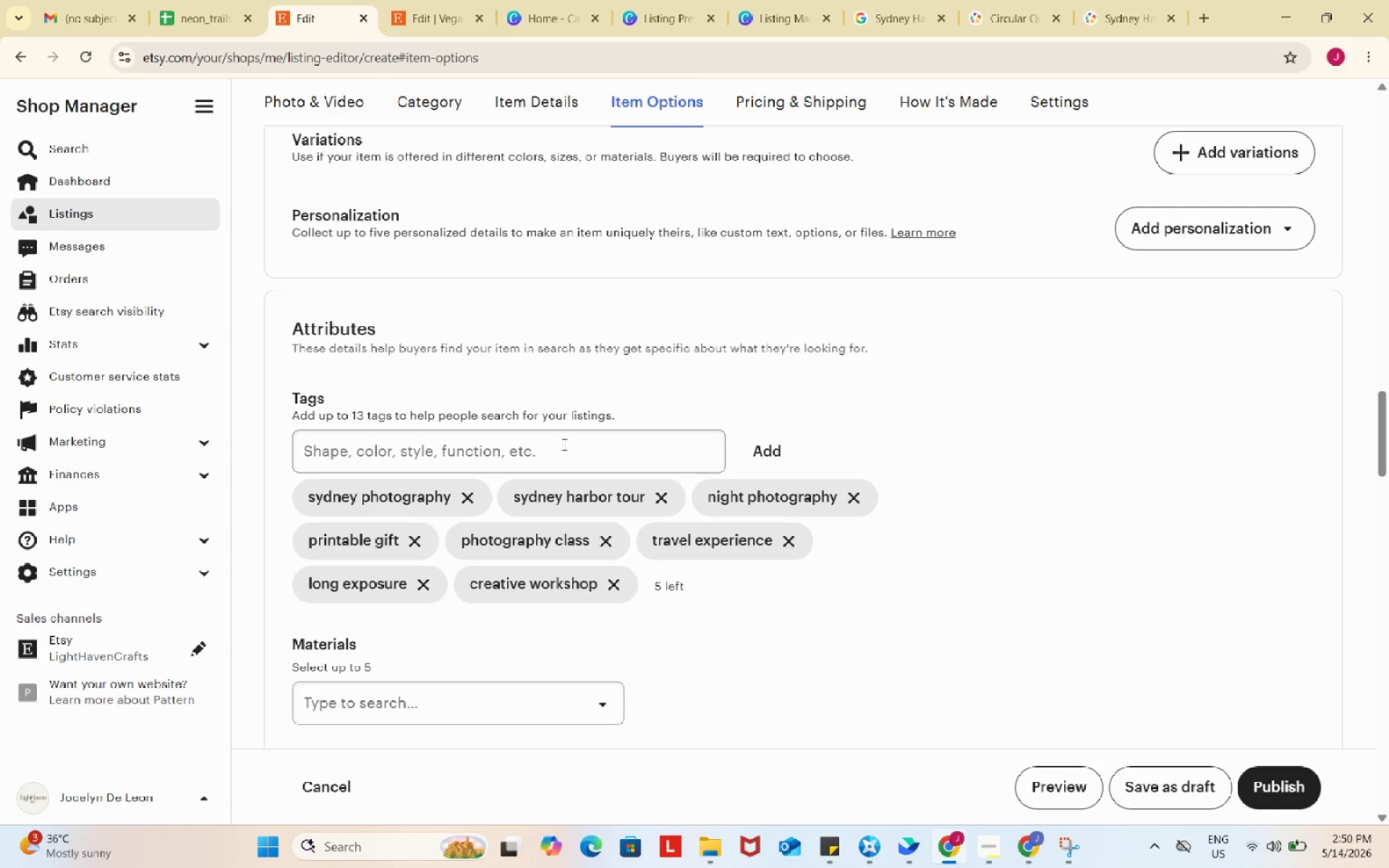 
left_click([563, 444])
 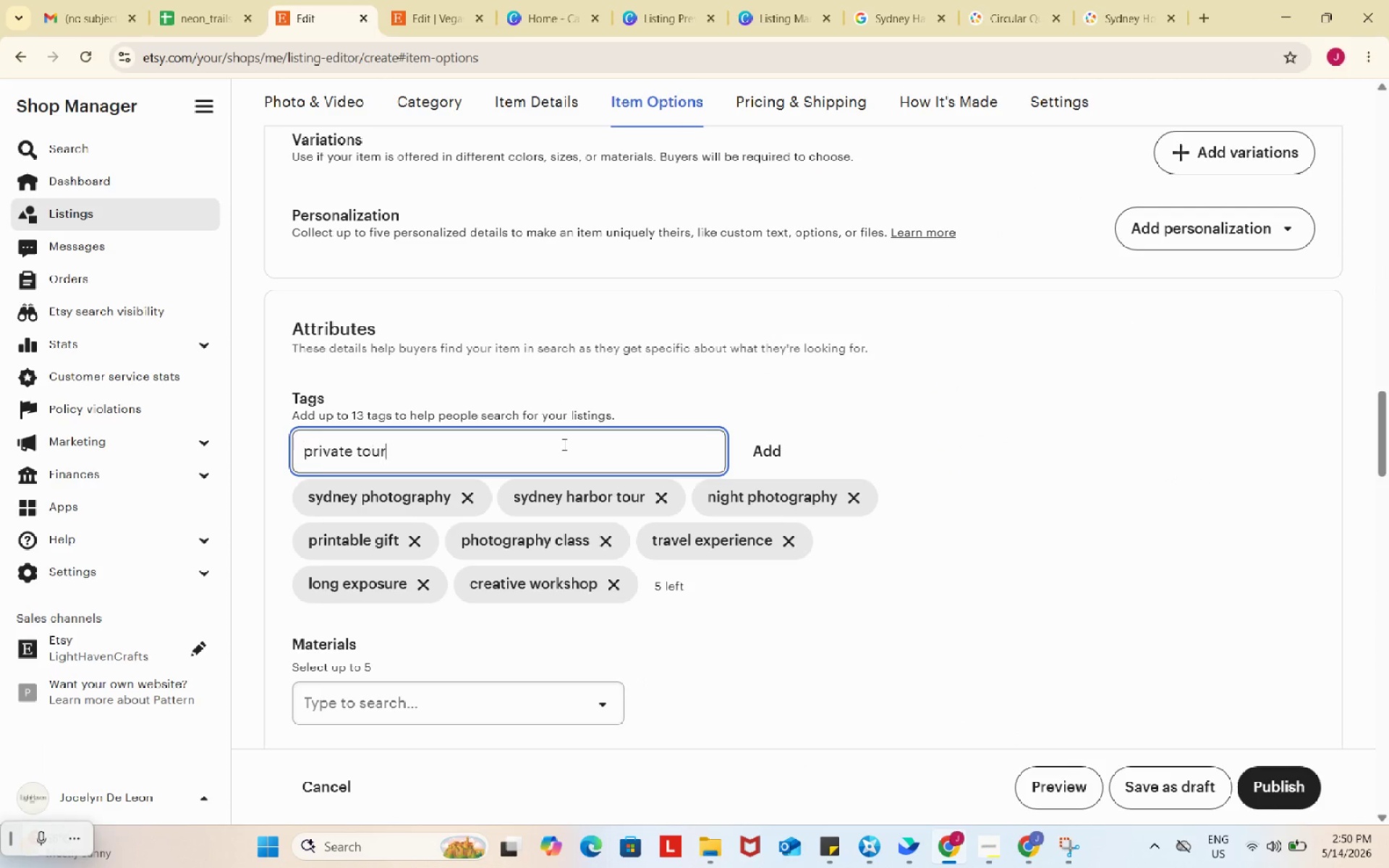 
key(Control+ControlLeft)
 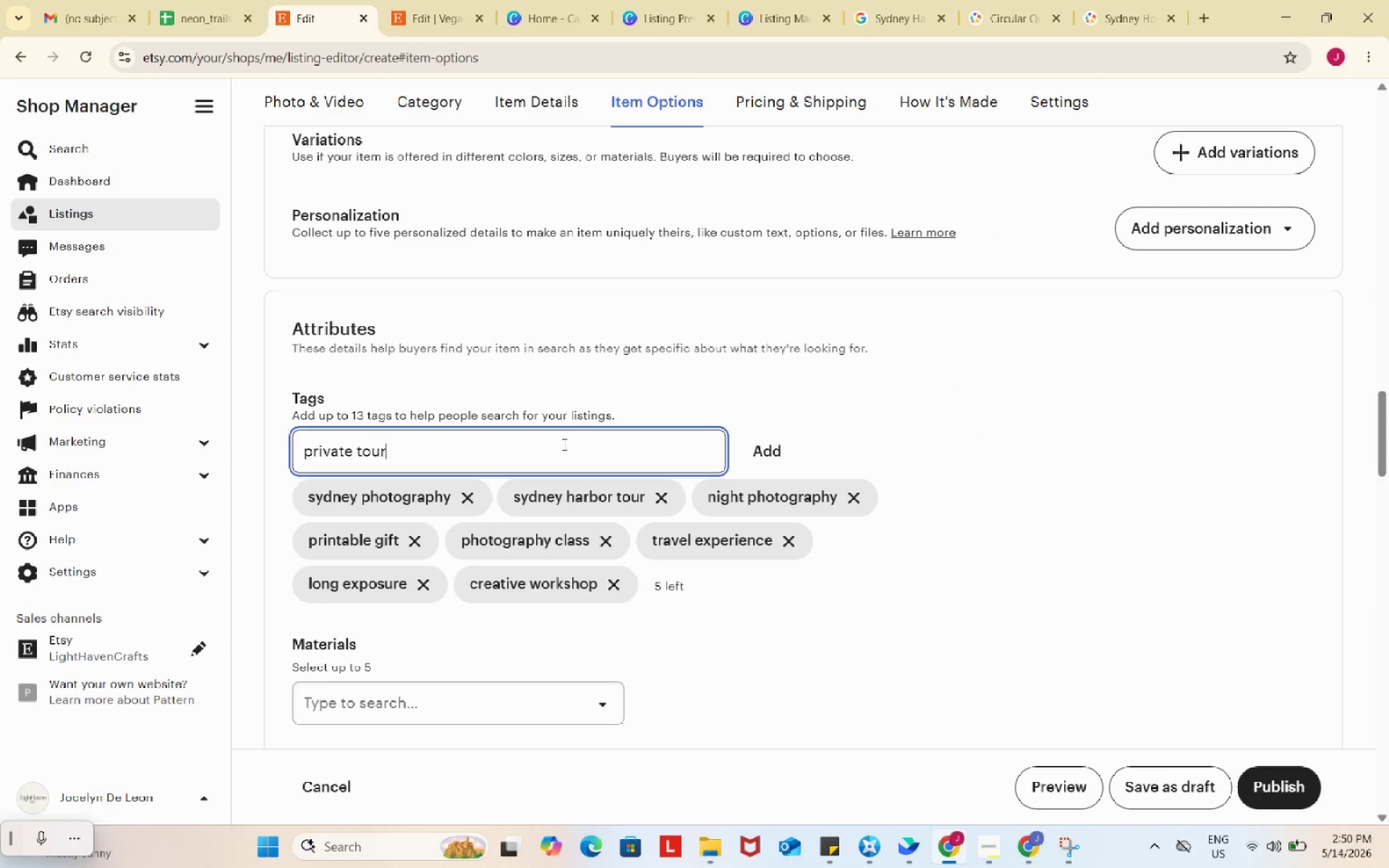 
key(Control+V)
 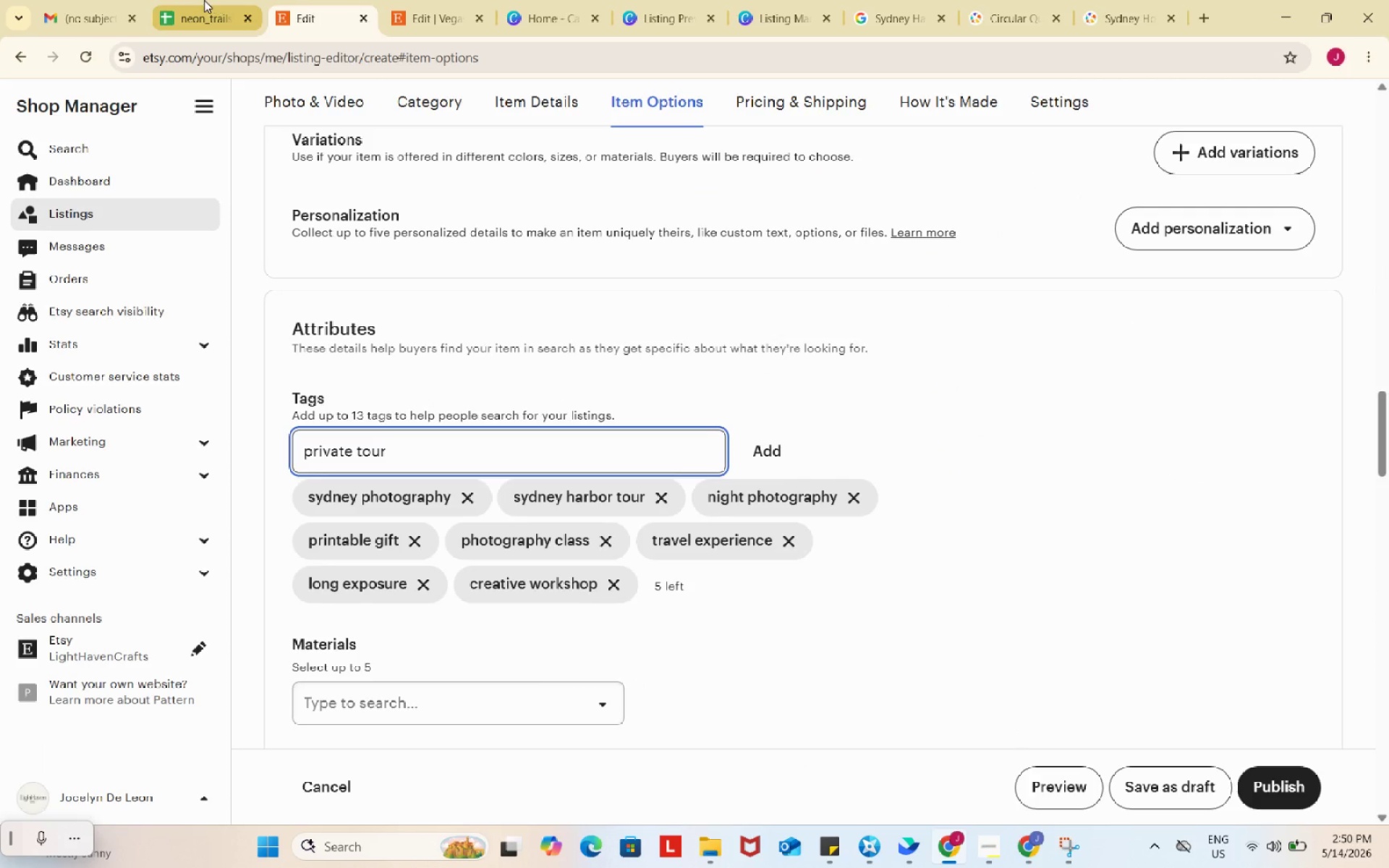 
left_click([204, 0])
 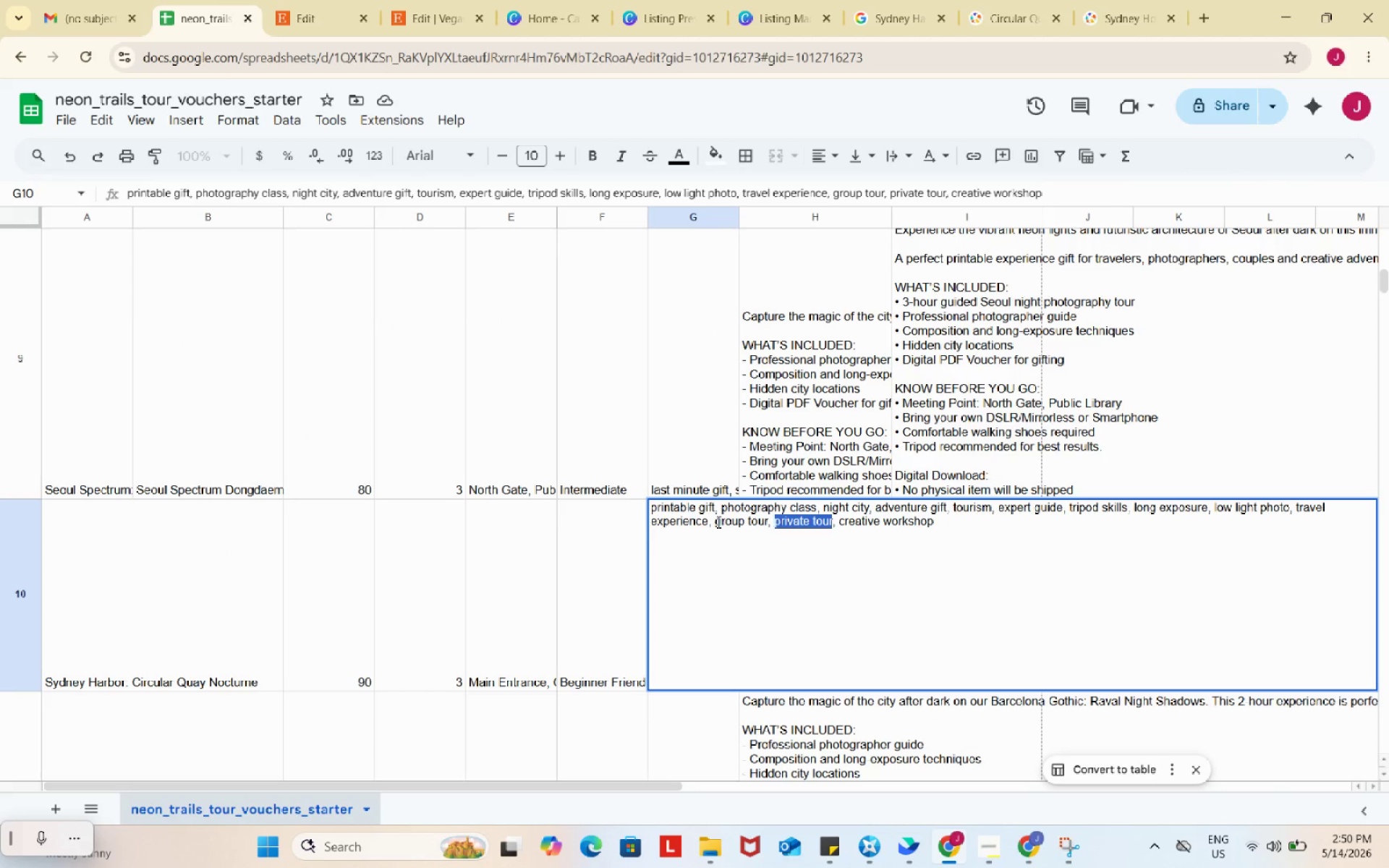 
left_click_drag(start_coordinate=[717, 522], to_coordinate=[768, 519])
 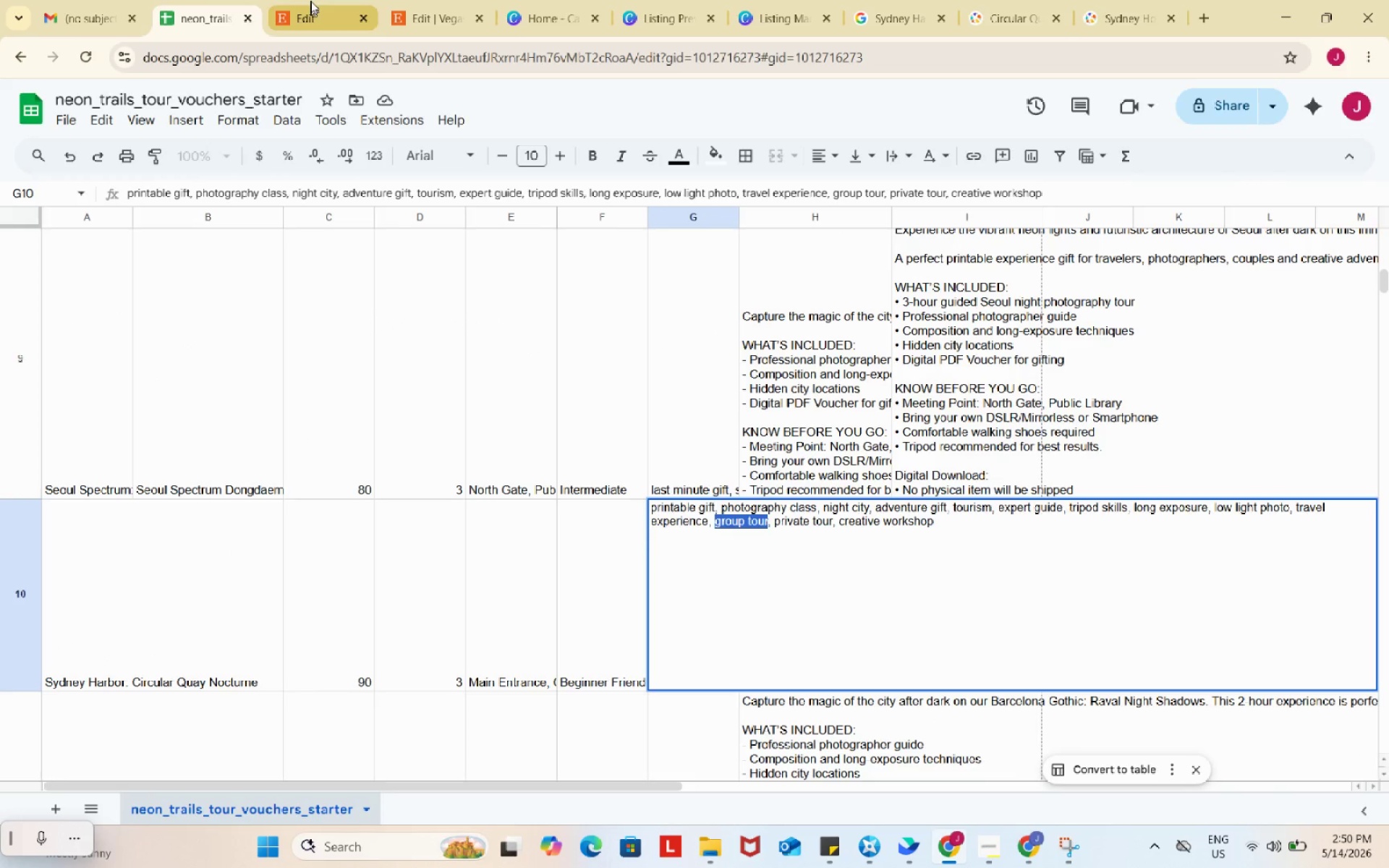 
key(Control+ControlLeft)
 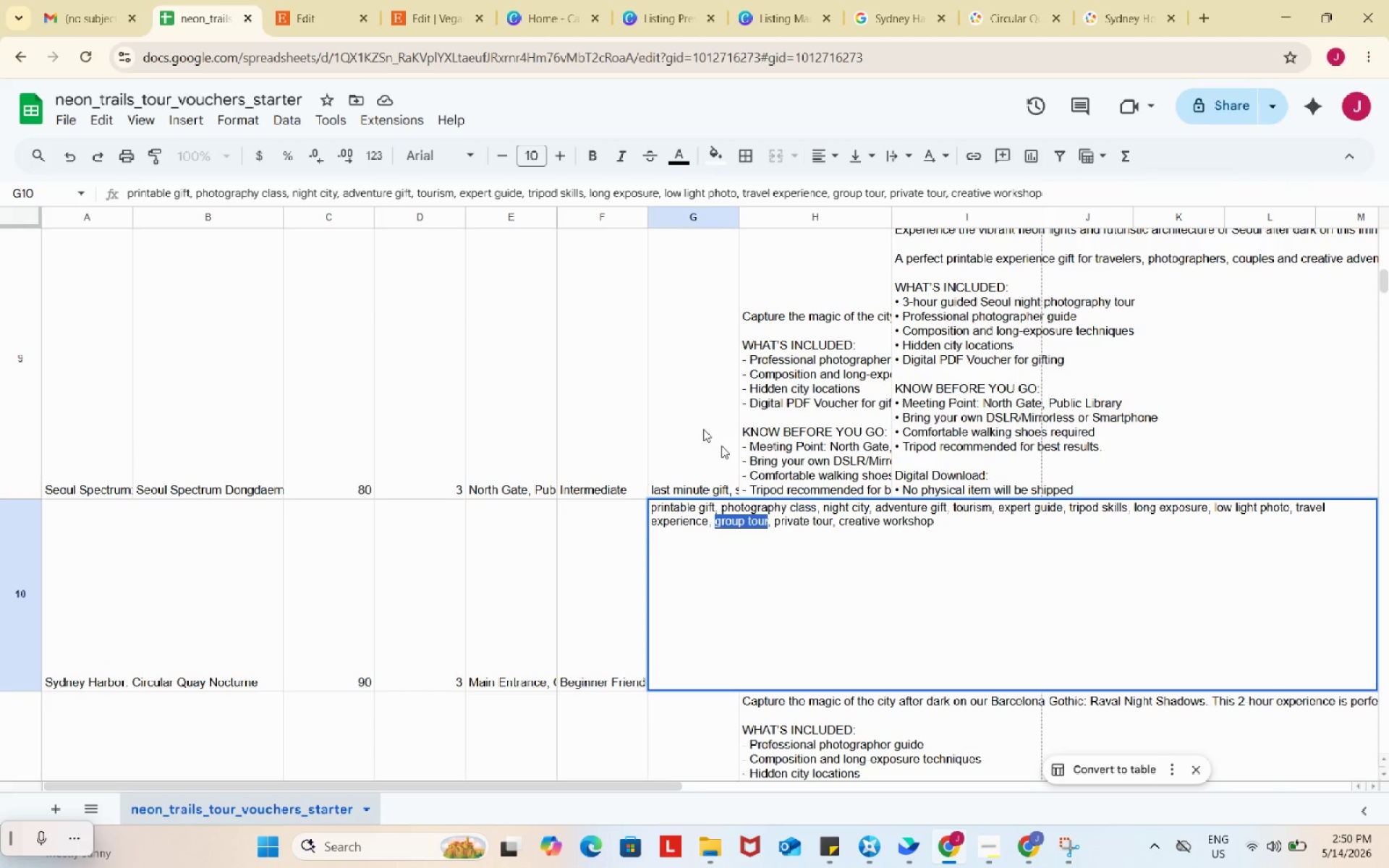 
key(Control+C)
 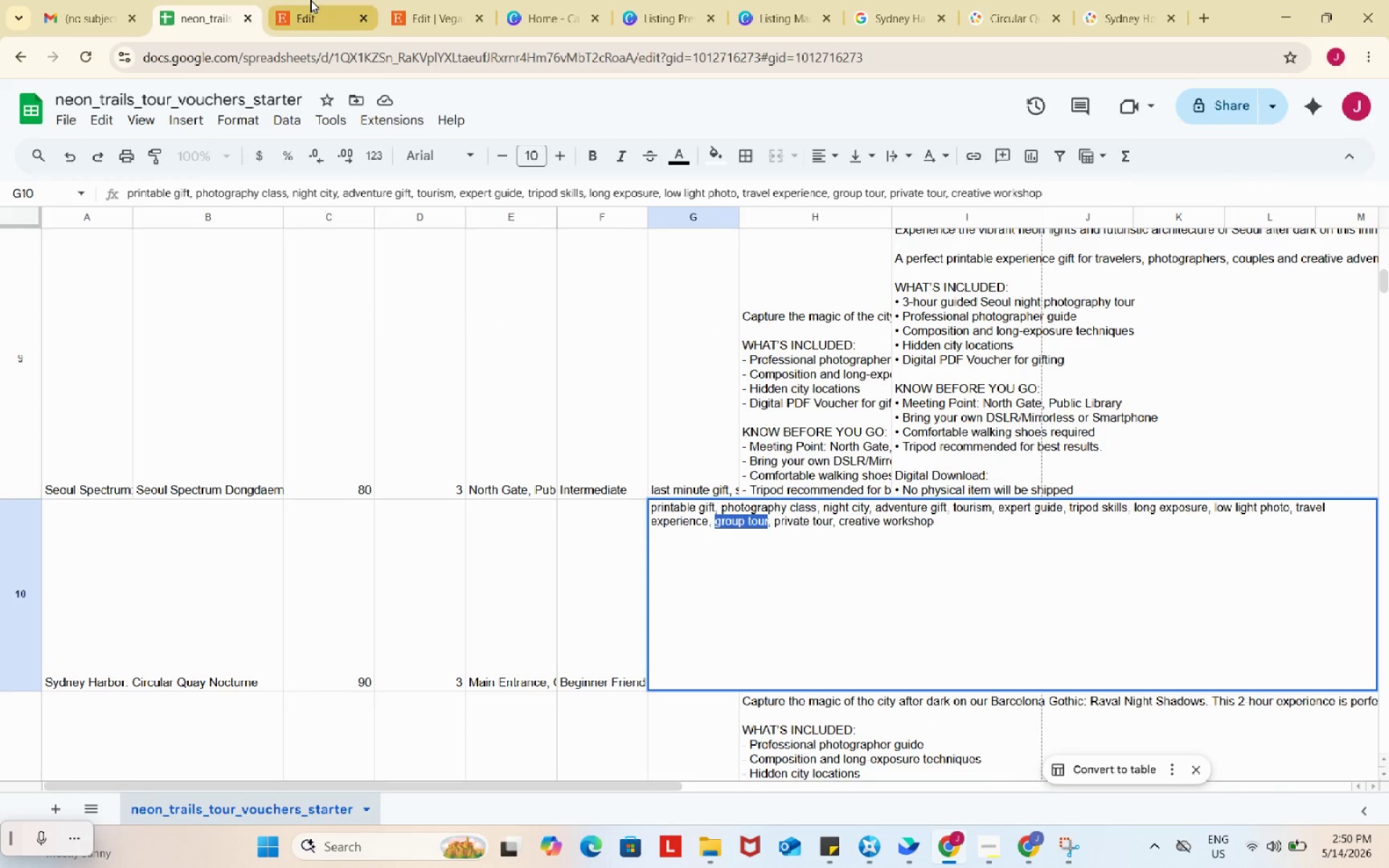 
left_click([310, 0])
 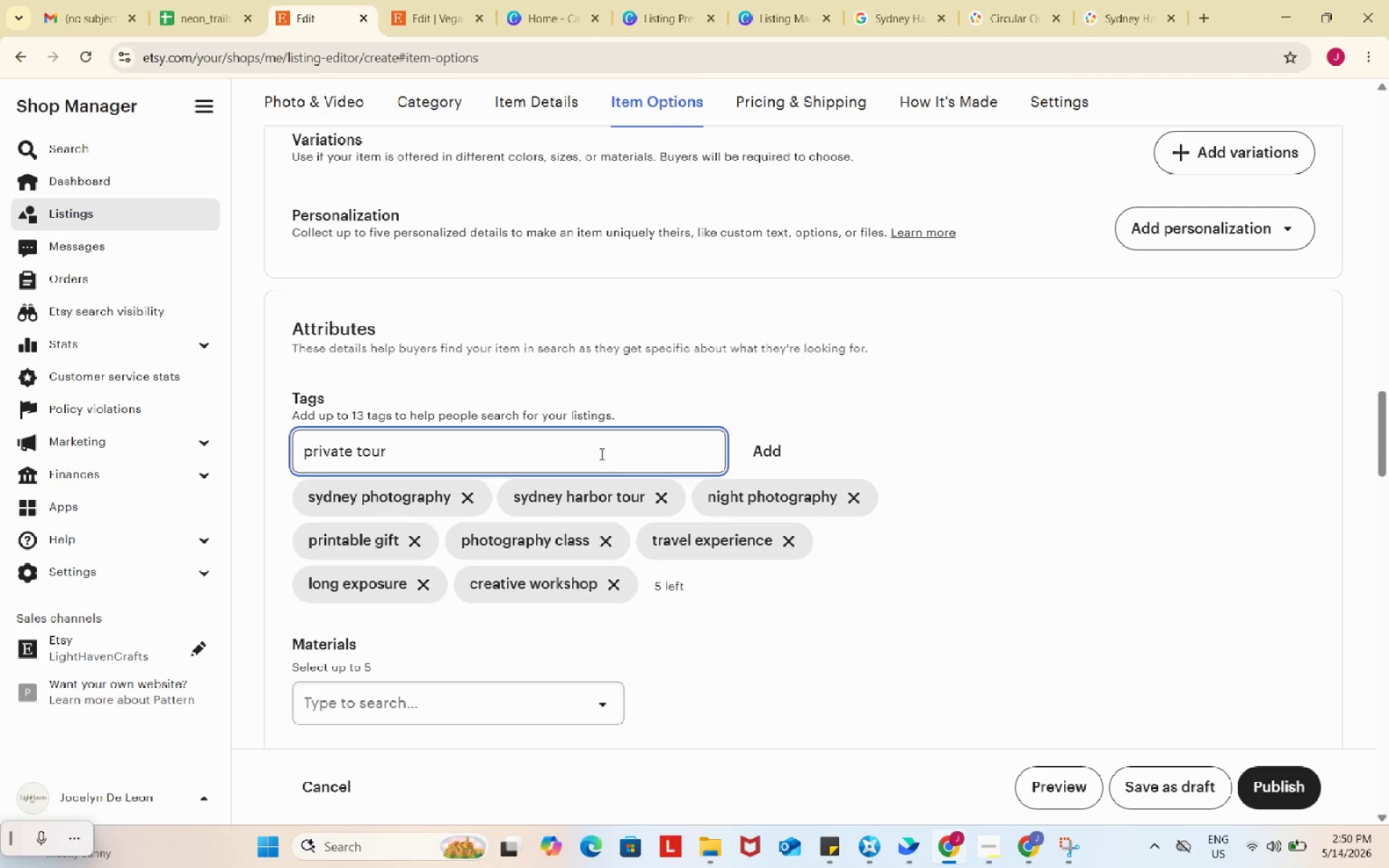 
left_click([600, 454])
 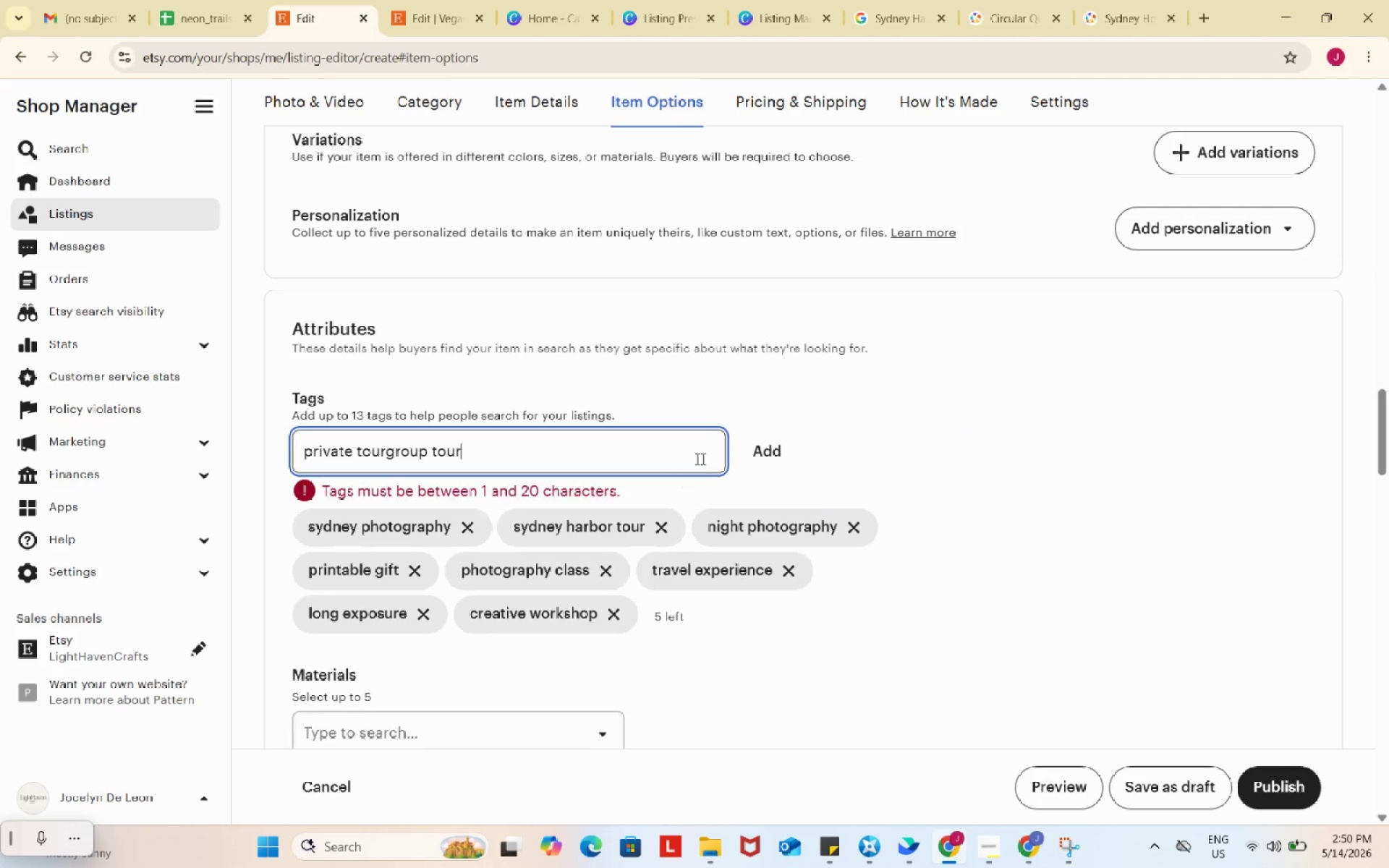 
key(Control+ControlLeft)
 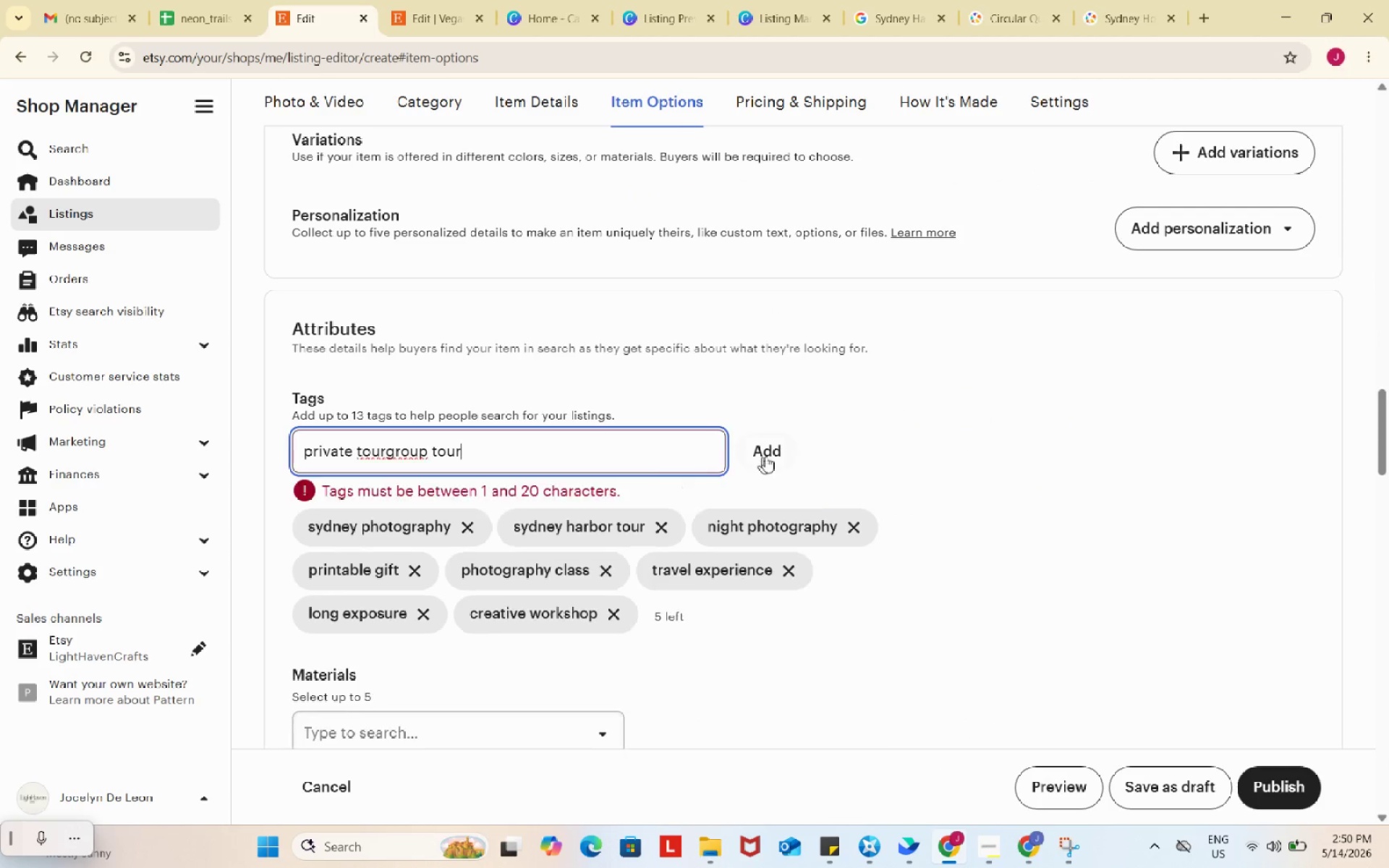 
key(Control+V)
 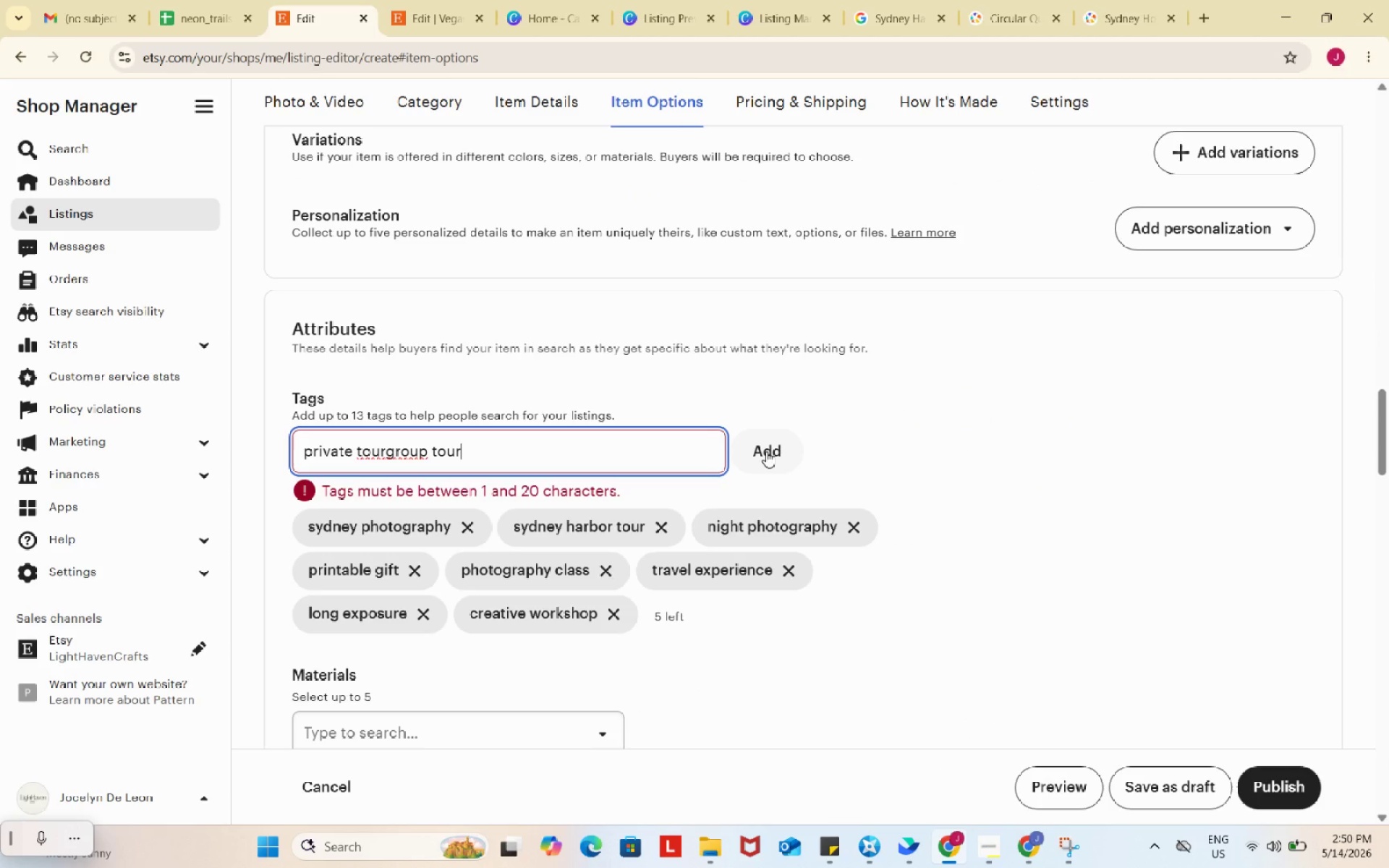 
key(Control+Z)
 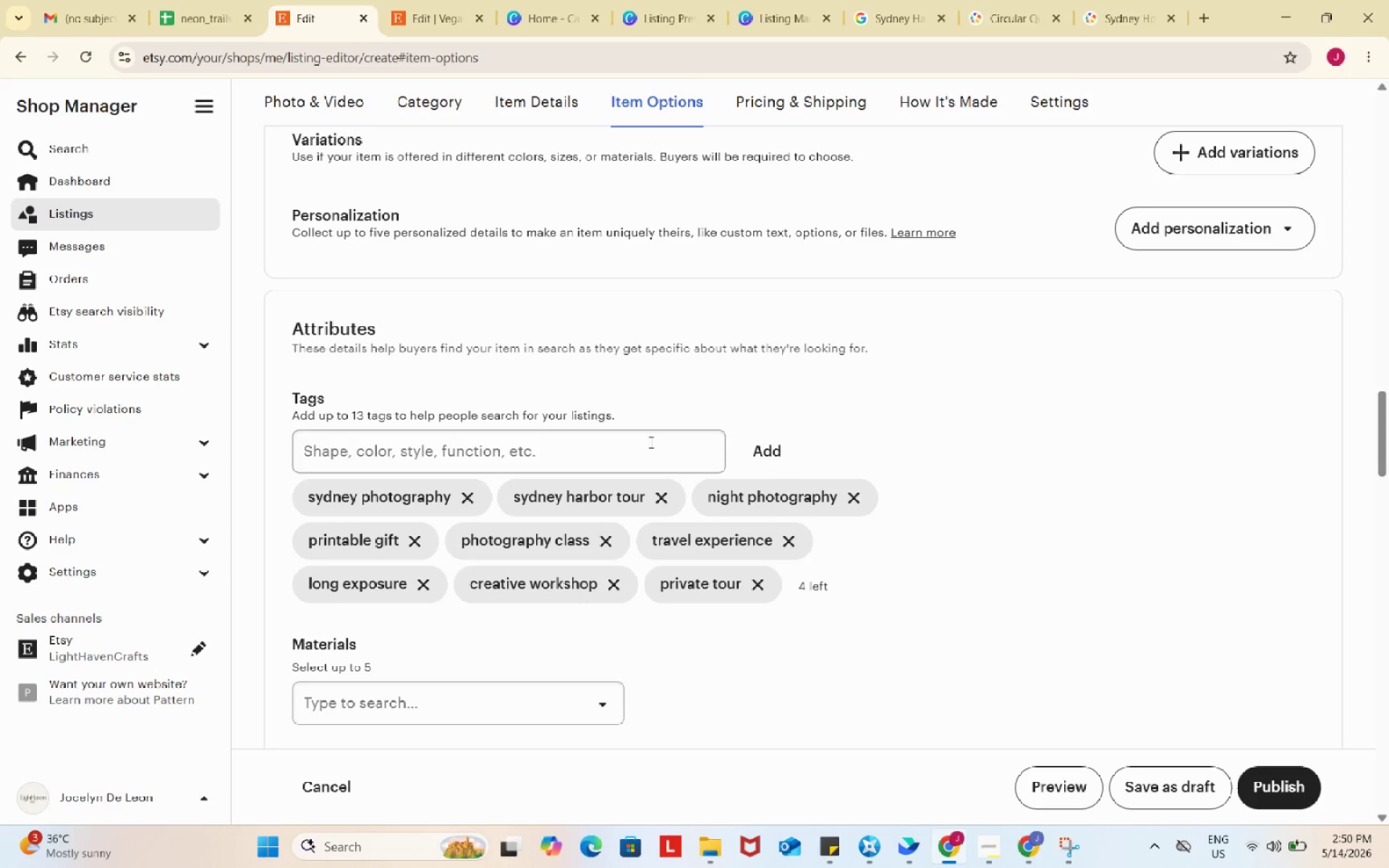 
double_click([650, 442])
 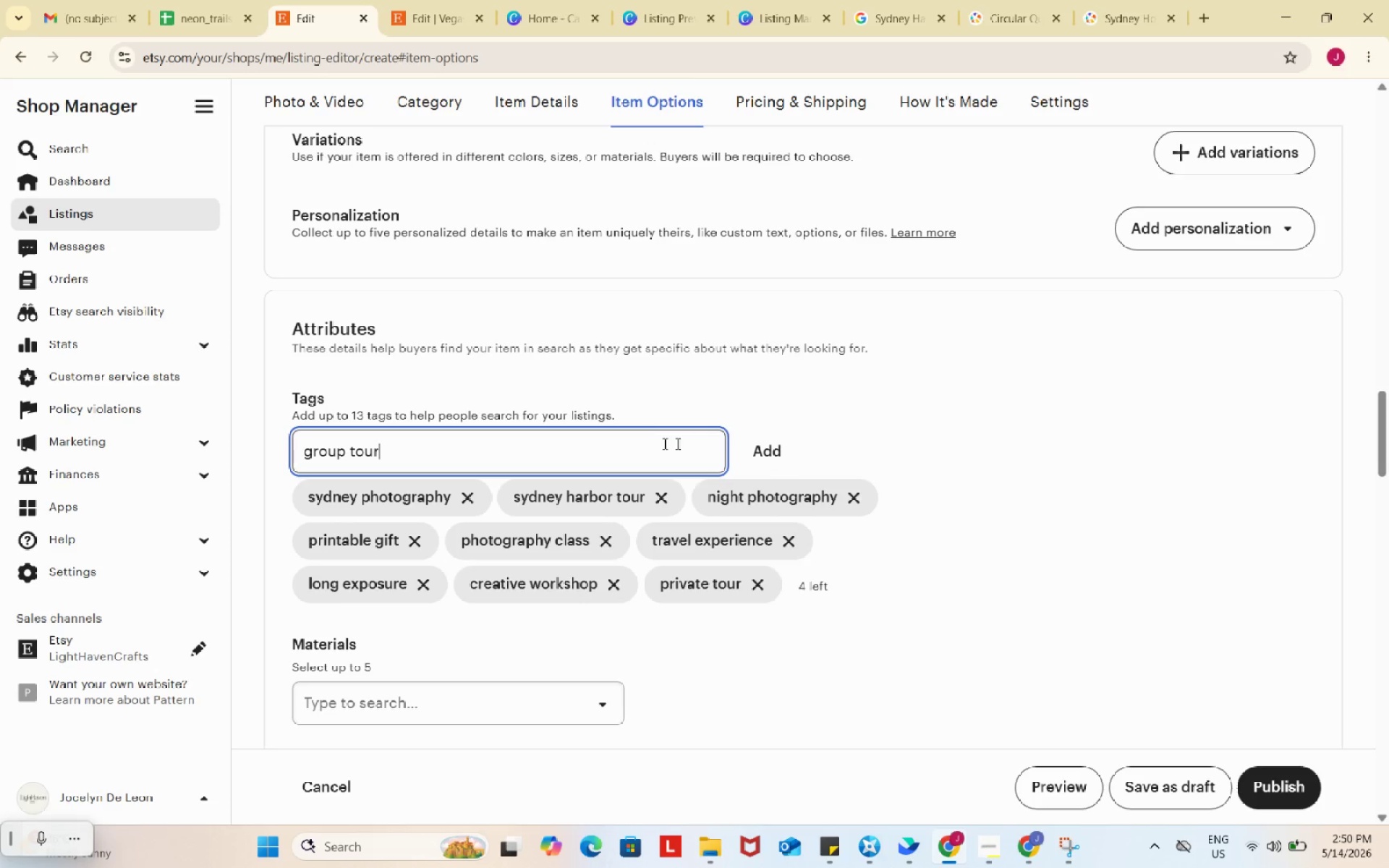 
key(Control+ControlLeft)
 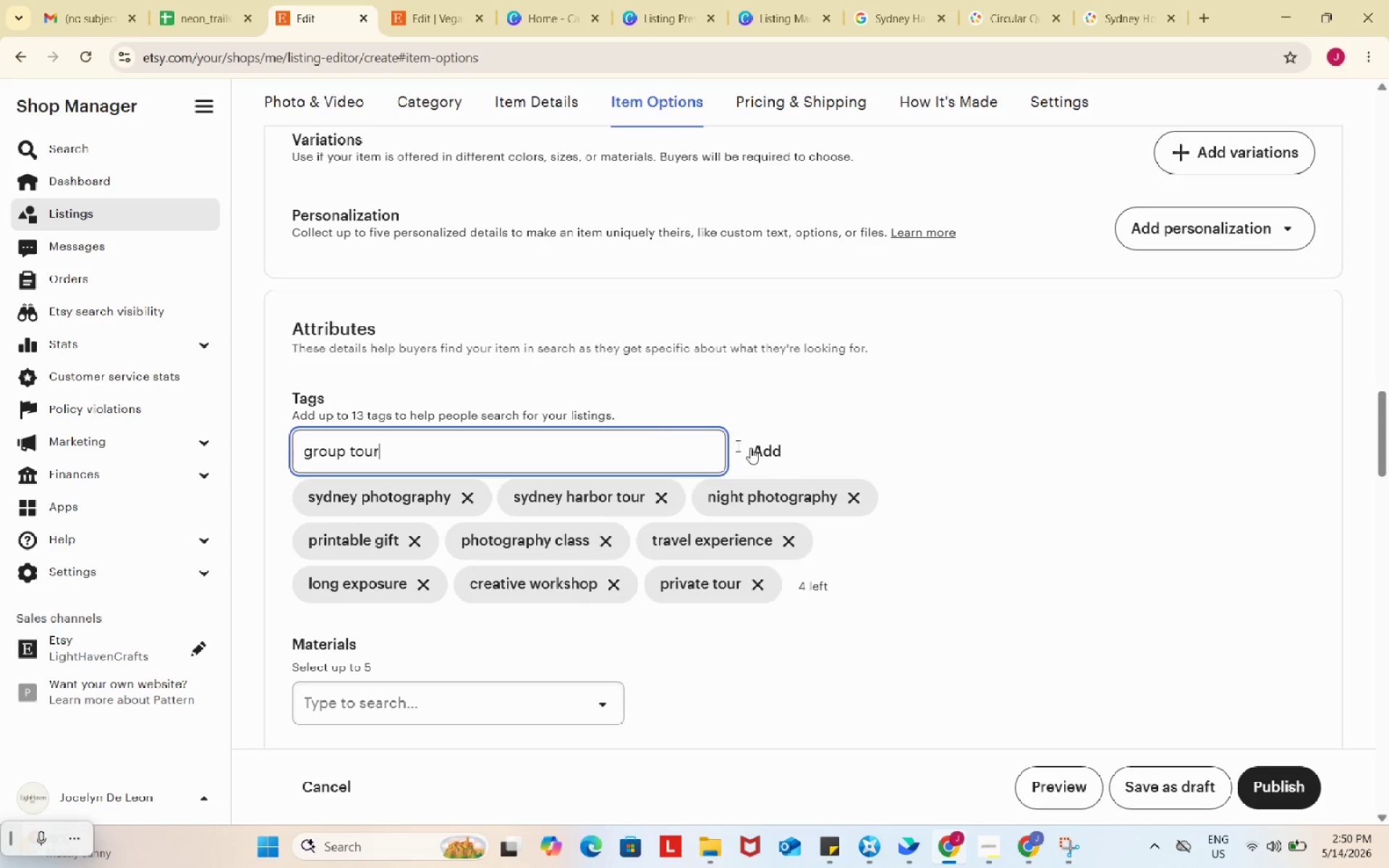 
key(Control+V)
 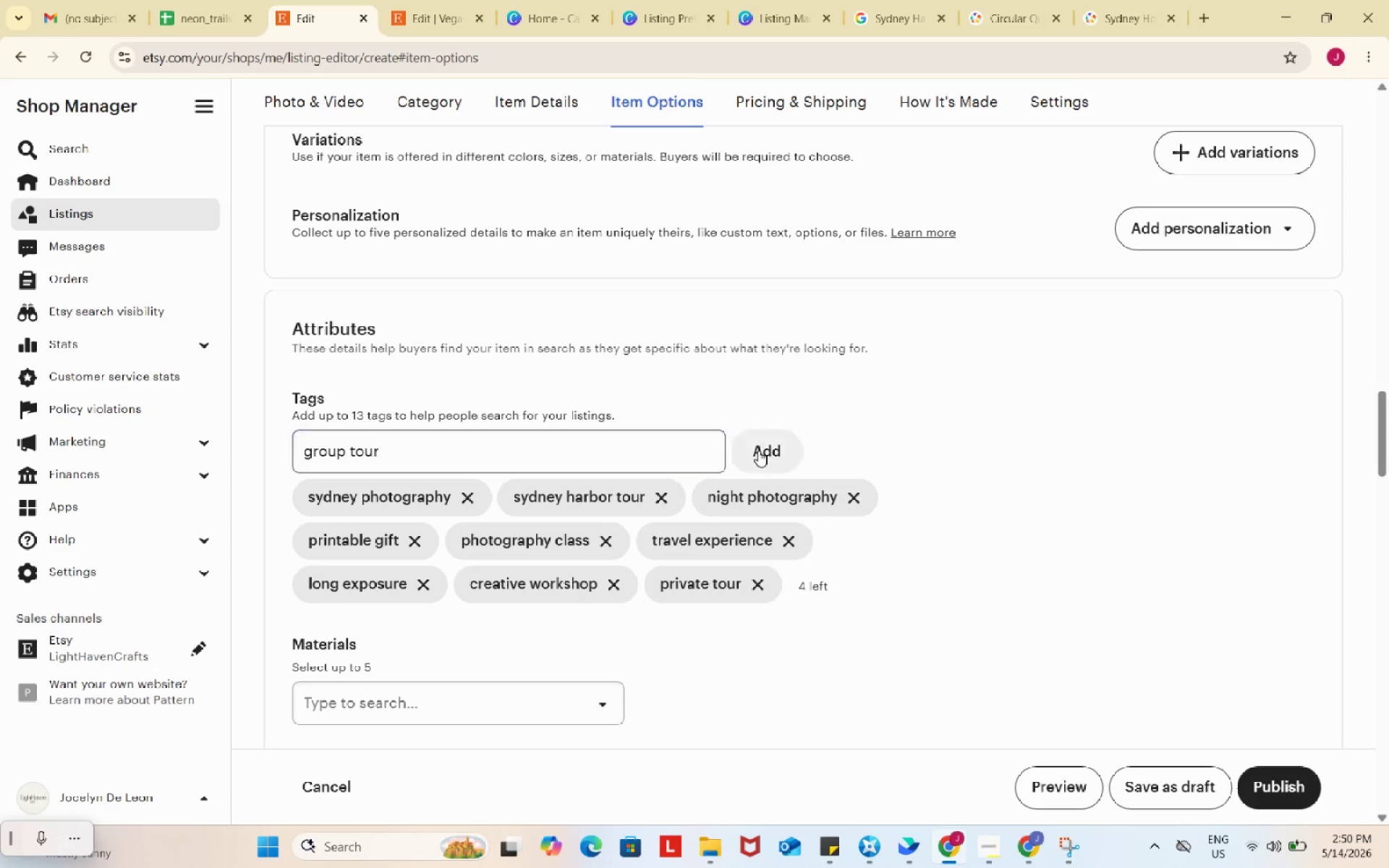 
left_click([758, 451])
 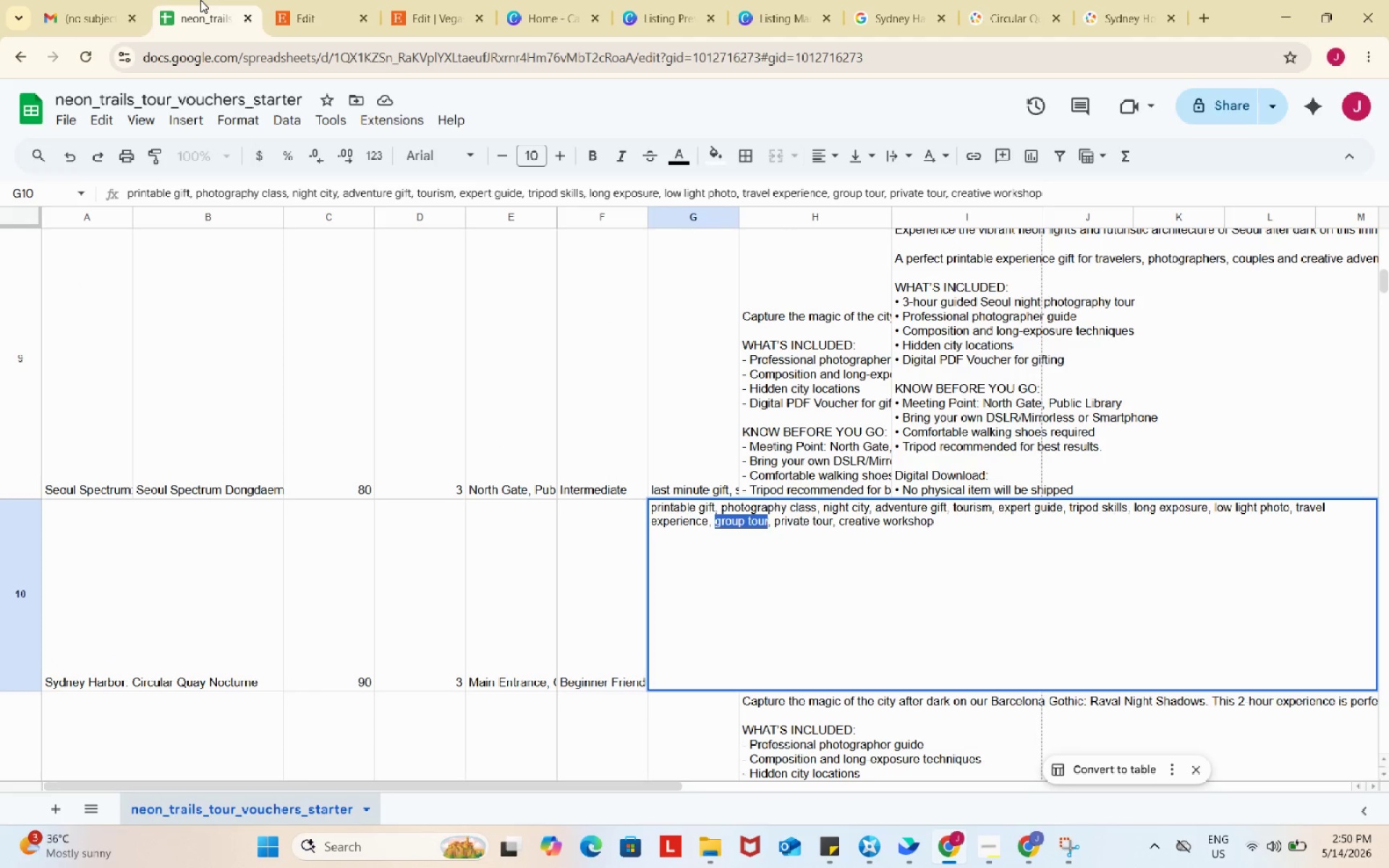 
left_click([200, 0])
 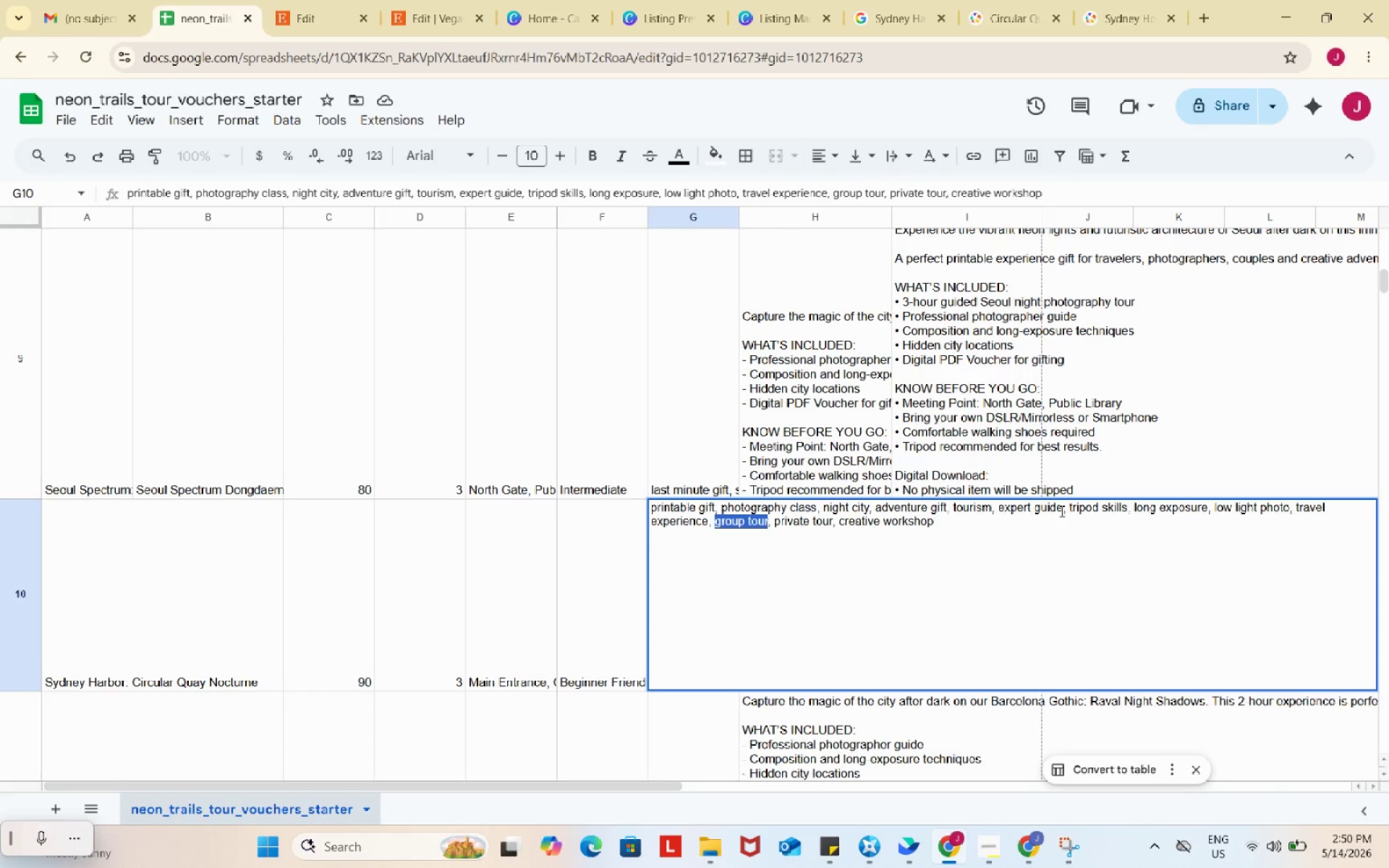 
wait(7.55)
 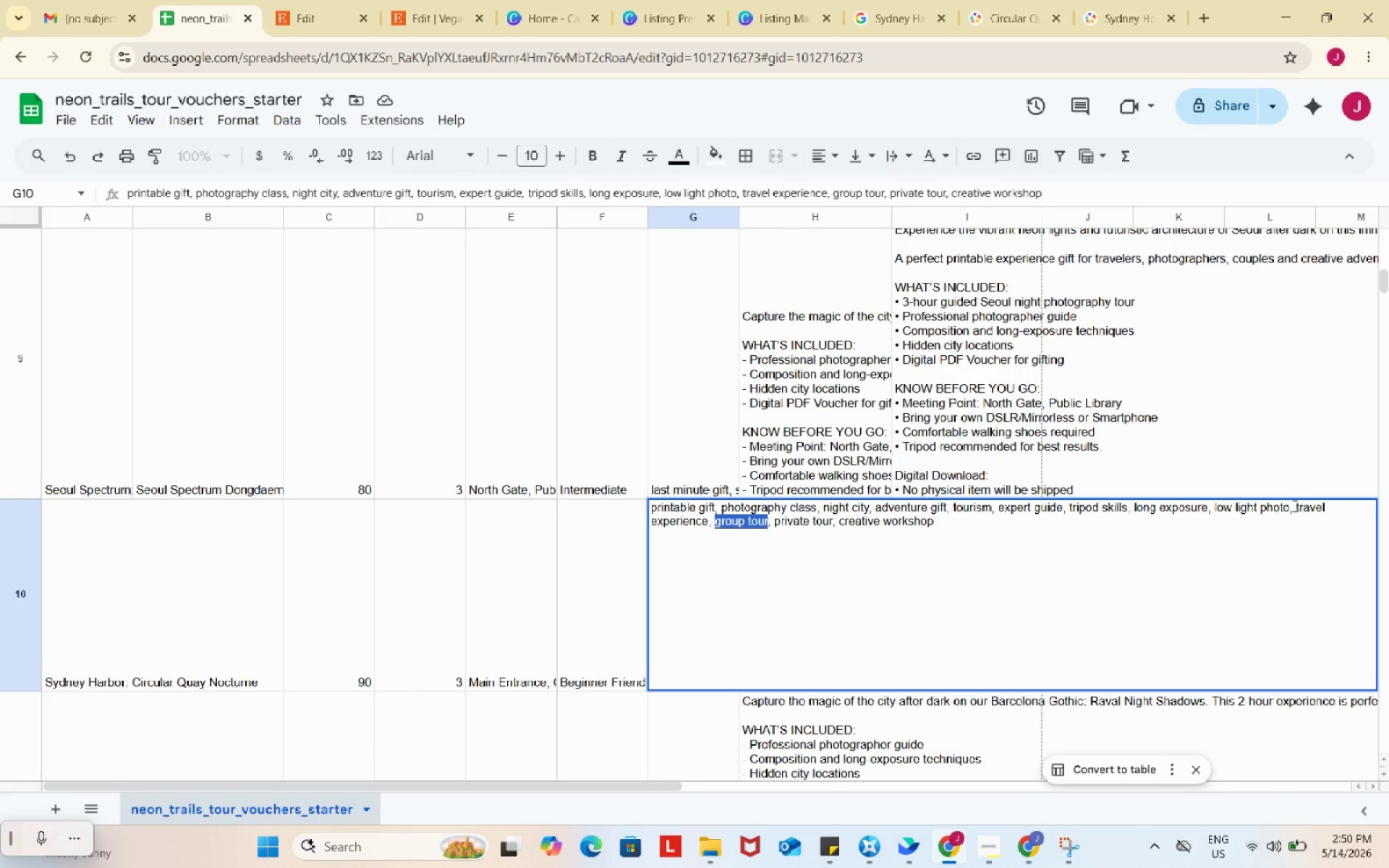 
left_click_drag(start_coordinate=[1070, 506], to_coordinate=[1126, 507])
 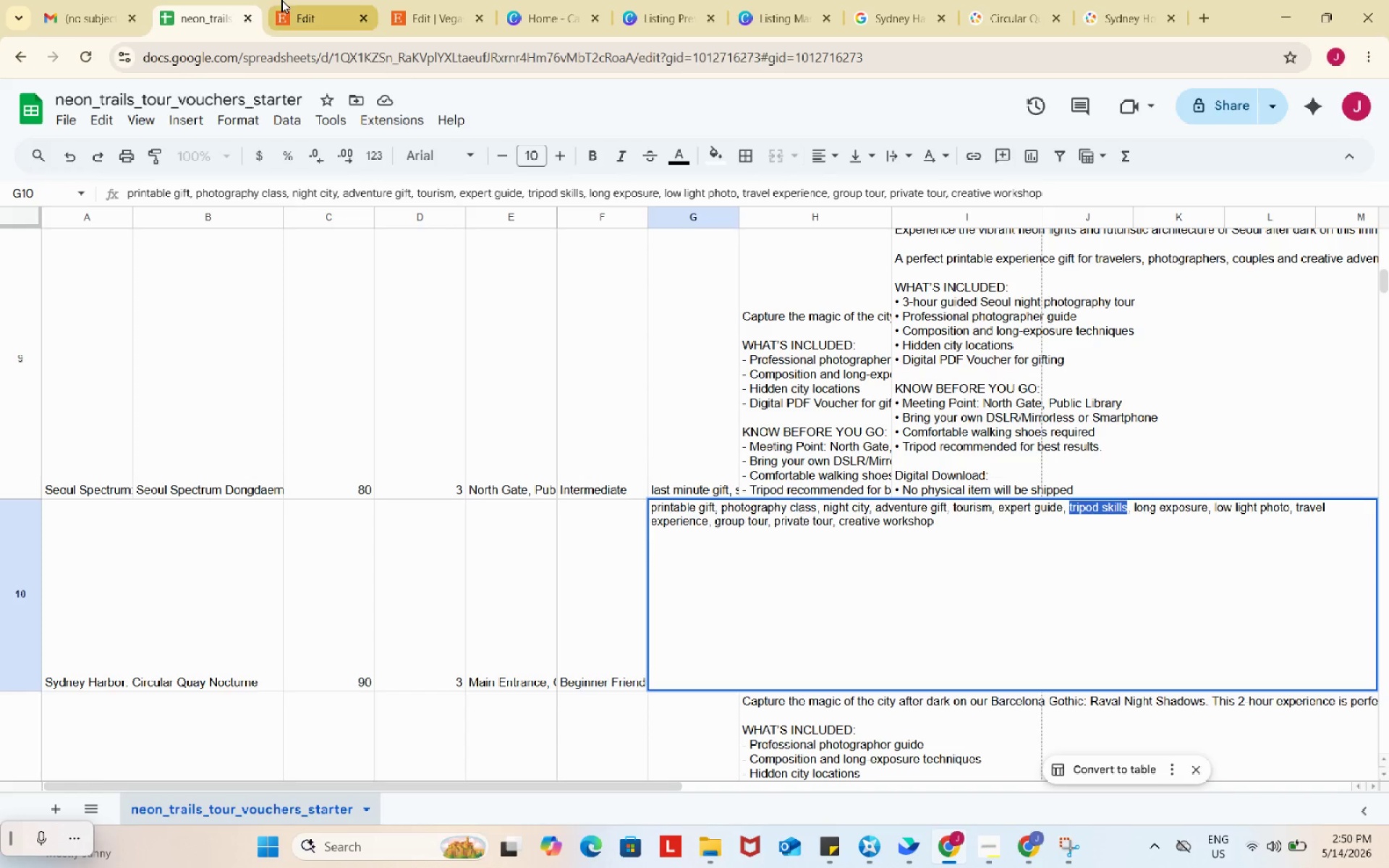 
key(Control+ControlLeft)
 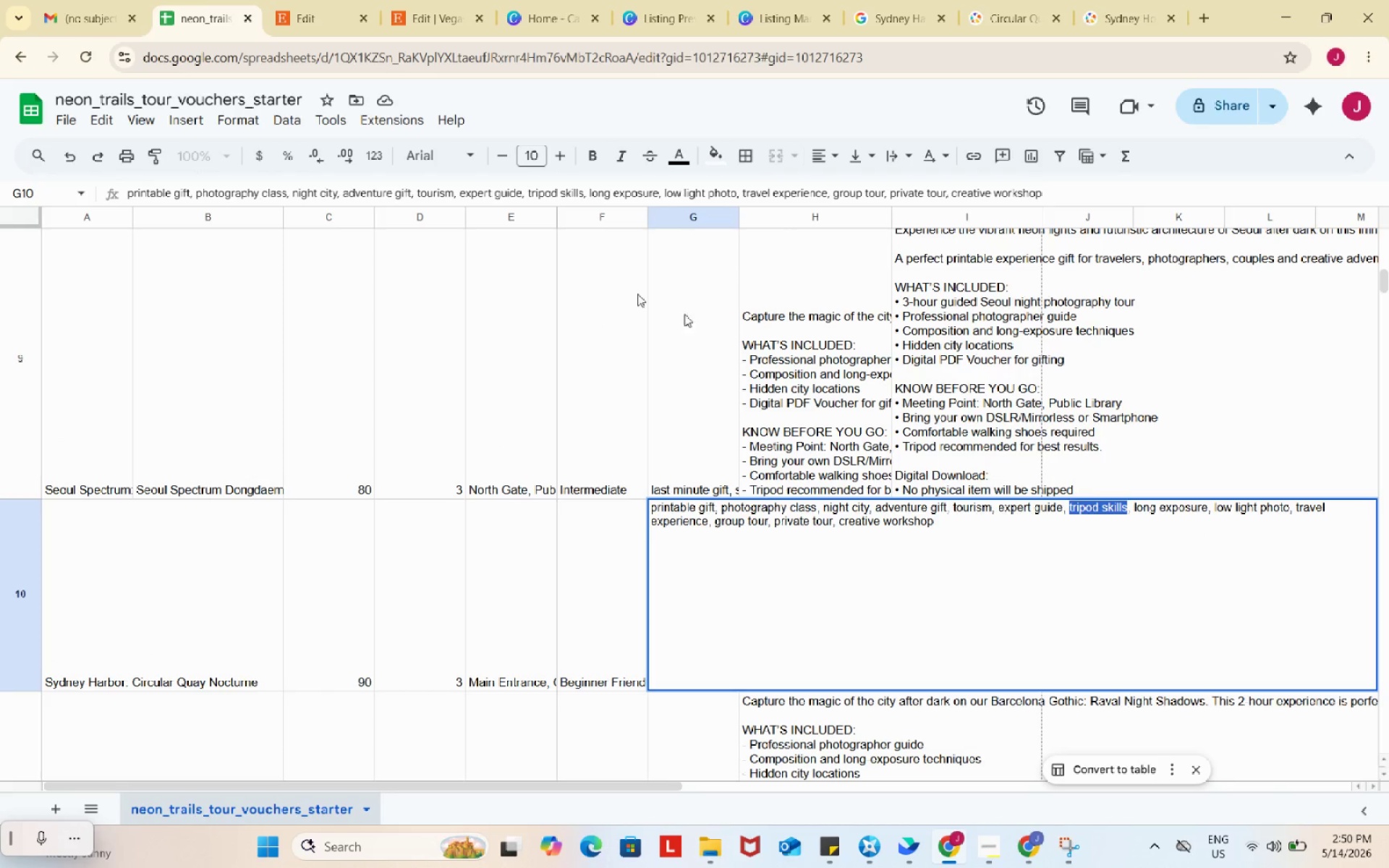 
key(Control+C)
 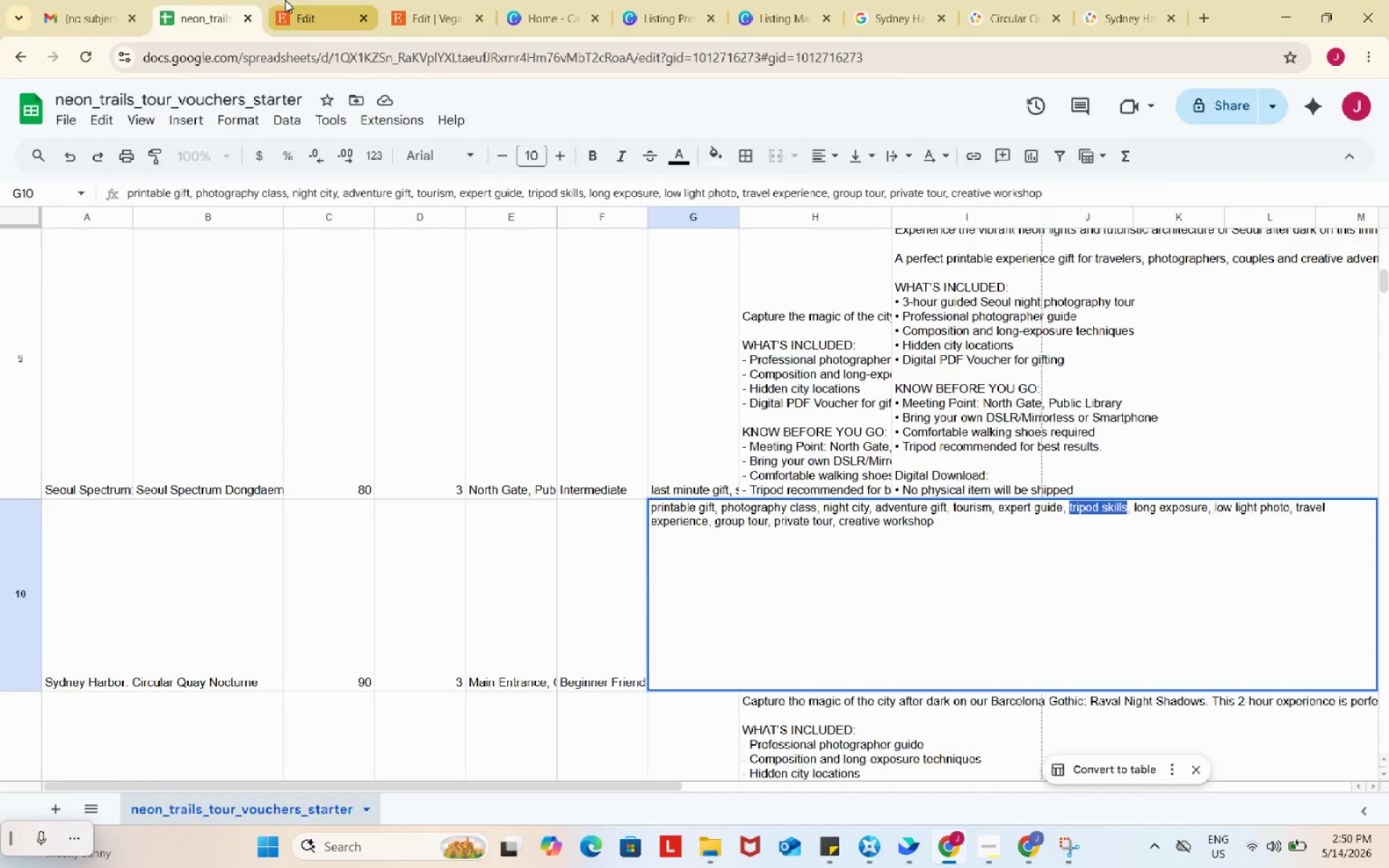 
left_click([285, 0])
 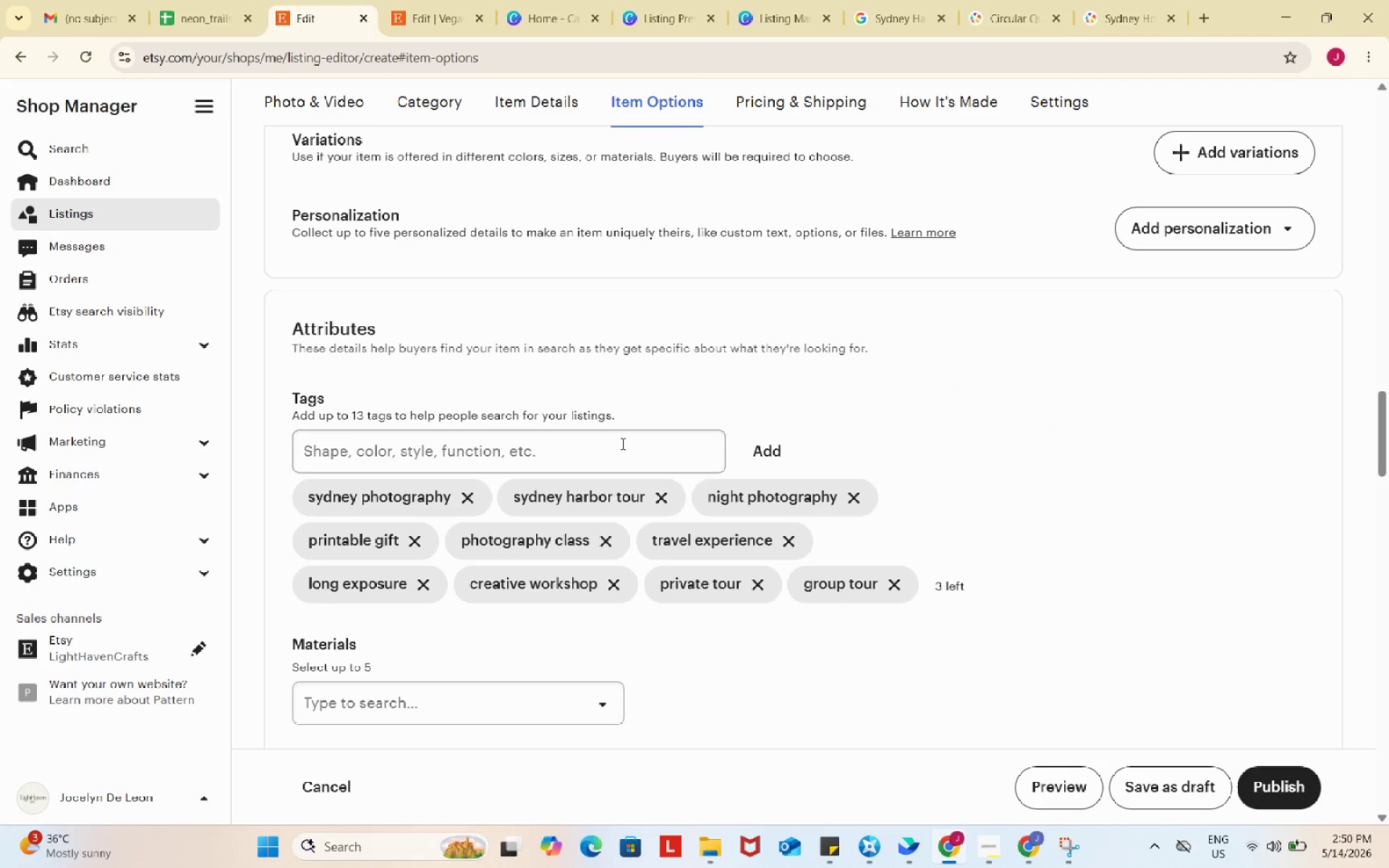 
key(Control+ControlLeft)
 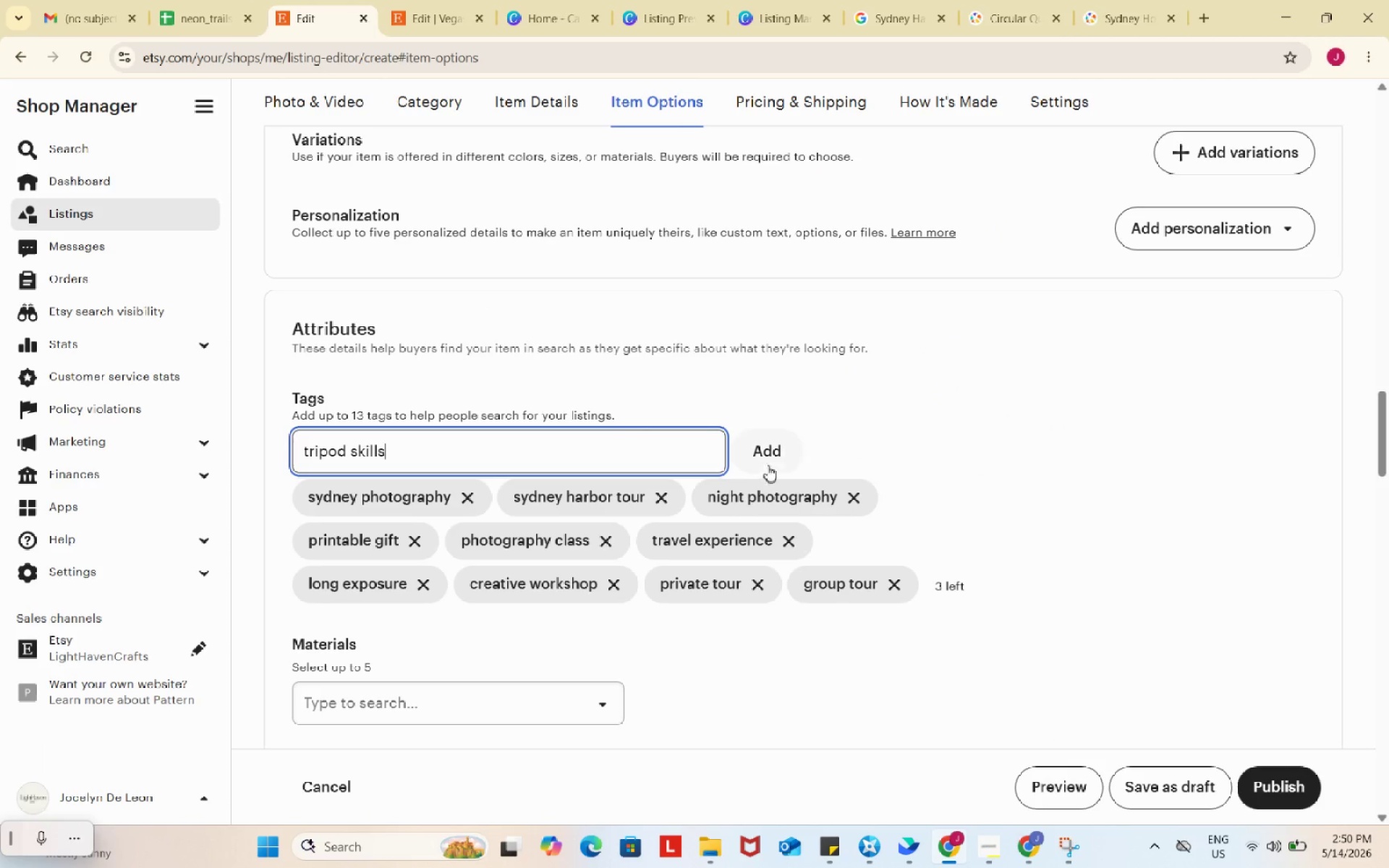 
key(Control+V)
 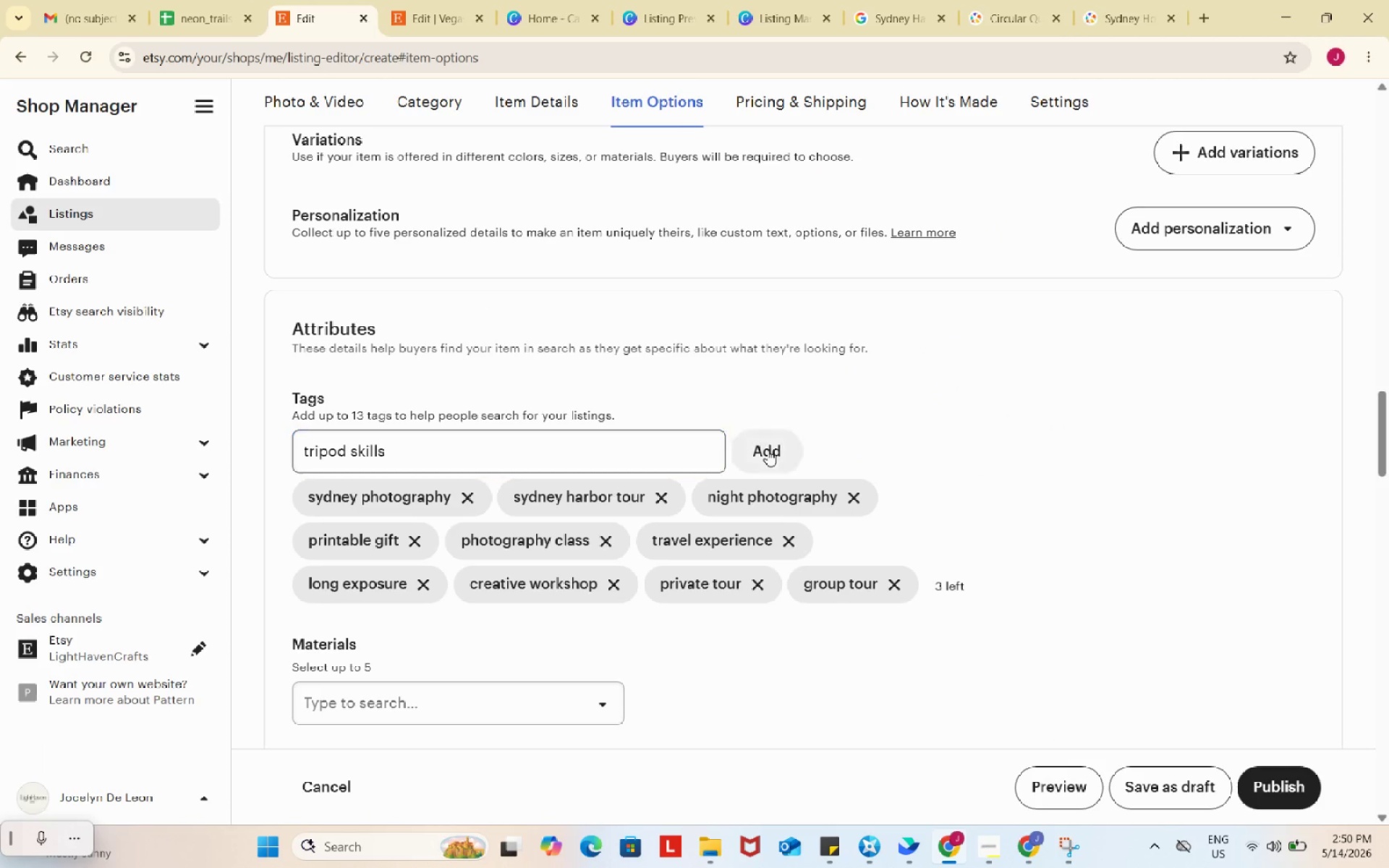 
left_click([768, 450])
 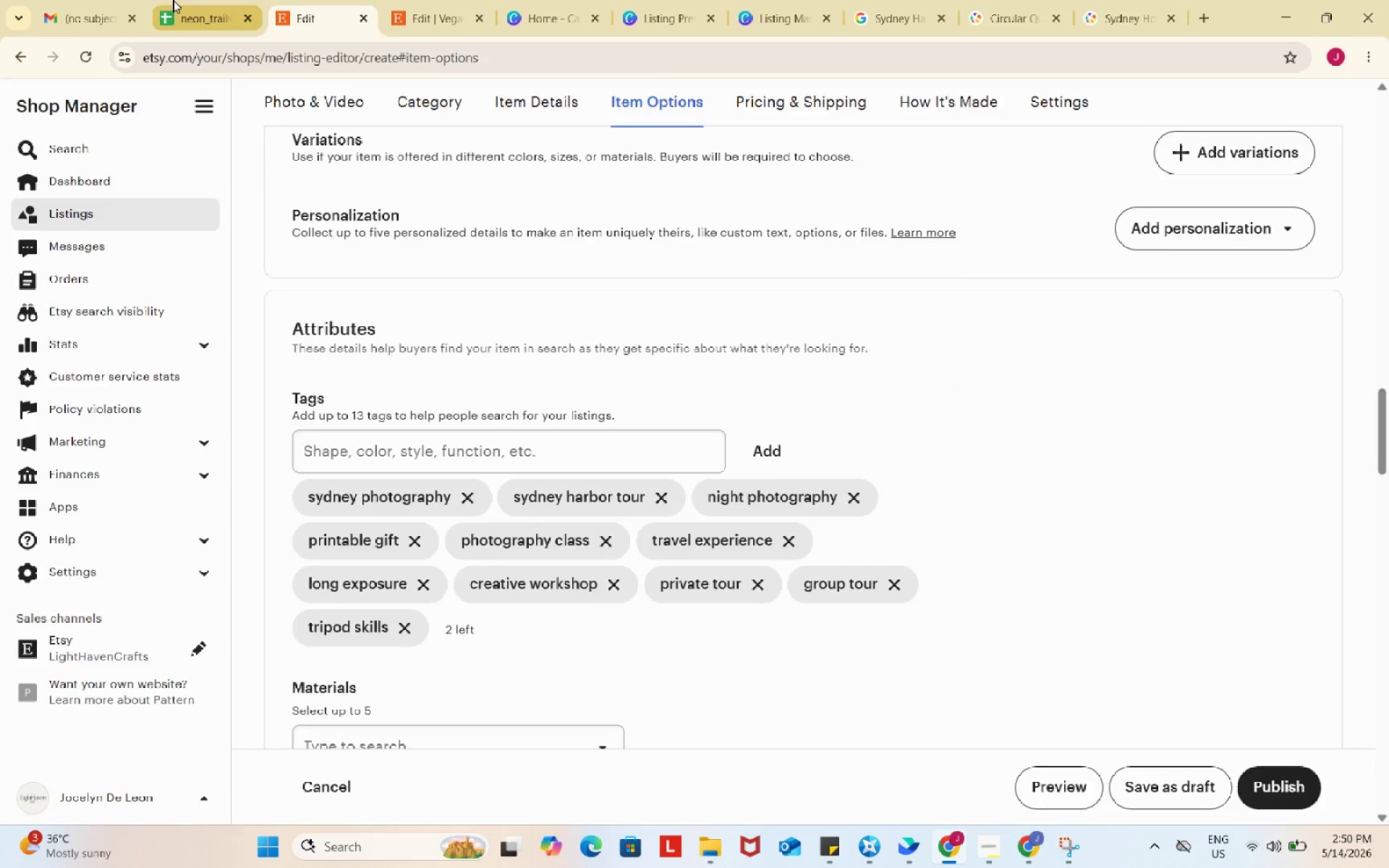 
left_click([173, 0])
 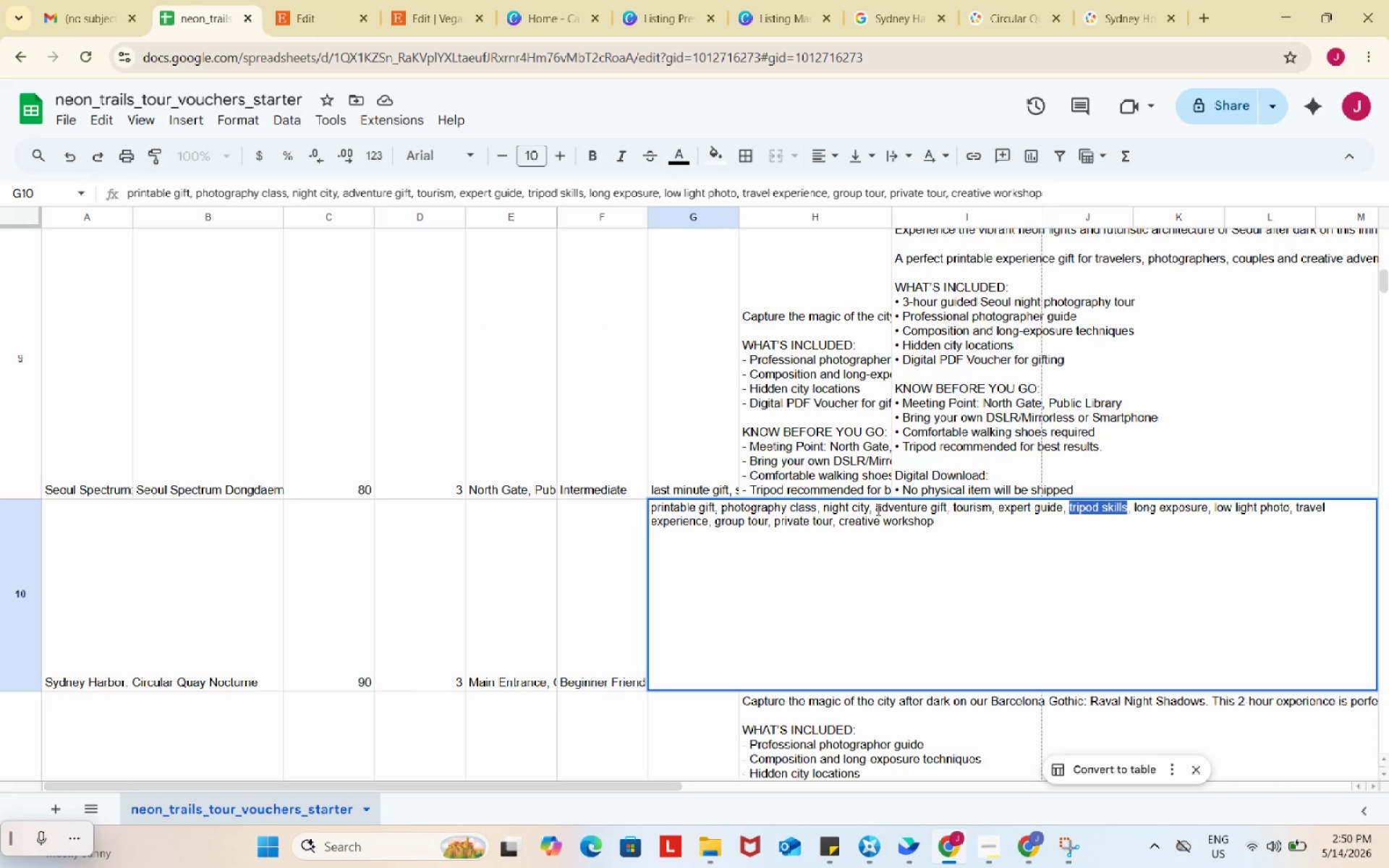 
left_click_drag(start_coordinate=[878, 509], to_coordinate=[947, 509])
 